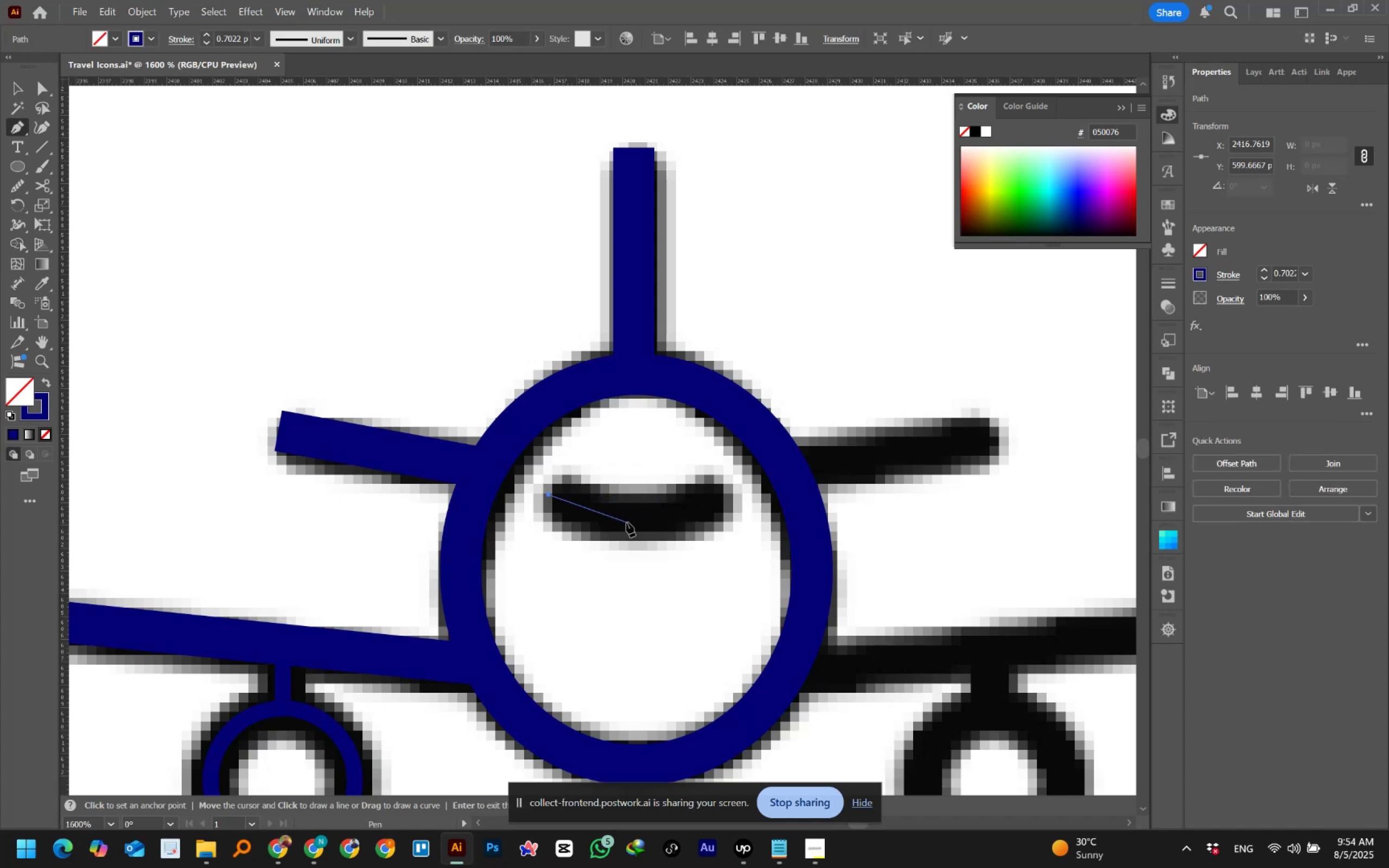 
wait(5.01)
 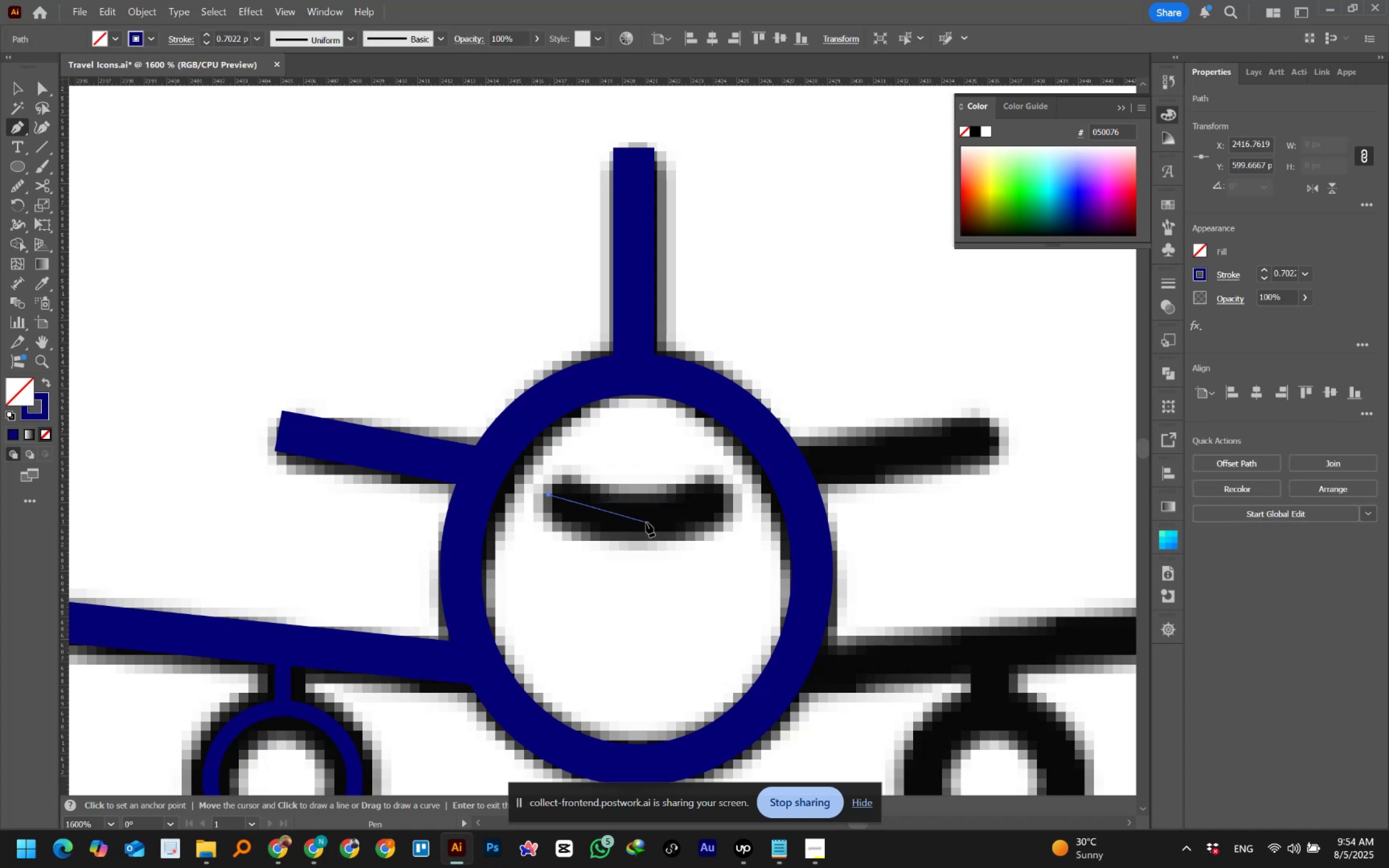 
hold_key(key=ShiftLeft, duration=1.51)
 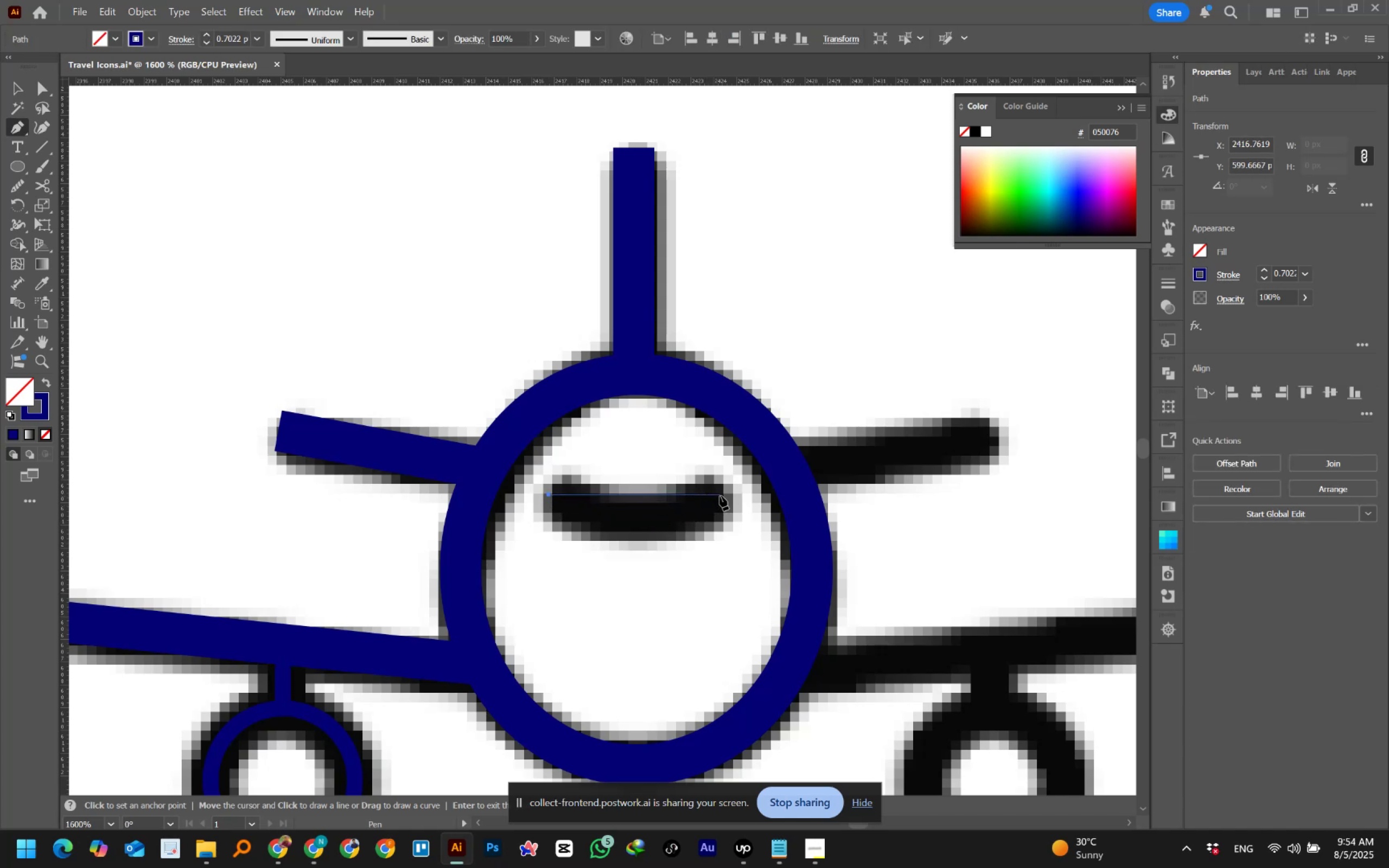 
hold_key(key=ShiftLeft, duration=1.51)
 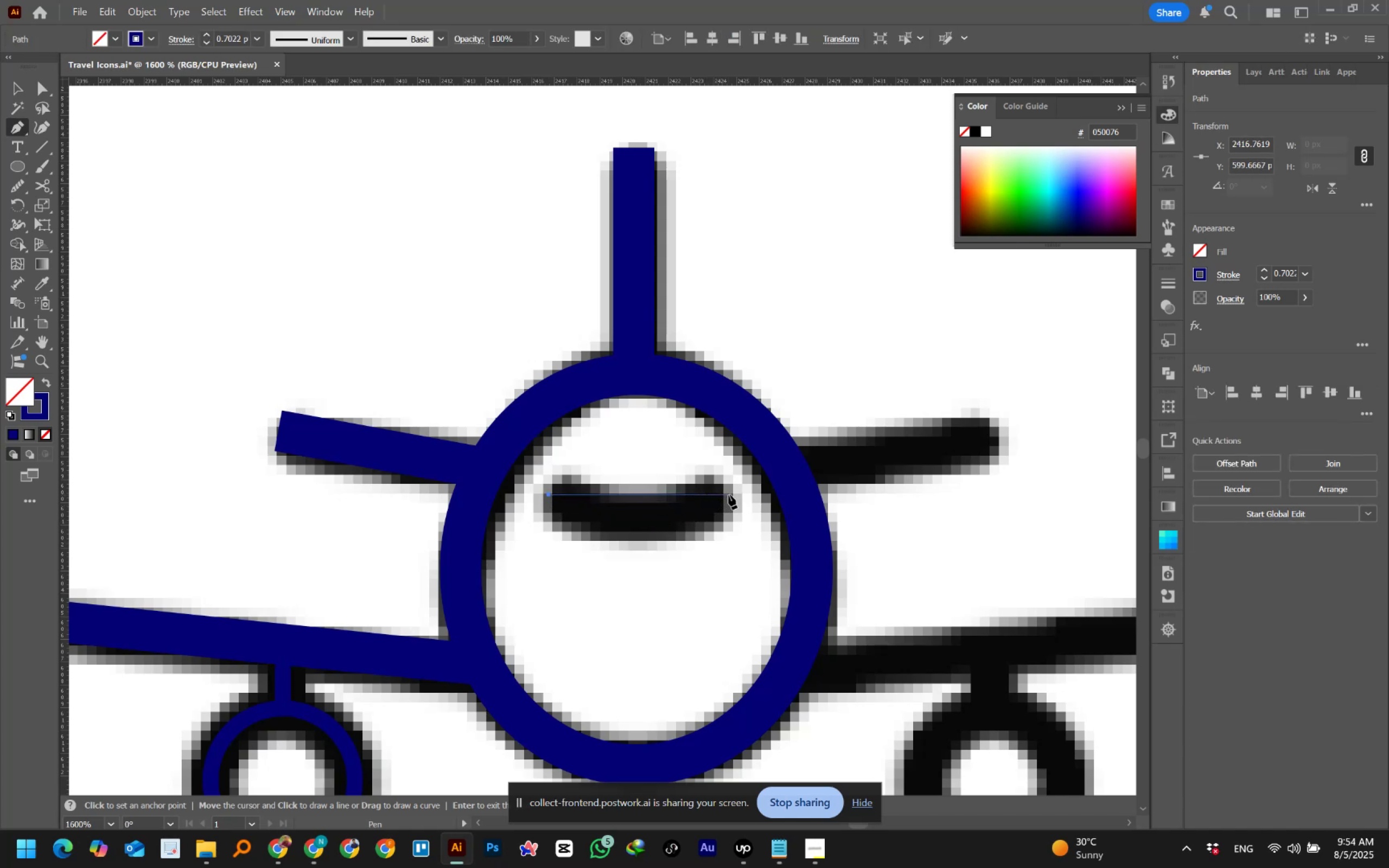 
hold_key(key=ShiftLeft, duration=1.52)
 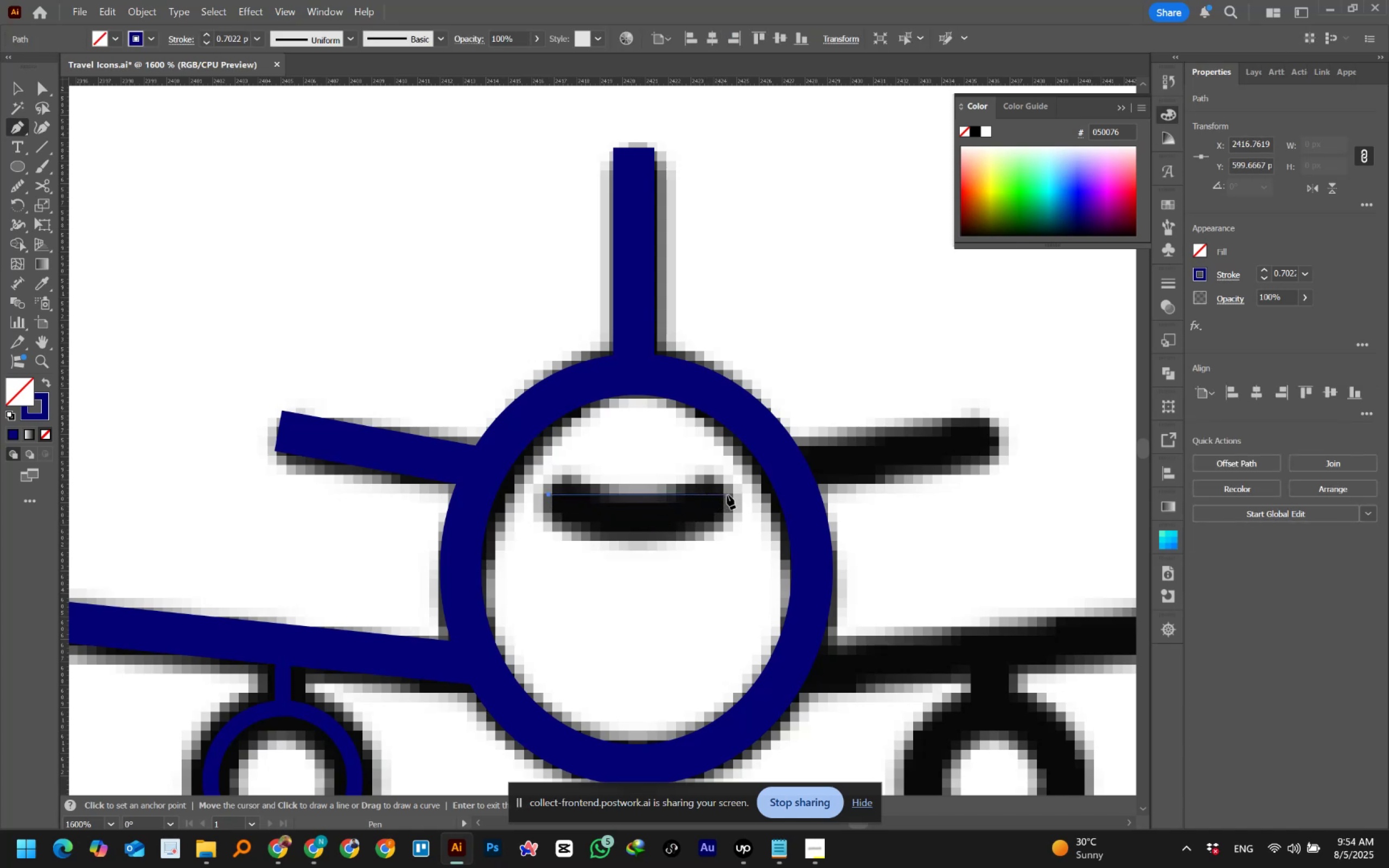 
key(Shift+ShiftLeft)
 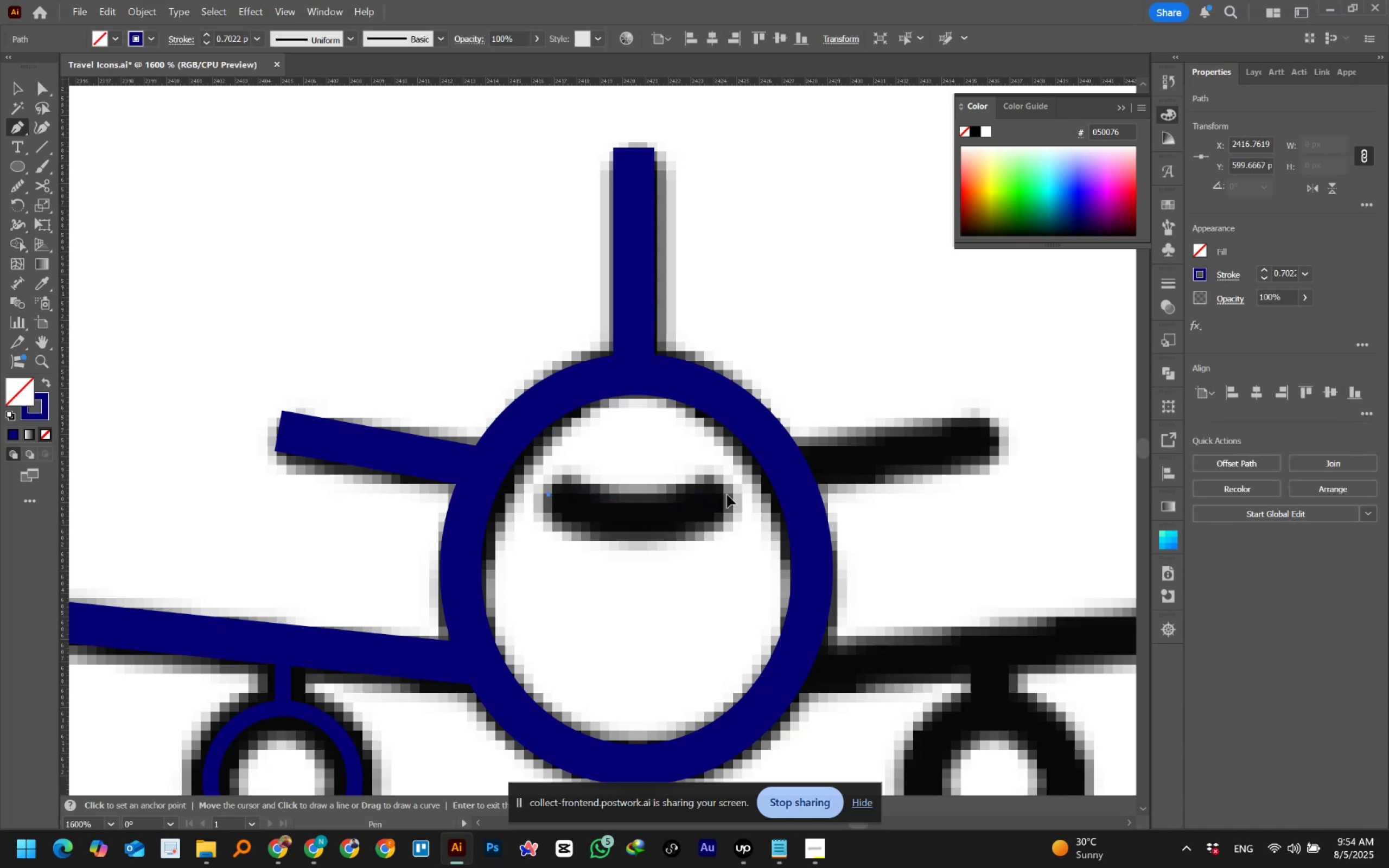 
key(Shift+ShiftLeft)
 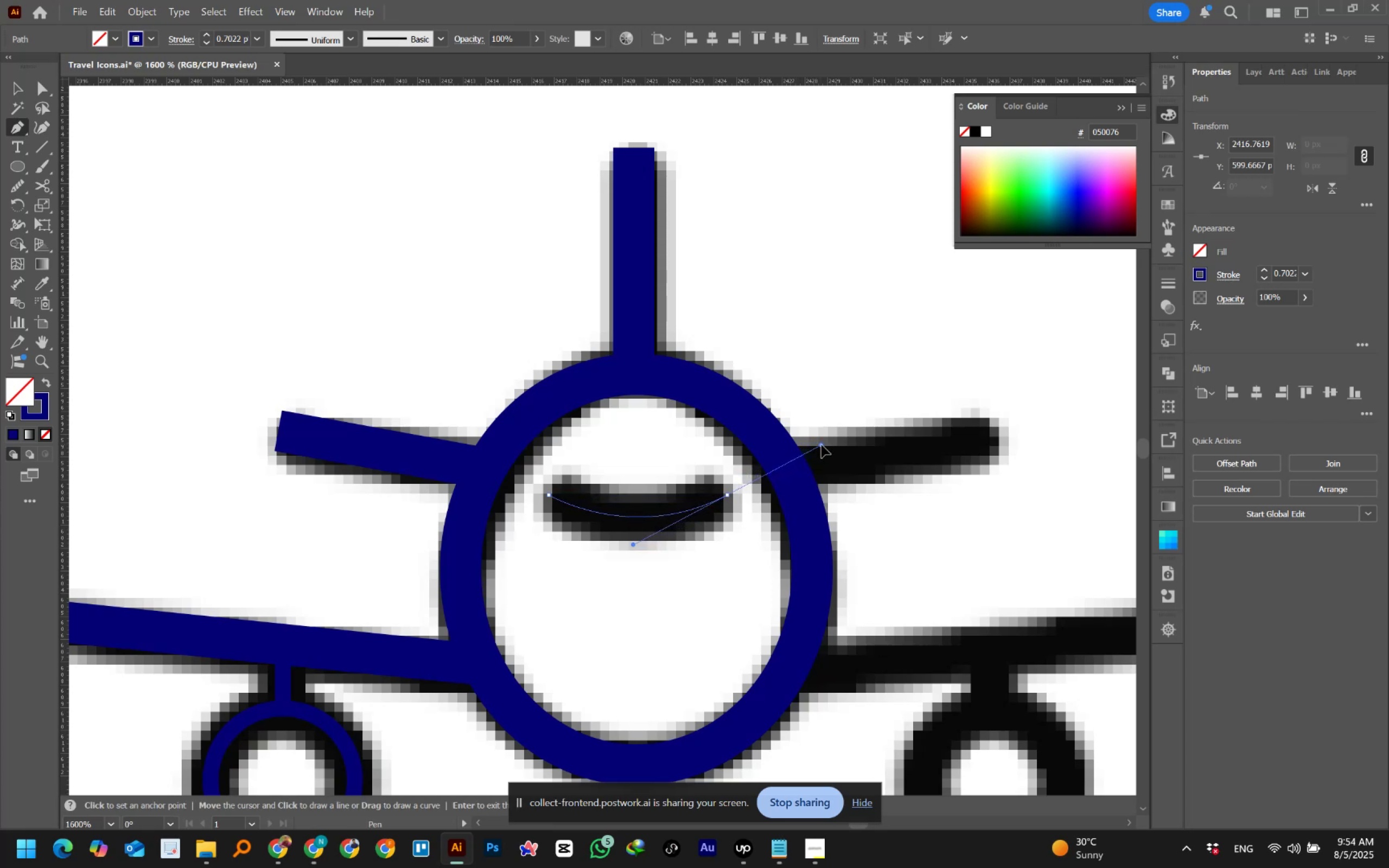 
wait(8.56)
 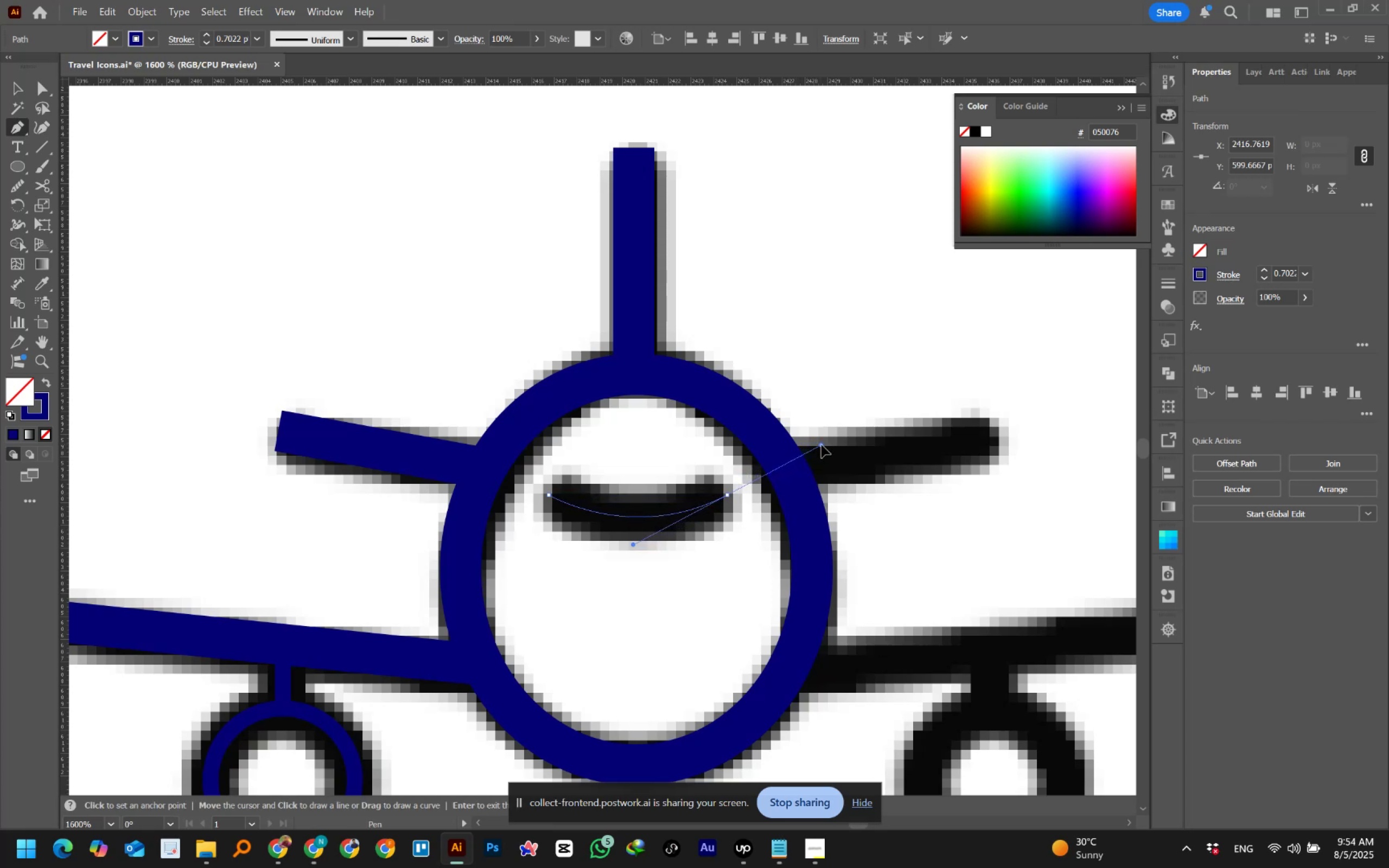 
key(Escape)
 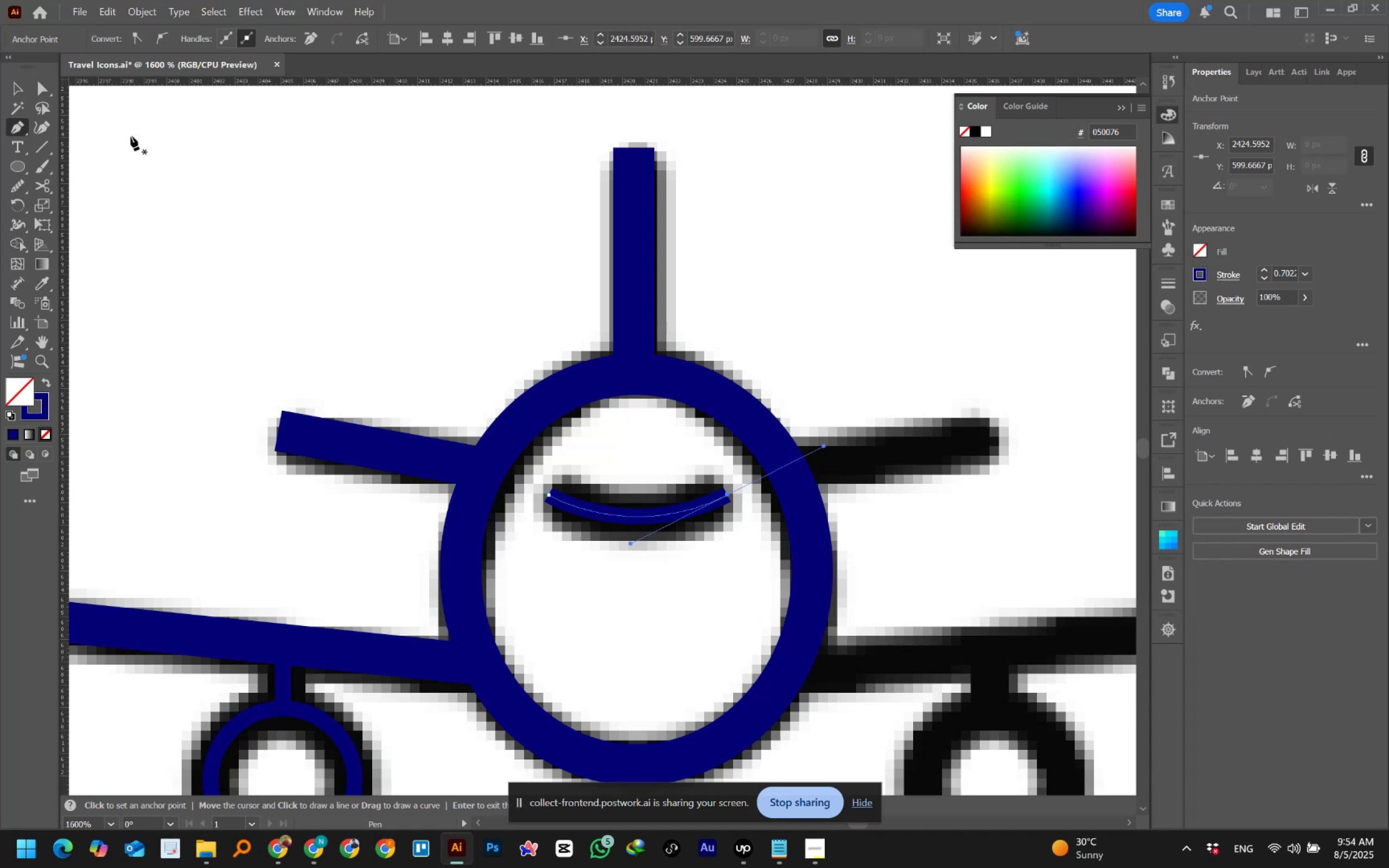 
left_click([15, 90])
 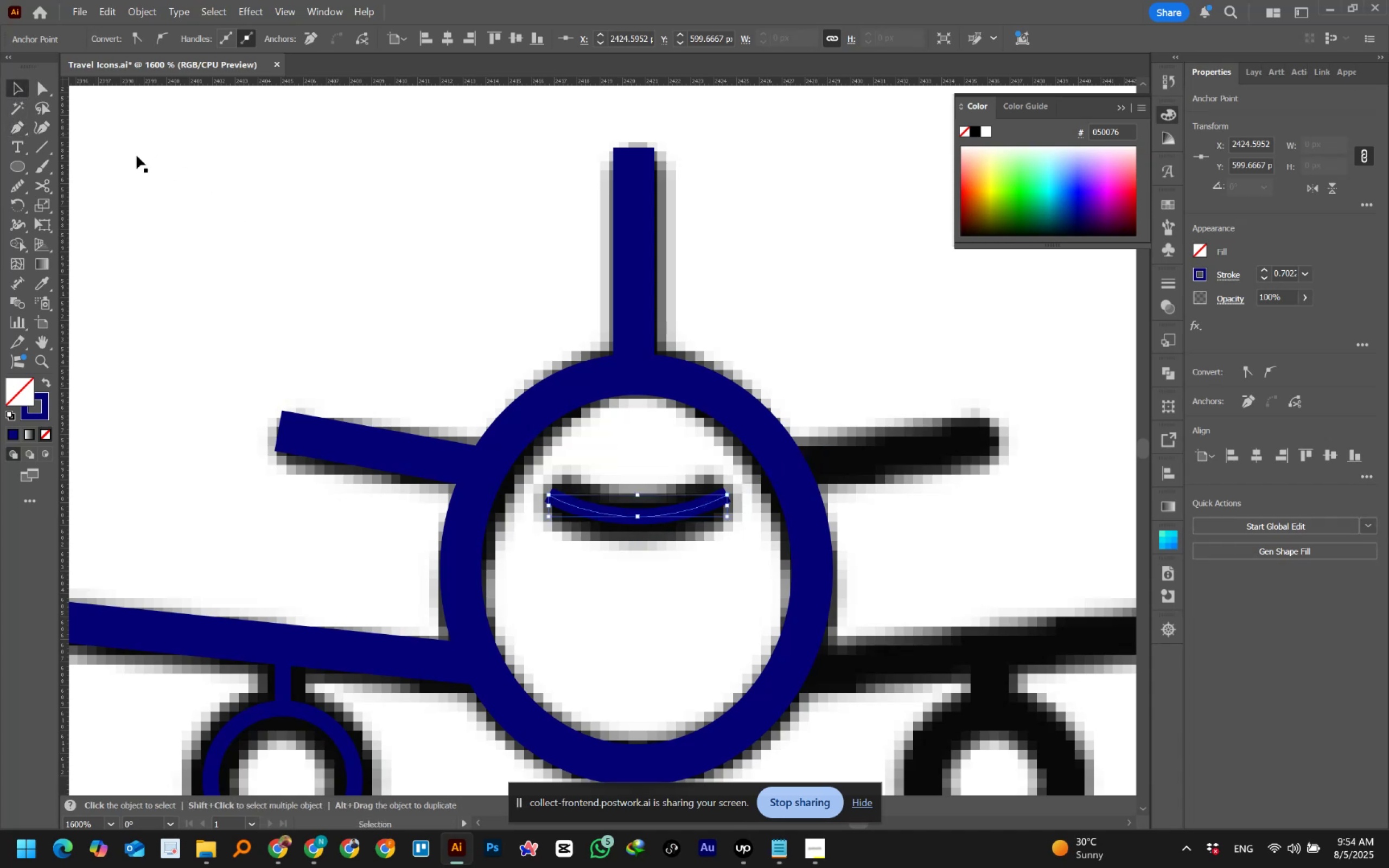 
hold_key(key=AltLeft, duration=0.9)
scroll: coordinate [617, 391], scroll_direction: down, amount: 3.0
 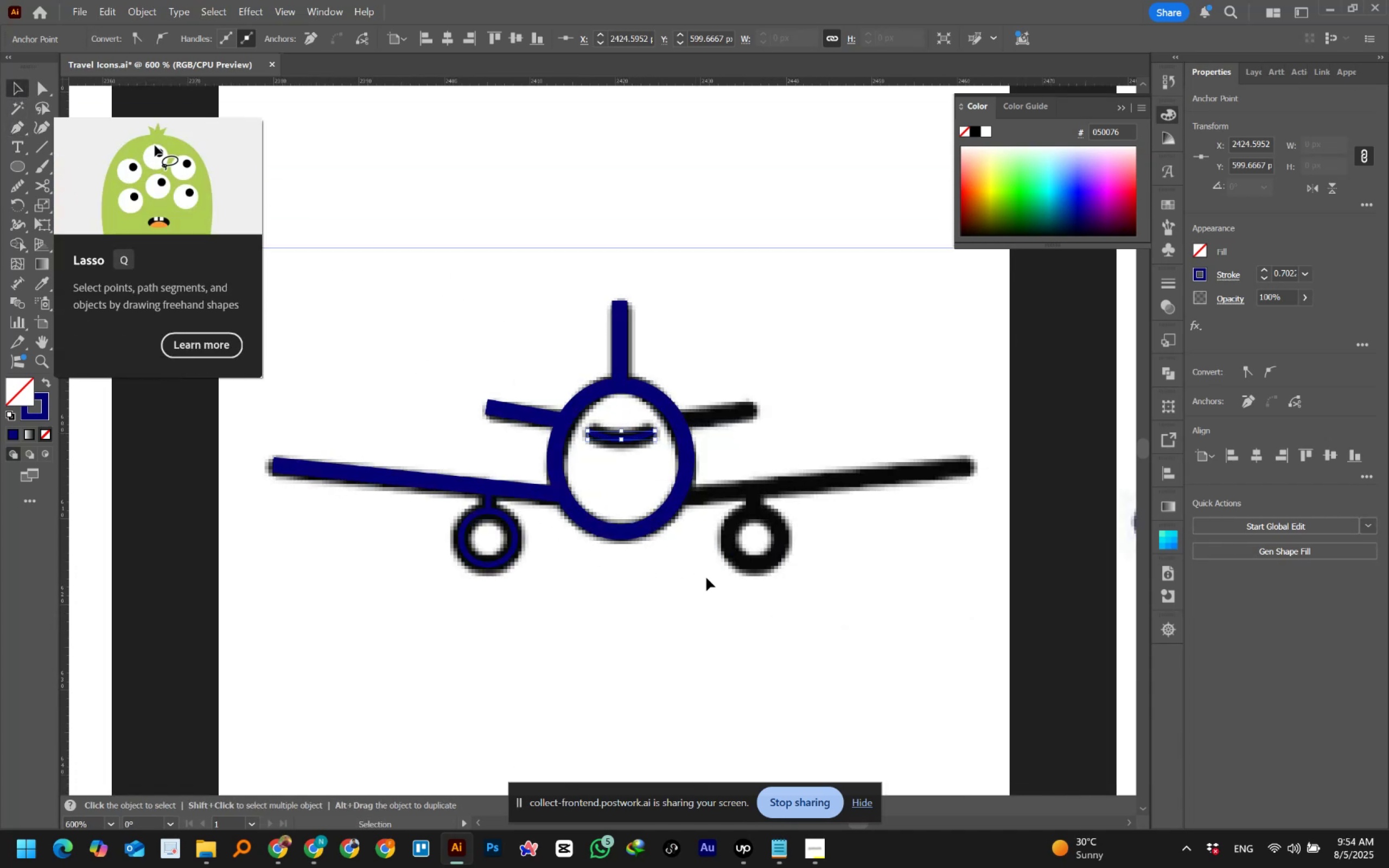 
key(Control+Z)
 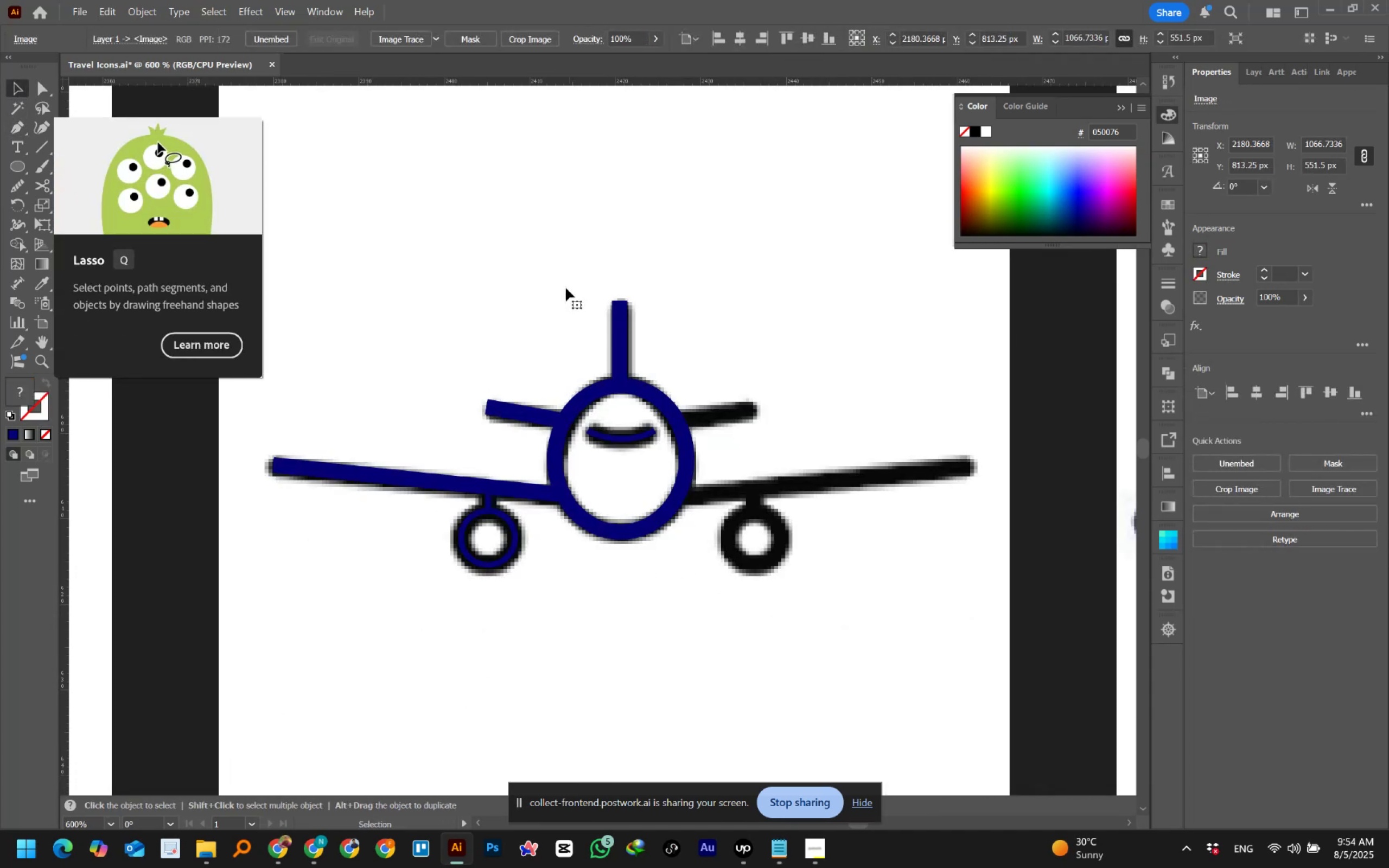 
hold_key(key=AltLeft, duration=0.65)
scroll: coordinate [561, 276], scroll_direction: down, amount: 2.0
 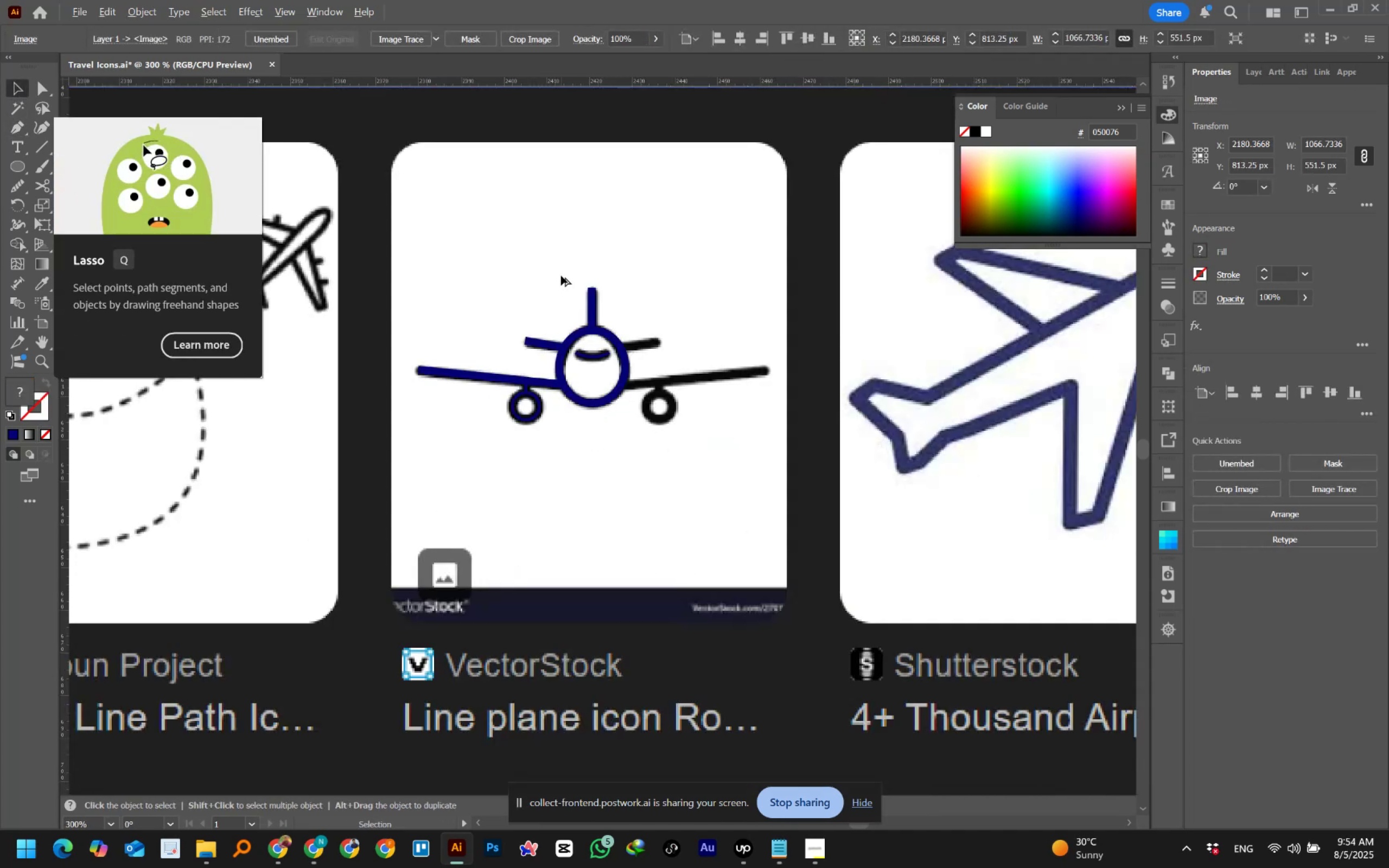 
scroll: coordinate [561, 276], scroll_direction: up, amount: 8.0
 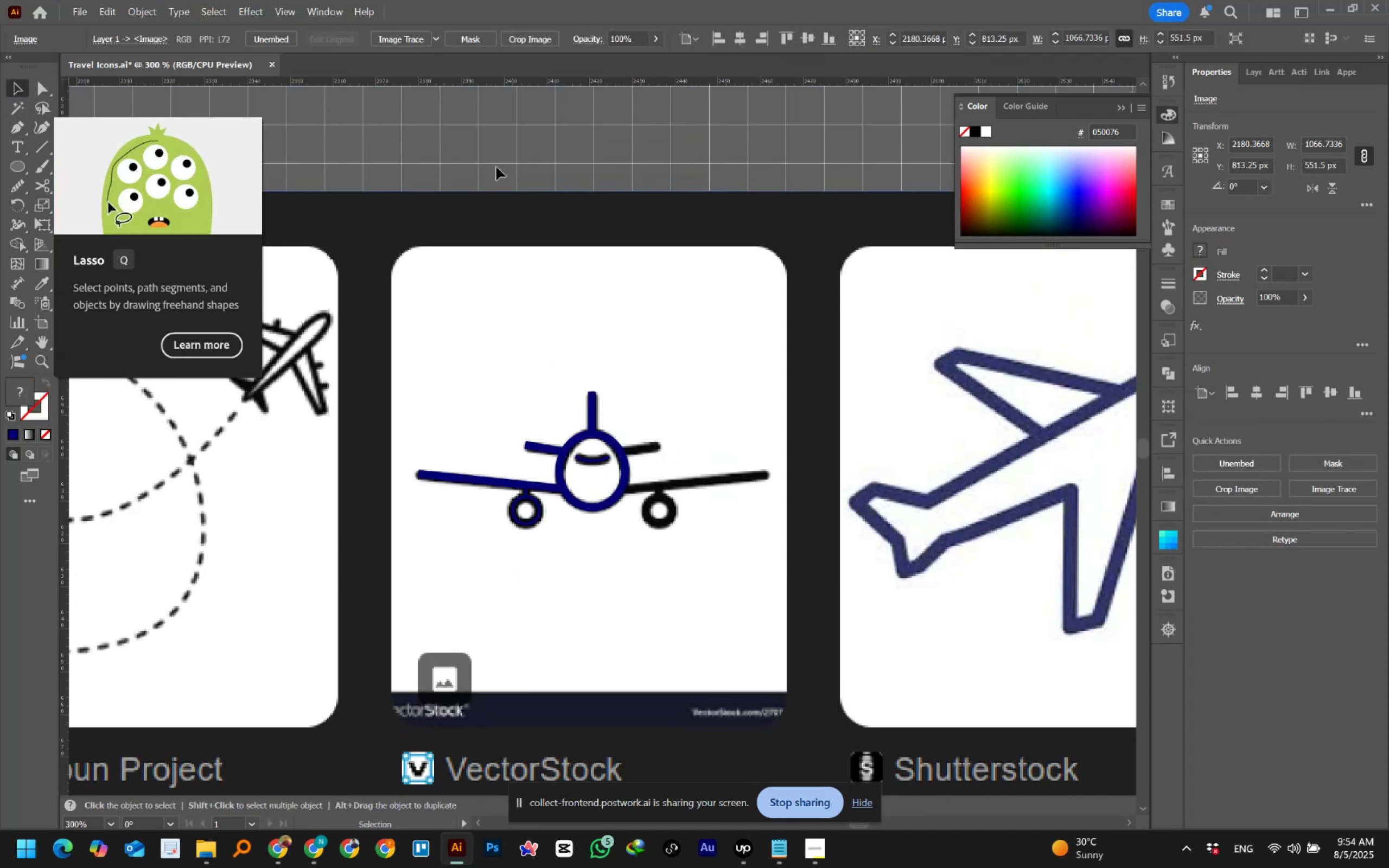 
left_click([486, 135])
 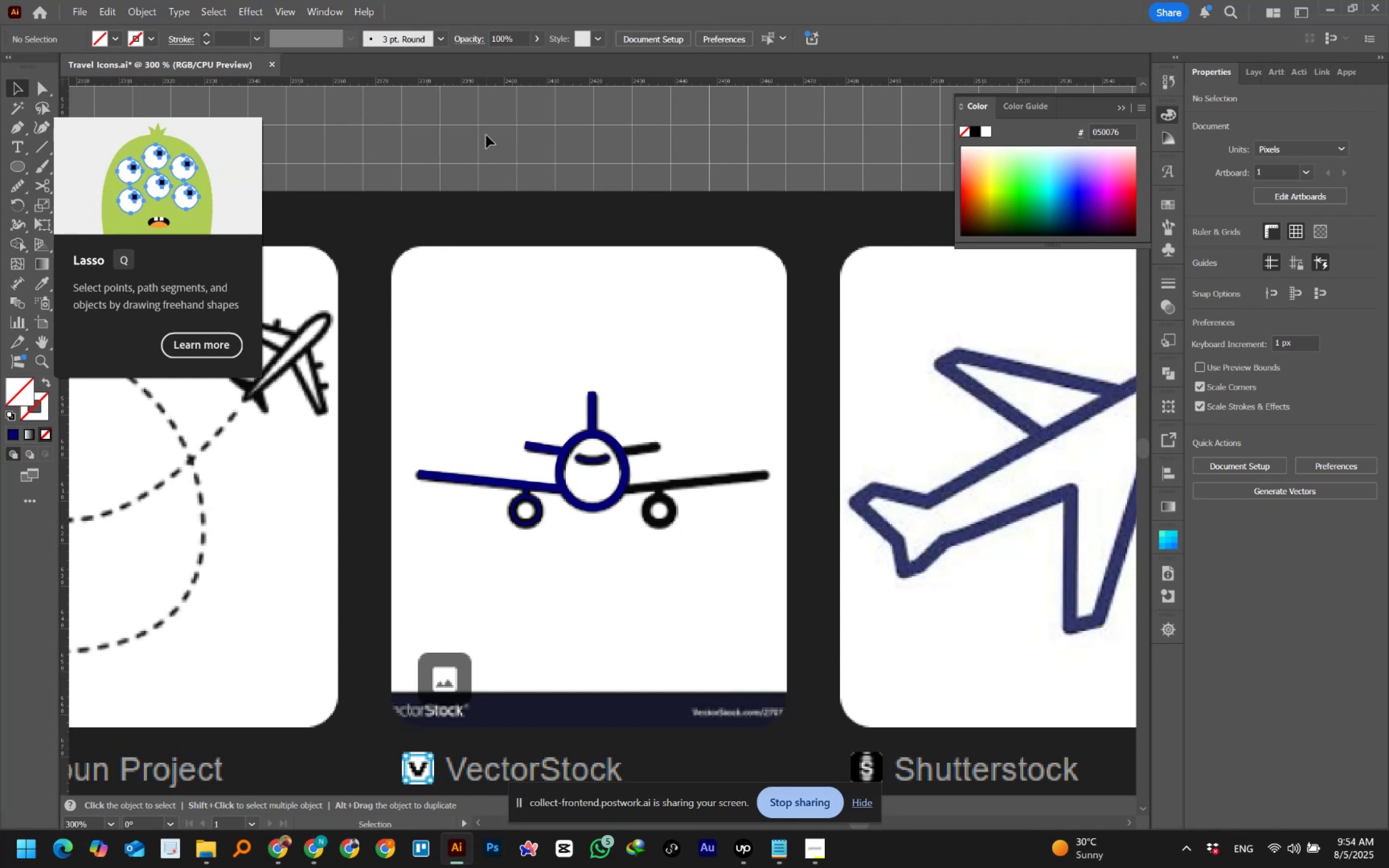 
wait(13.21)
 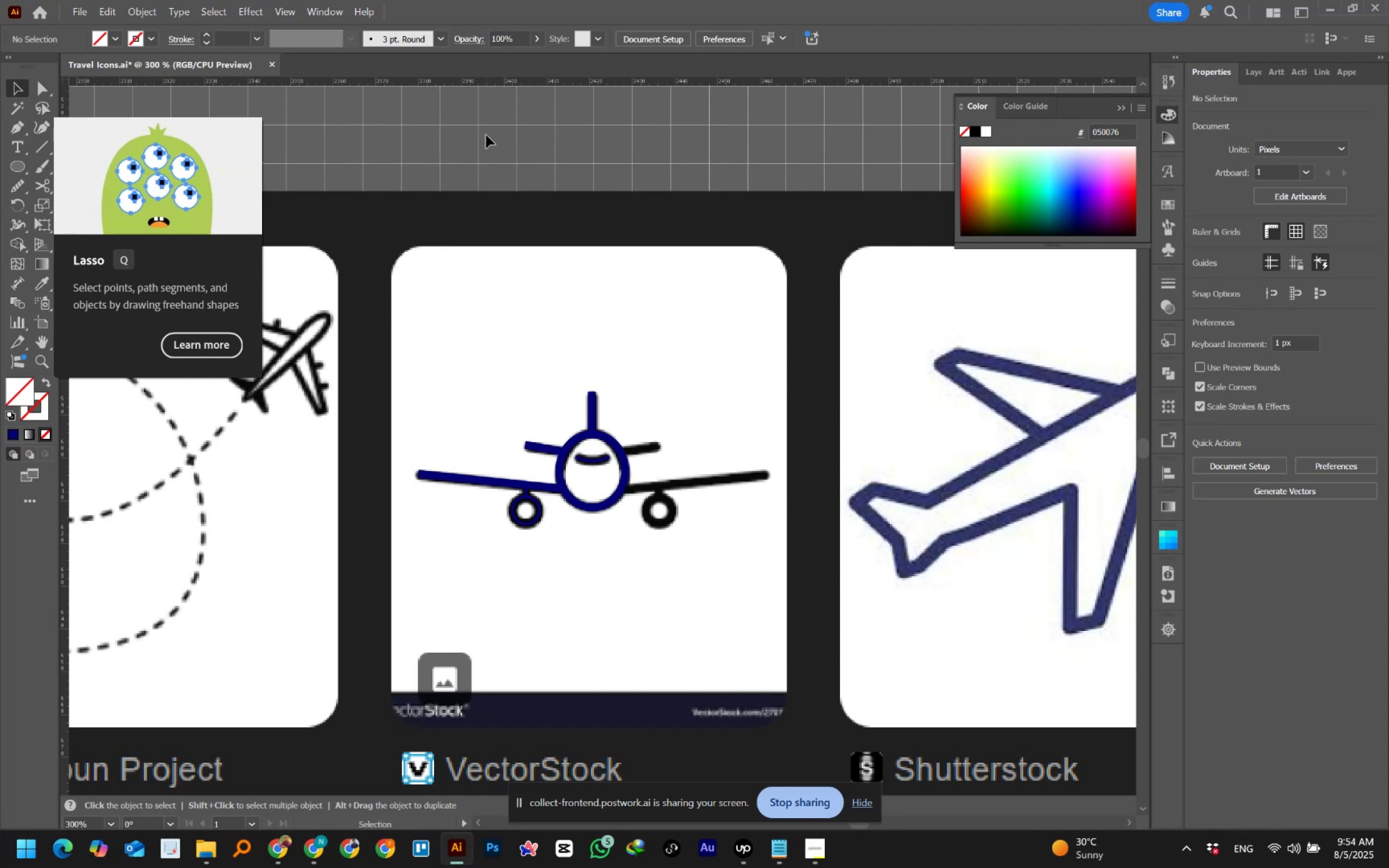 
left_click([486, 135])
 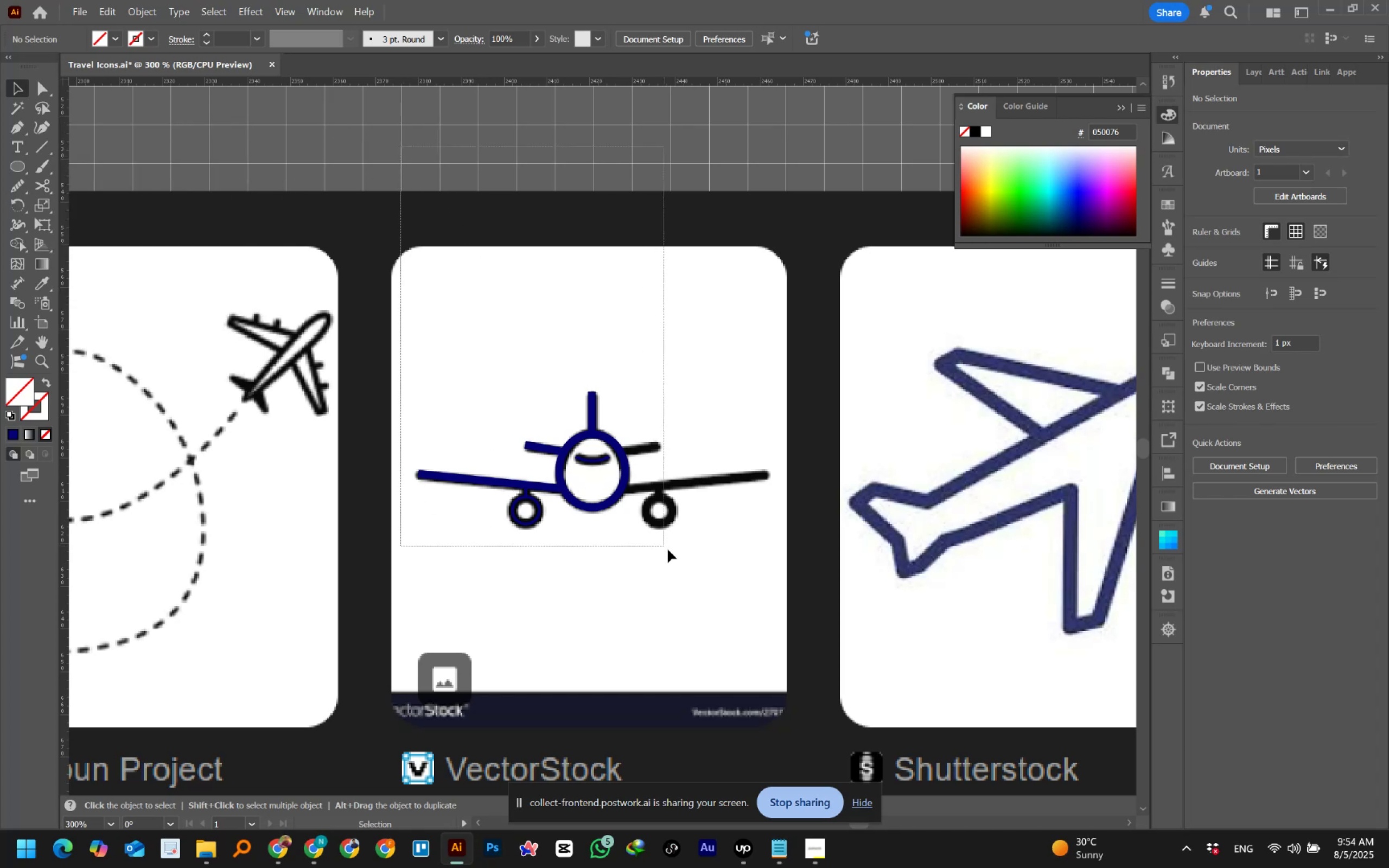 
hold_key(key=ShiftLeft, duration=1.52)
 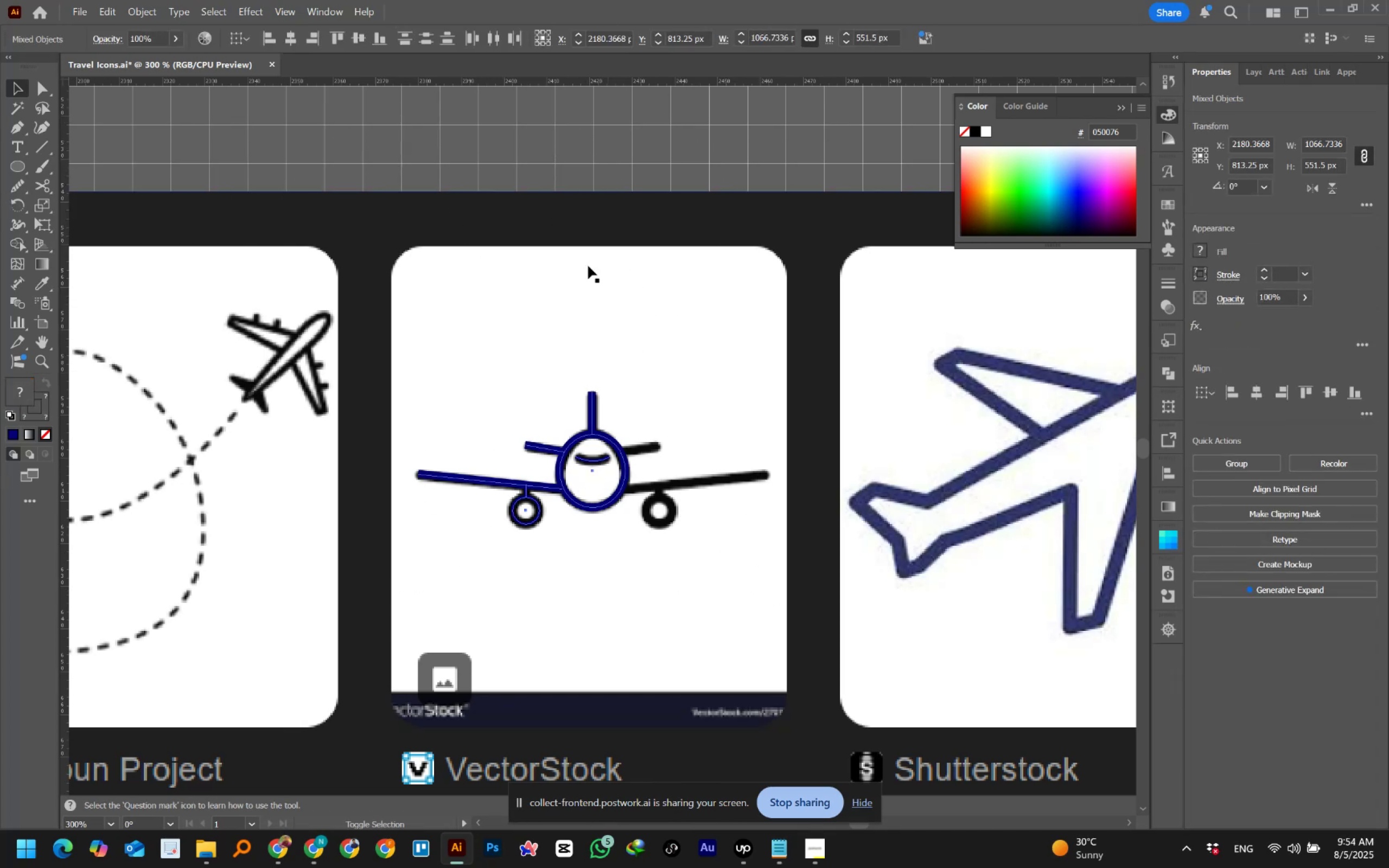 
hold_key(key=ShiftLeft, duration=1.67)
left_click([571, 225])
 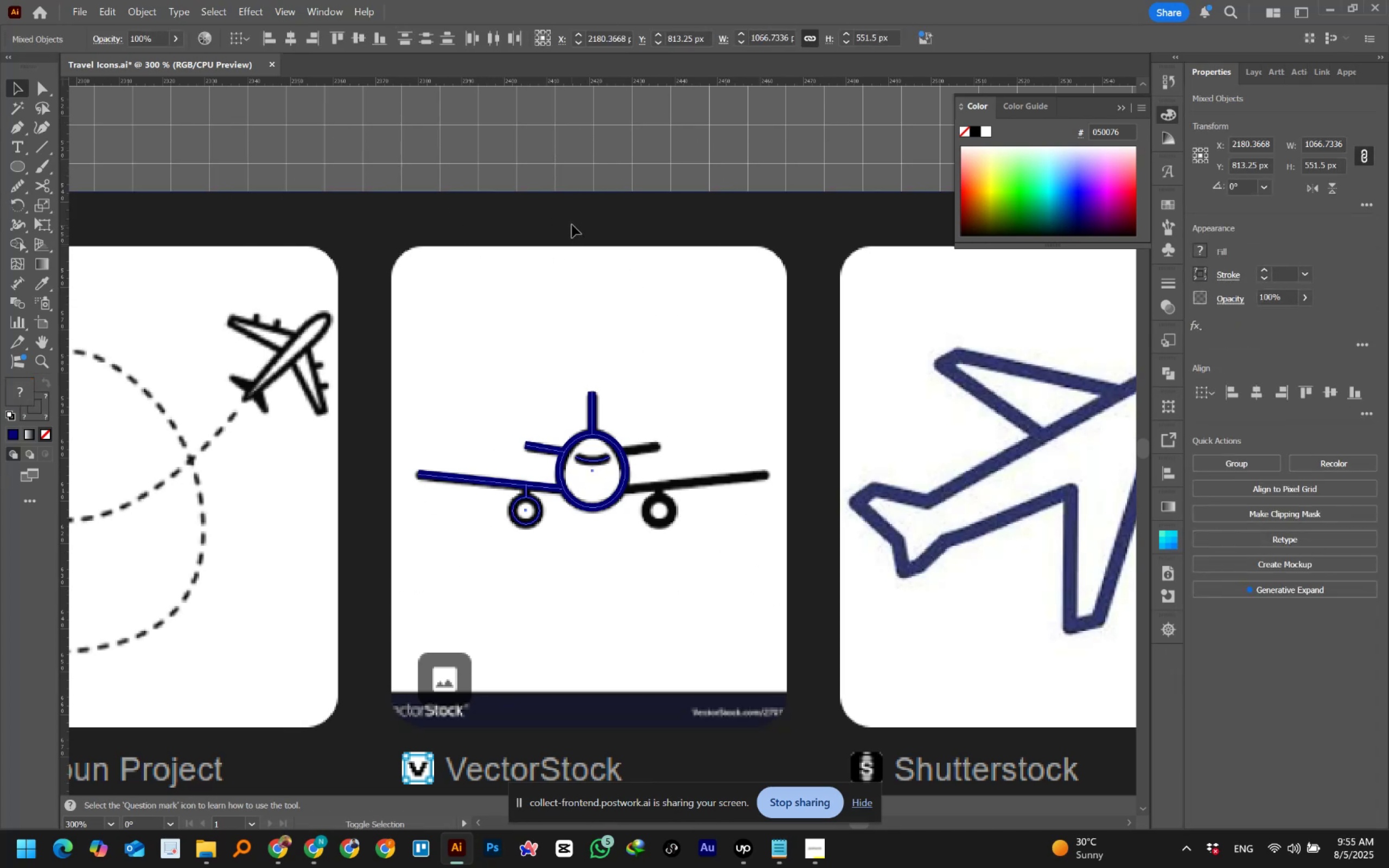 
key(Shift+ShiftLeft)
 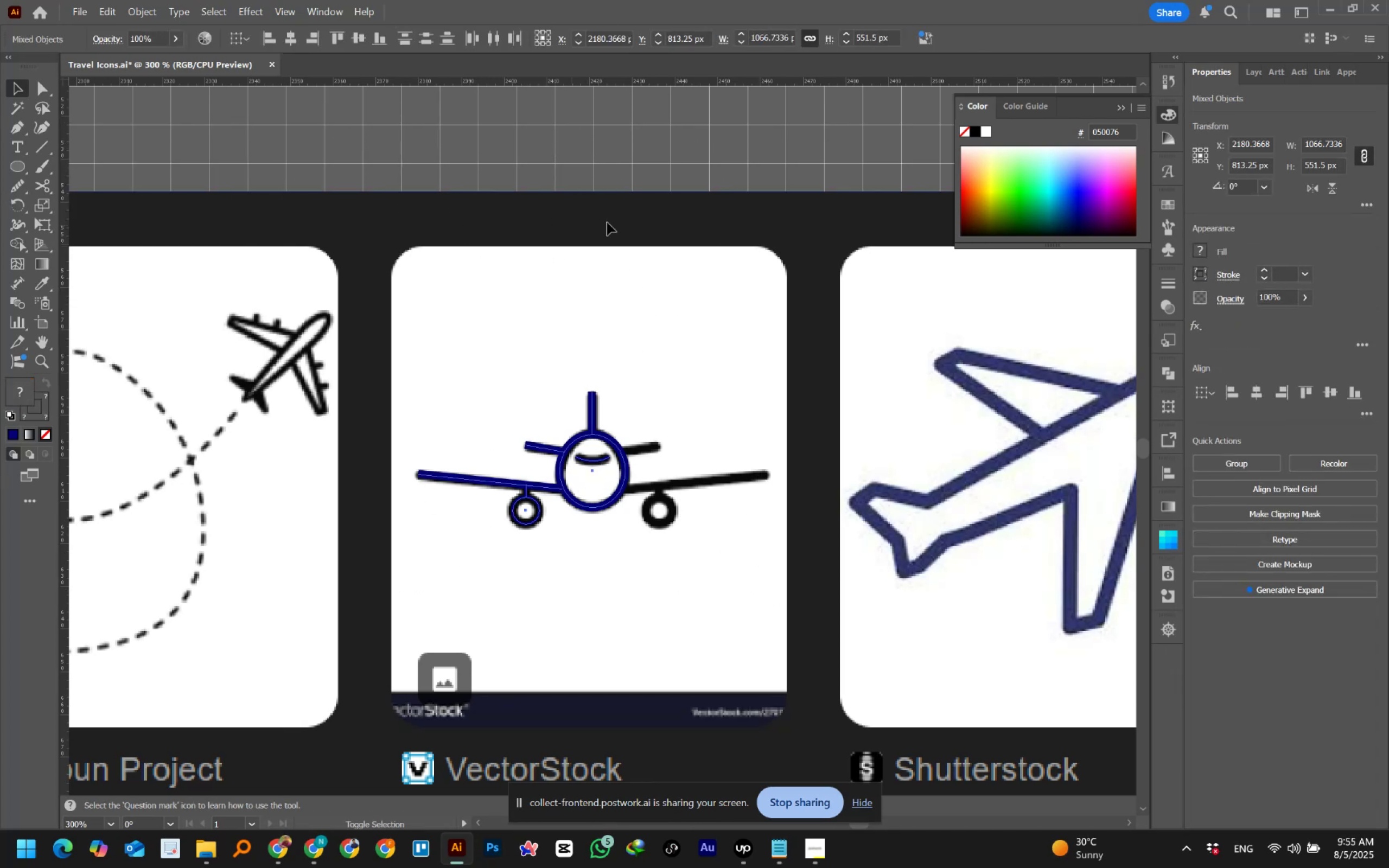 
key(Shift+ShiftLeft)
 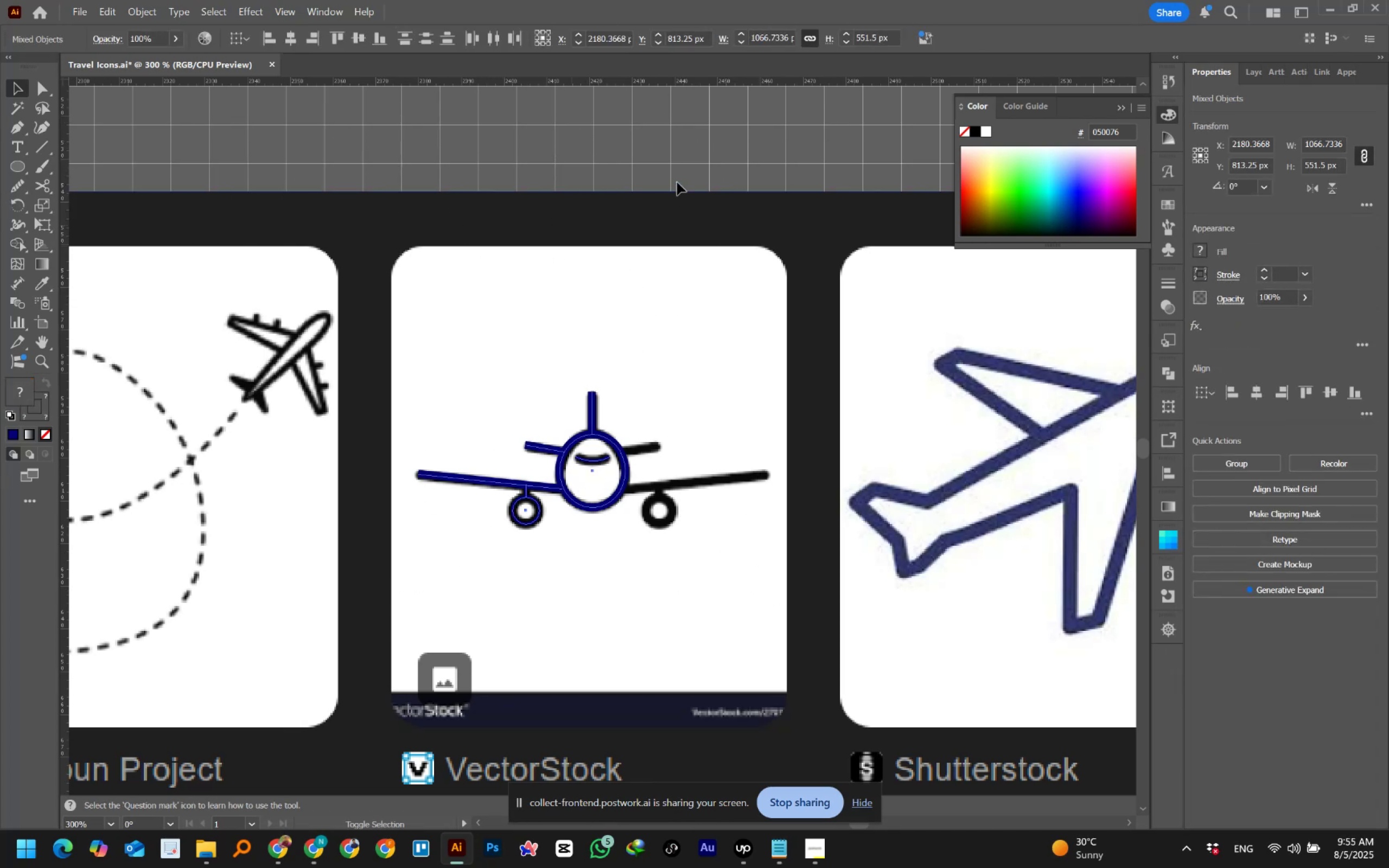 
key(Shift+ShiftLeft)
 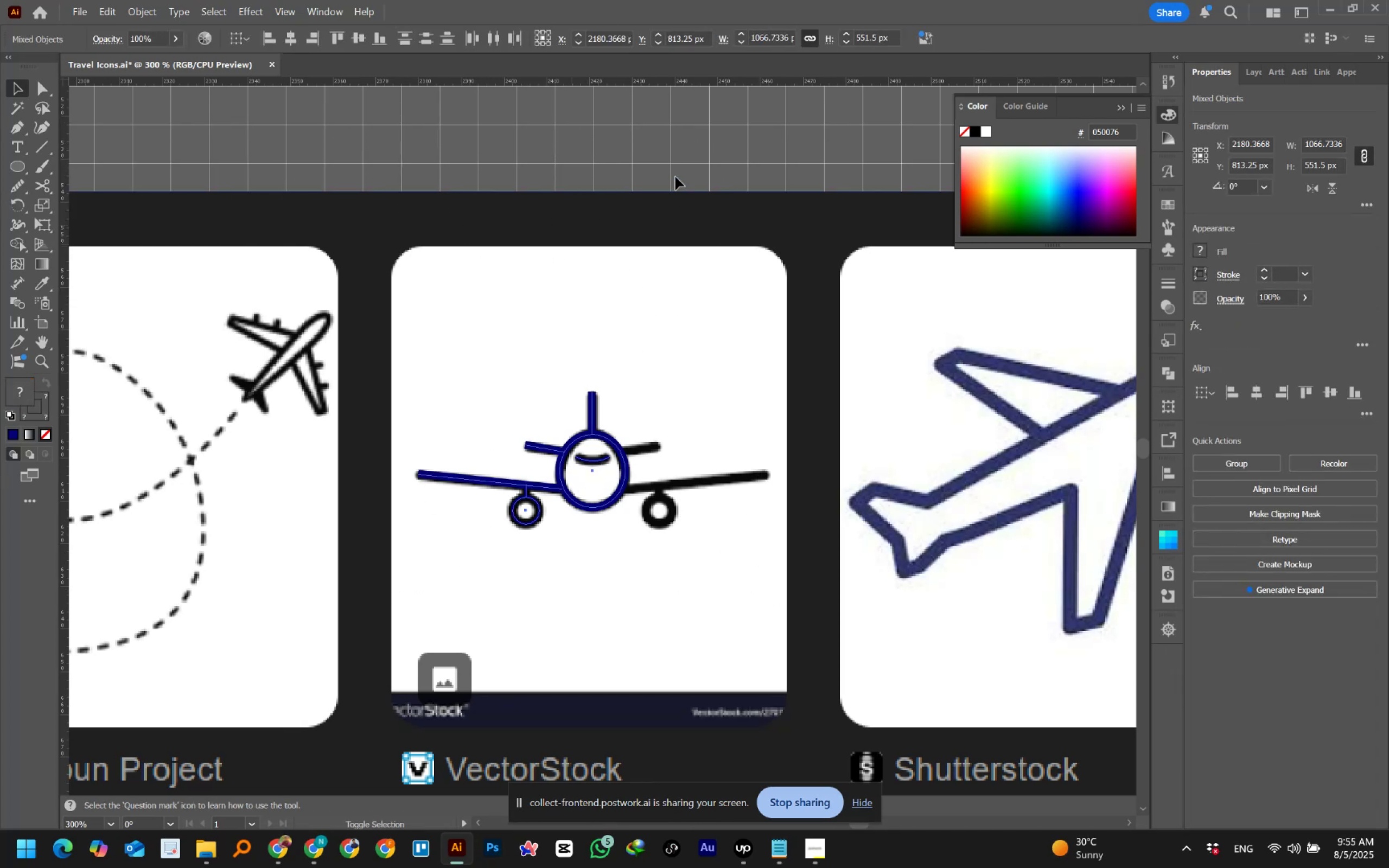 
key(Shift+ShiftLeft)
 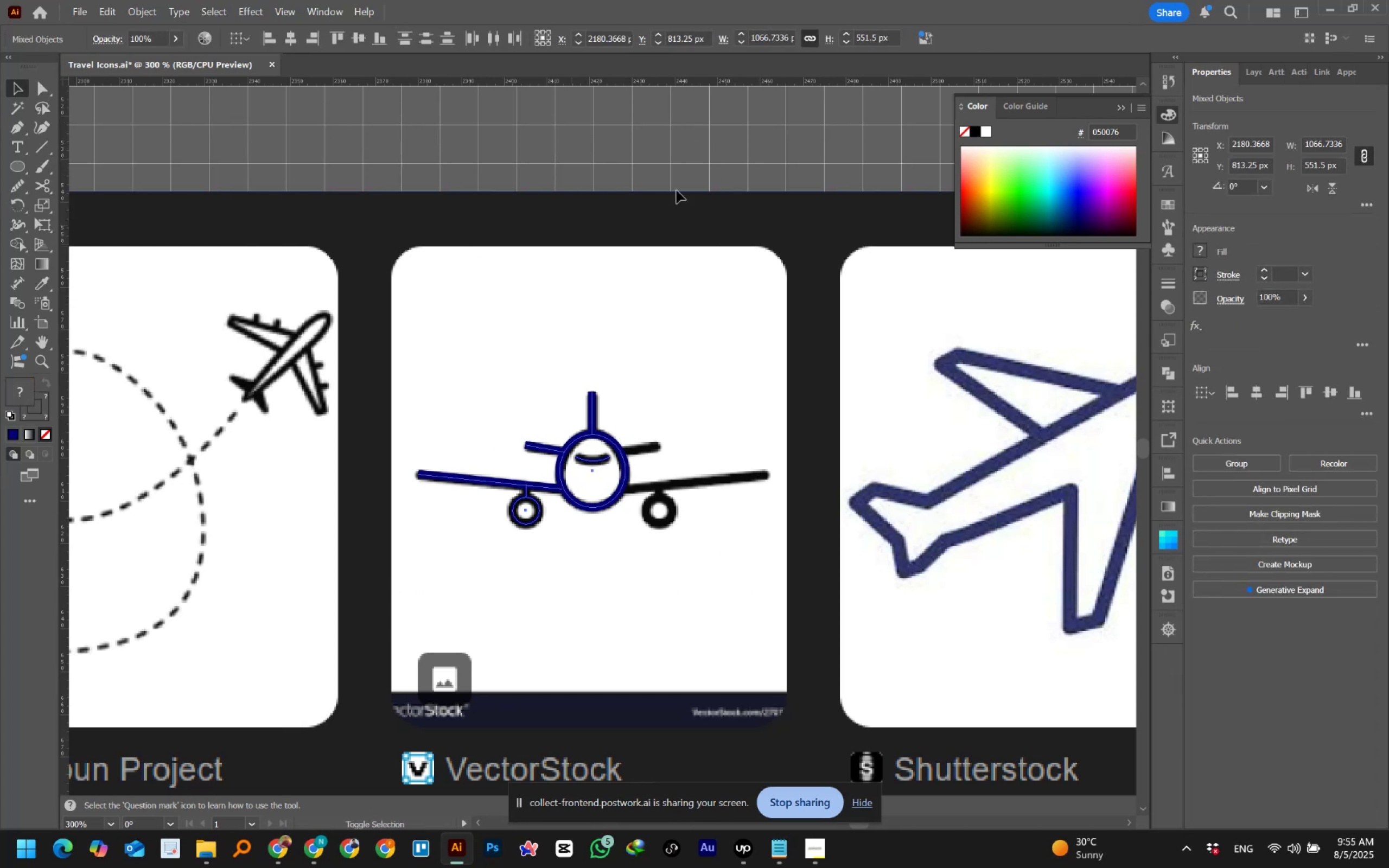 
key(Shift+ShiftLeft)
 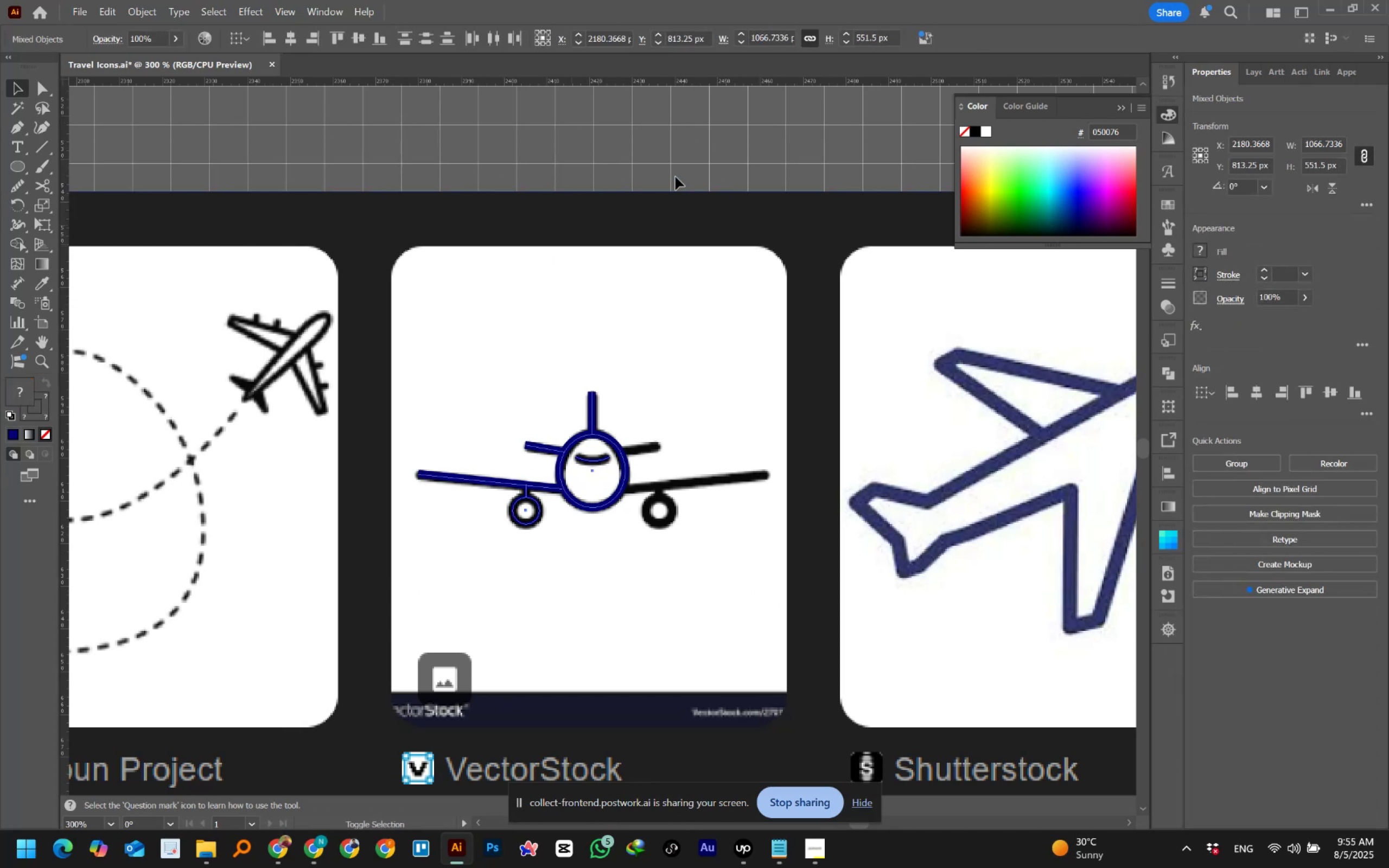 
key(Shift+ShiftLeft)
 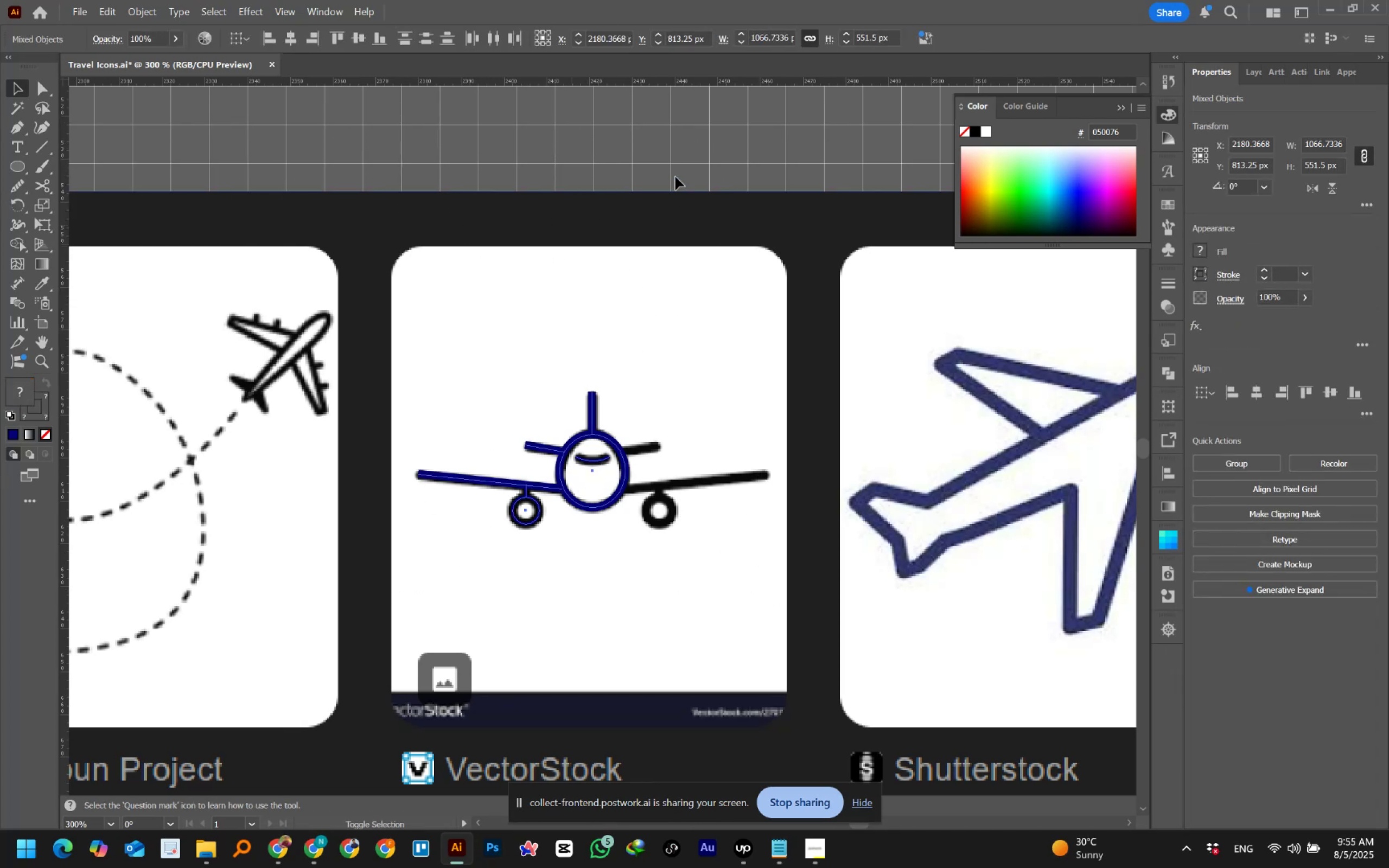 
key(Shift+ShiftLeft)
 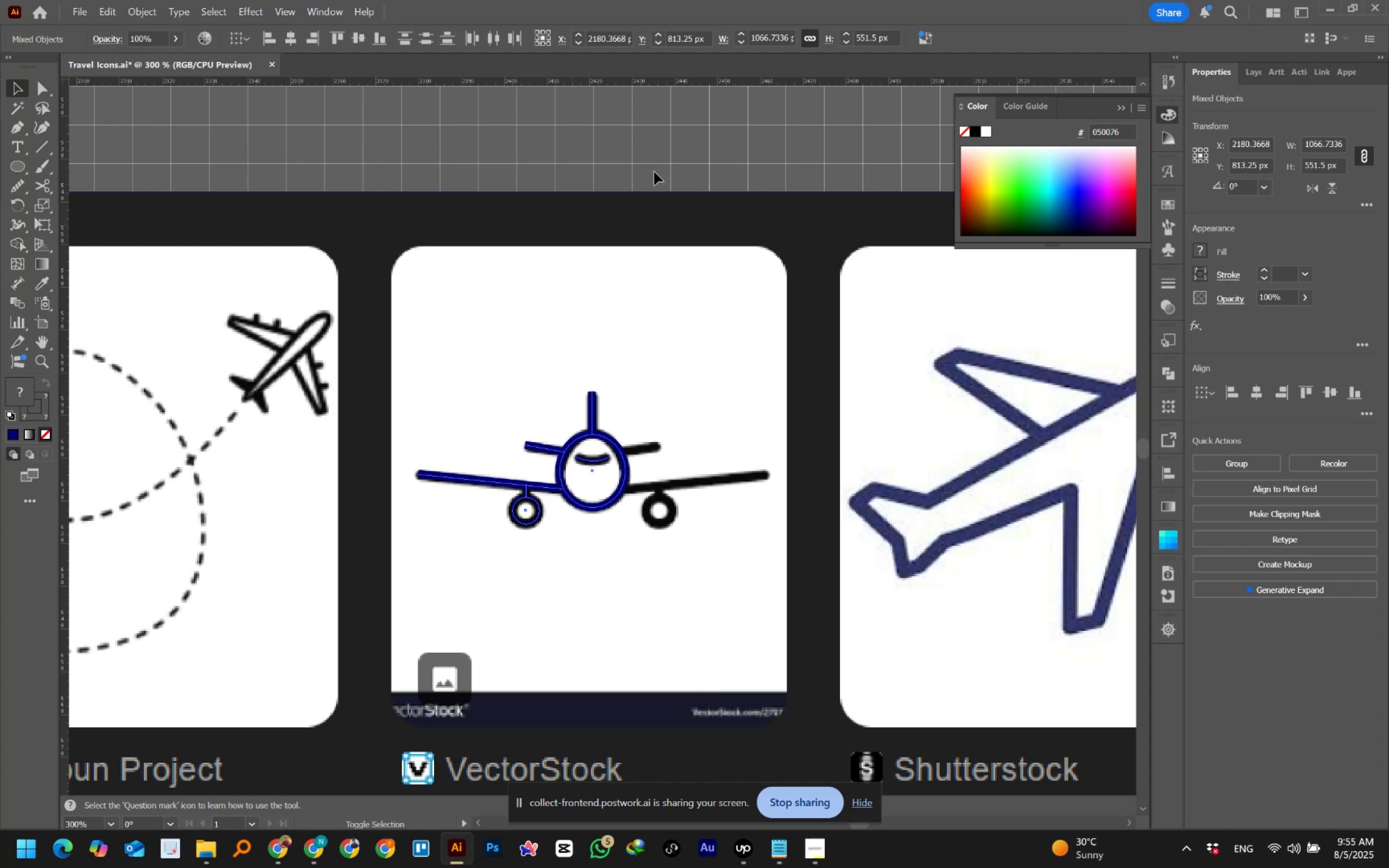 
hold_key(key=ShiftLeft, duration=0.94)
left_click([595, 196])
 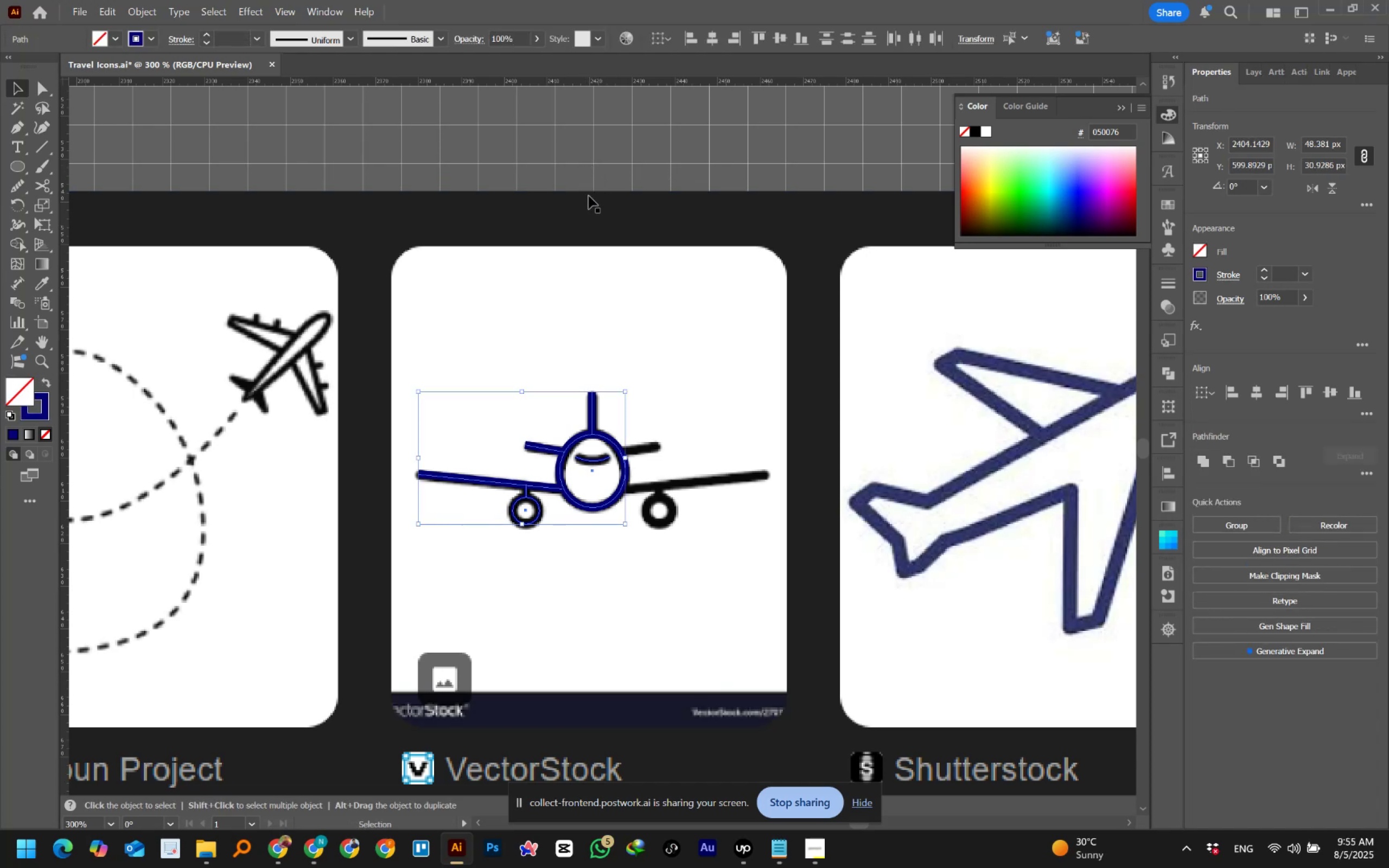 
hold_key(key=AltLeft, duration=0.81)
scroll: coordinate [814, 306], scroll_direction: down, amount: 2.0
 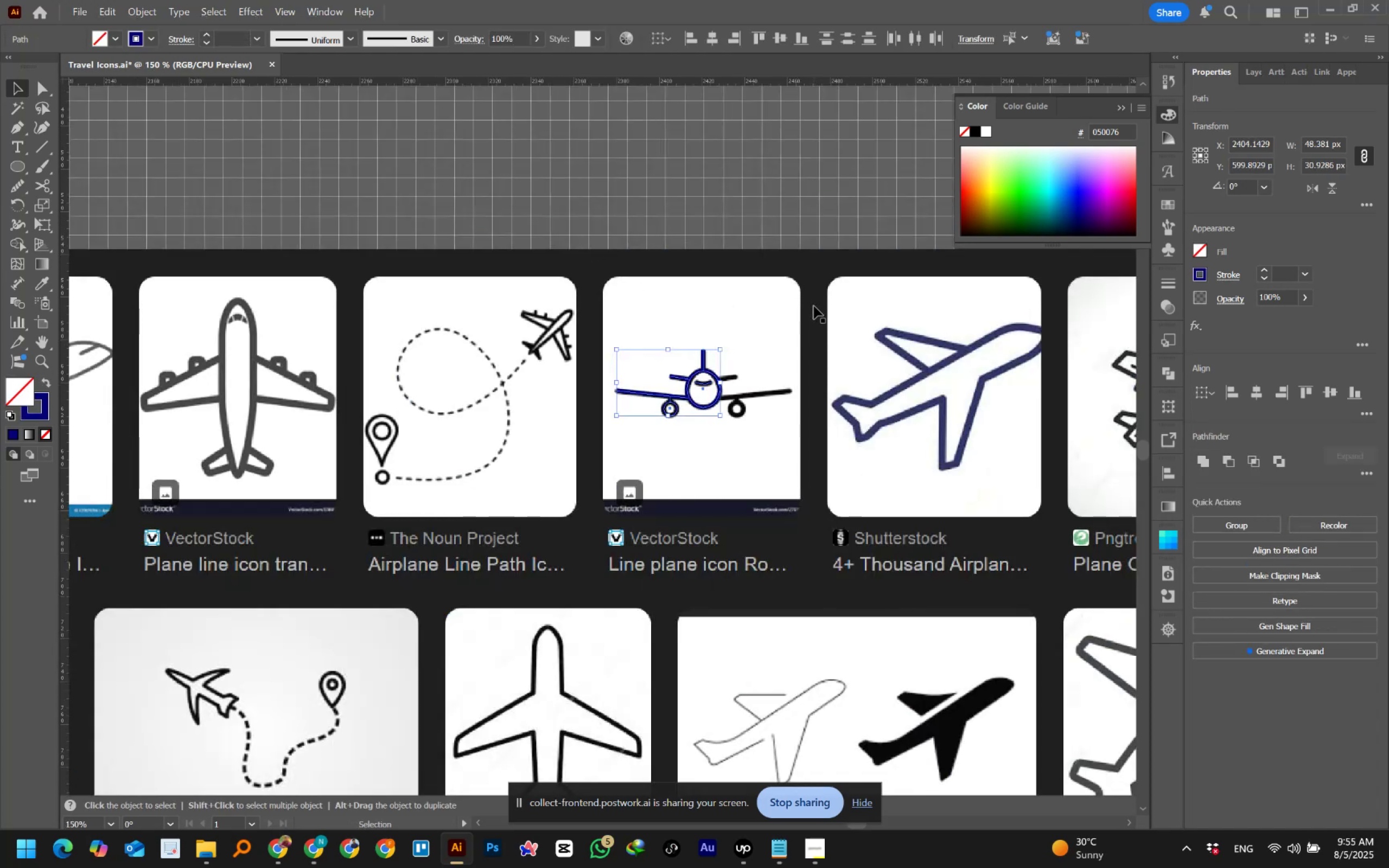 
hold_key(key=ControlLeft, duration=0.86)
 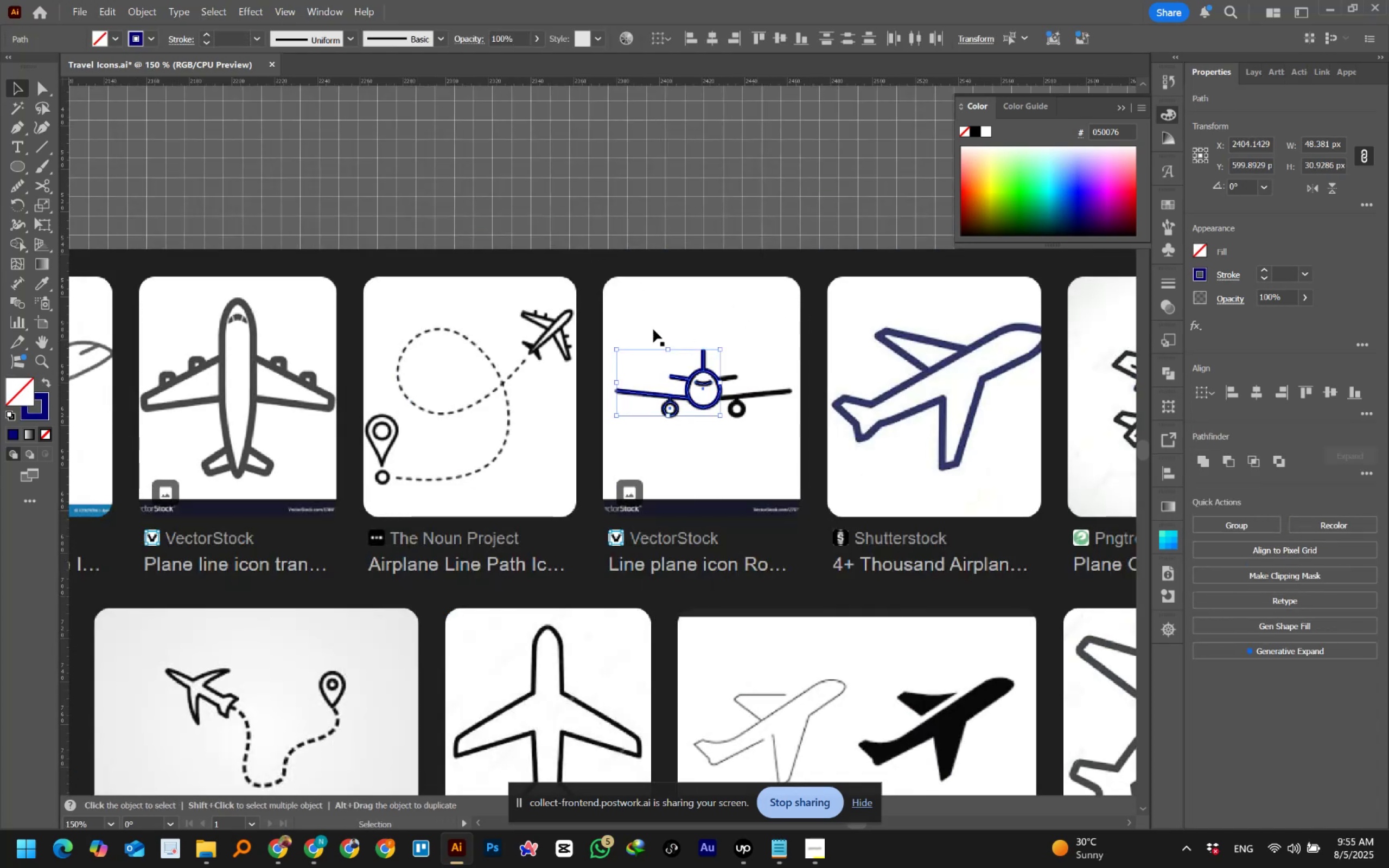 
hold_key(key=C, duration=0.34)
 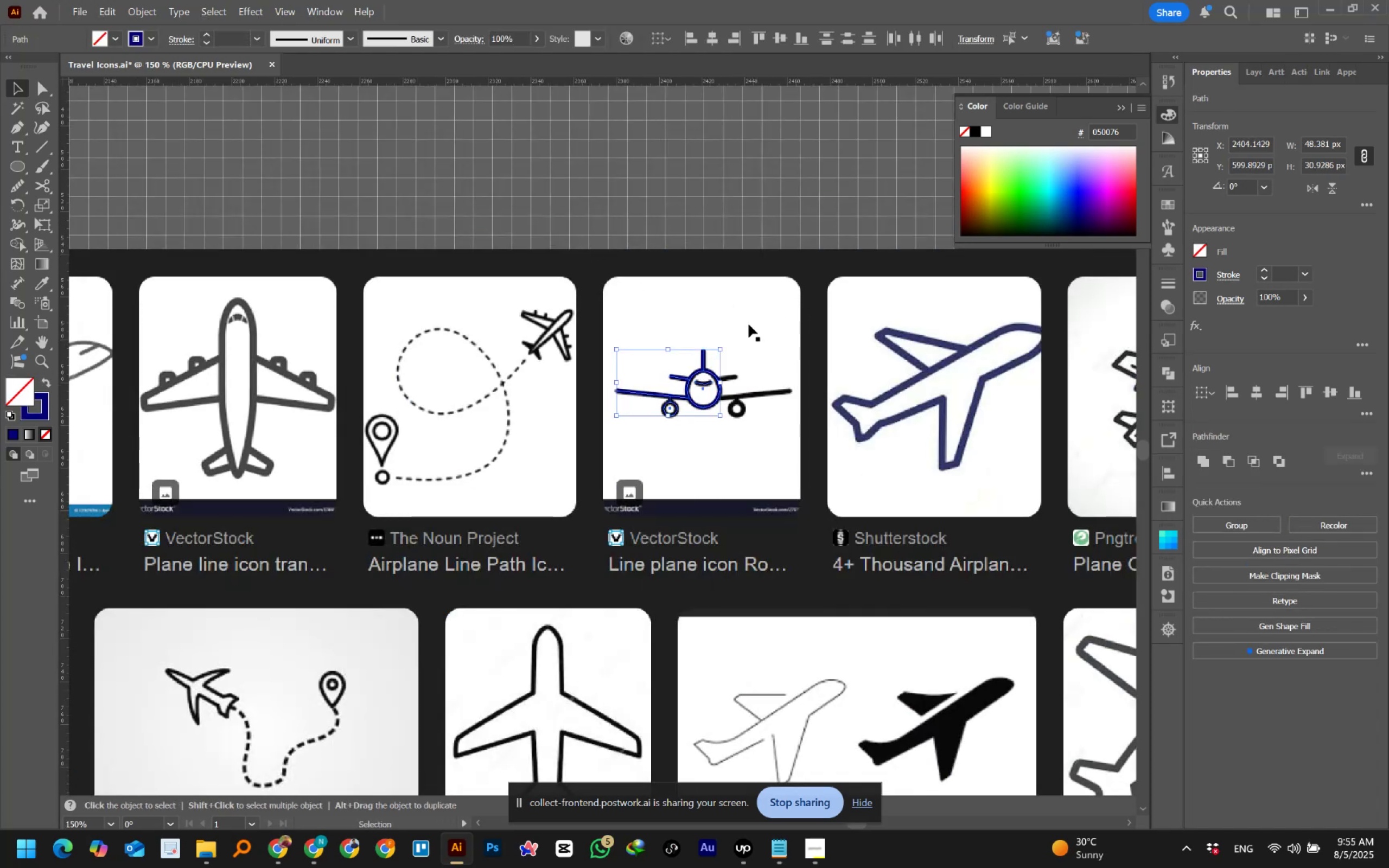 
hold_key(key=Space, duration=0.63)
 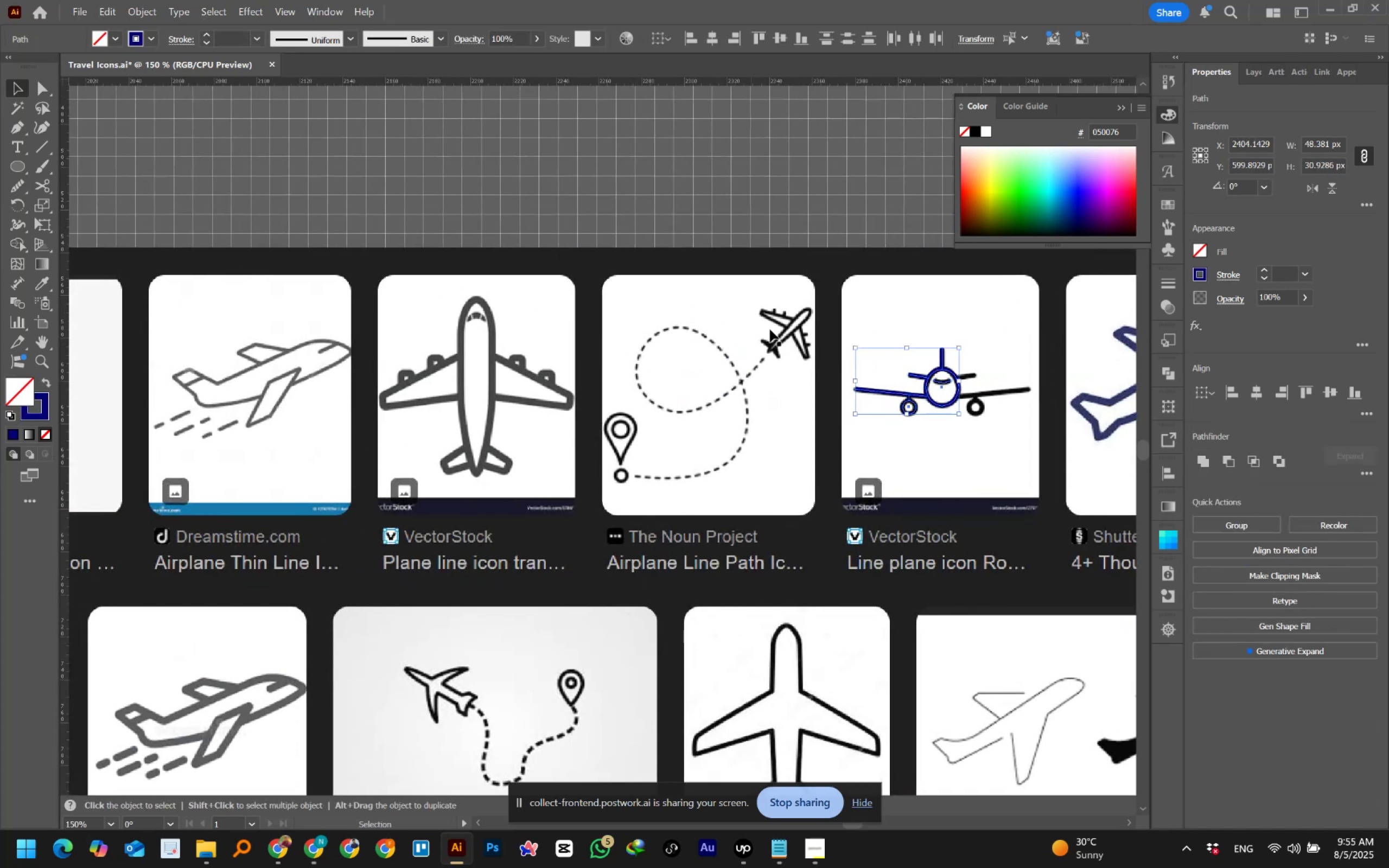 
hold_key(key=AltLeft, duration=0.66)
scroll: coordinate [878, 356], scroll_direction: down, amount: 3.0
 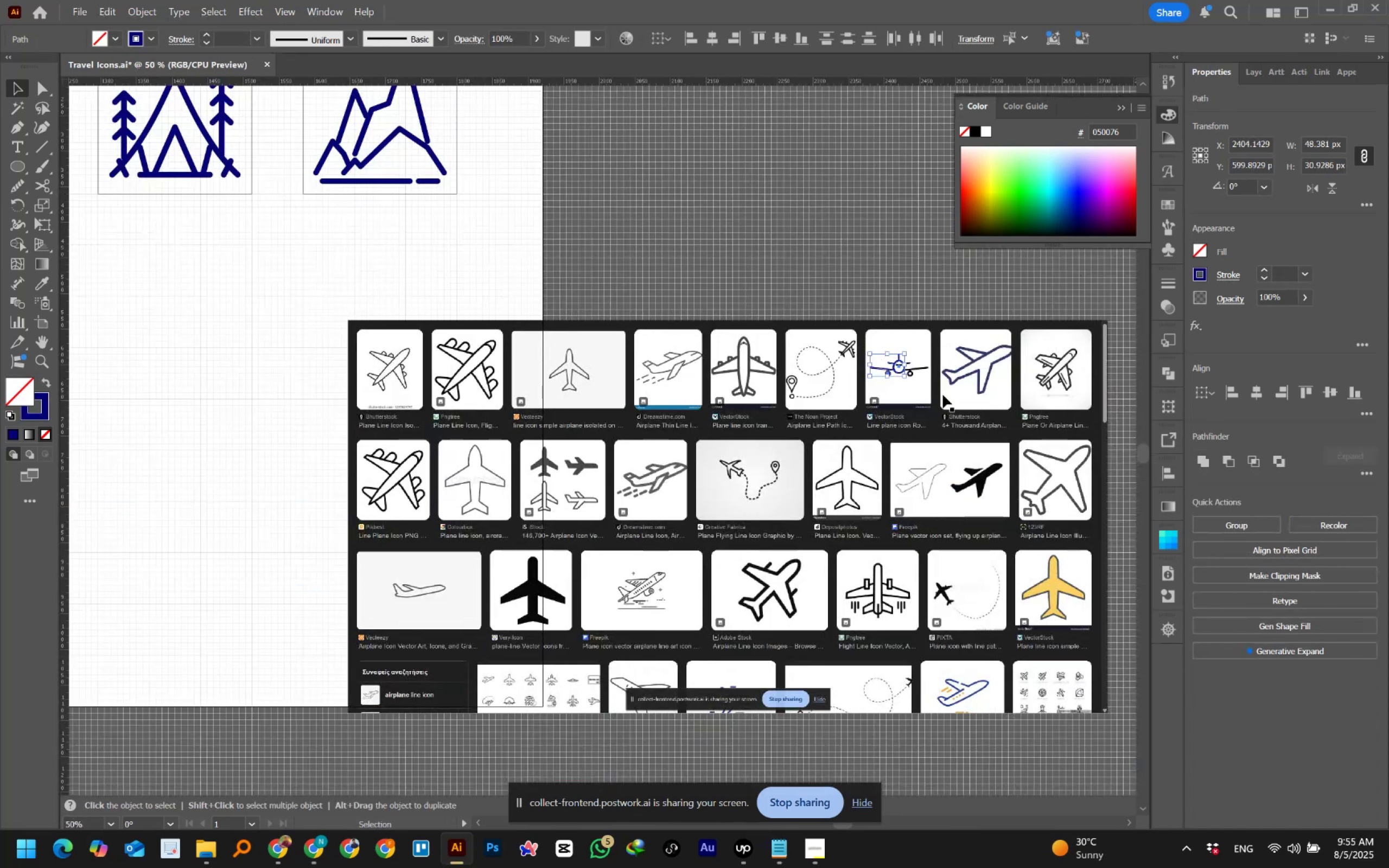 
hold_key(key=AltLeft, duration=1.5)
 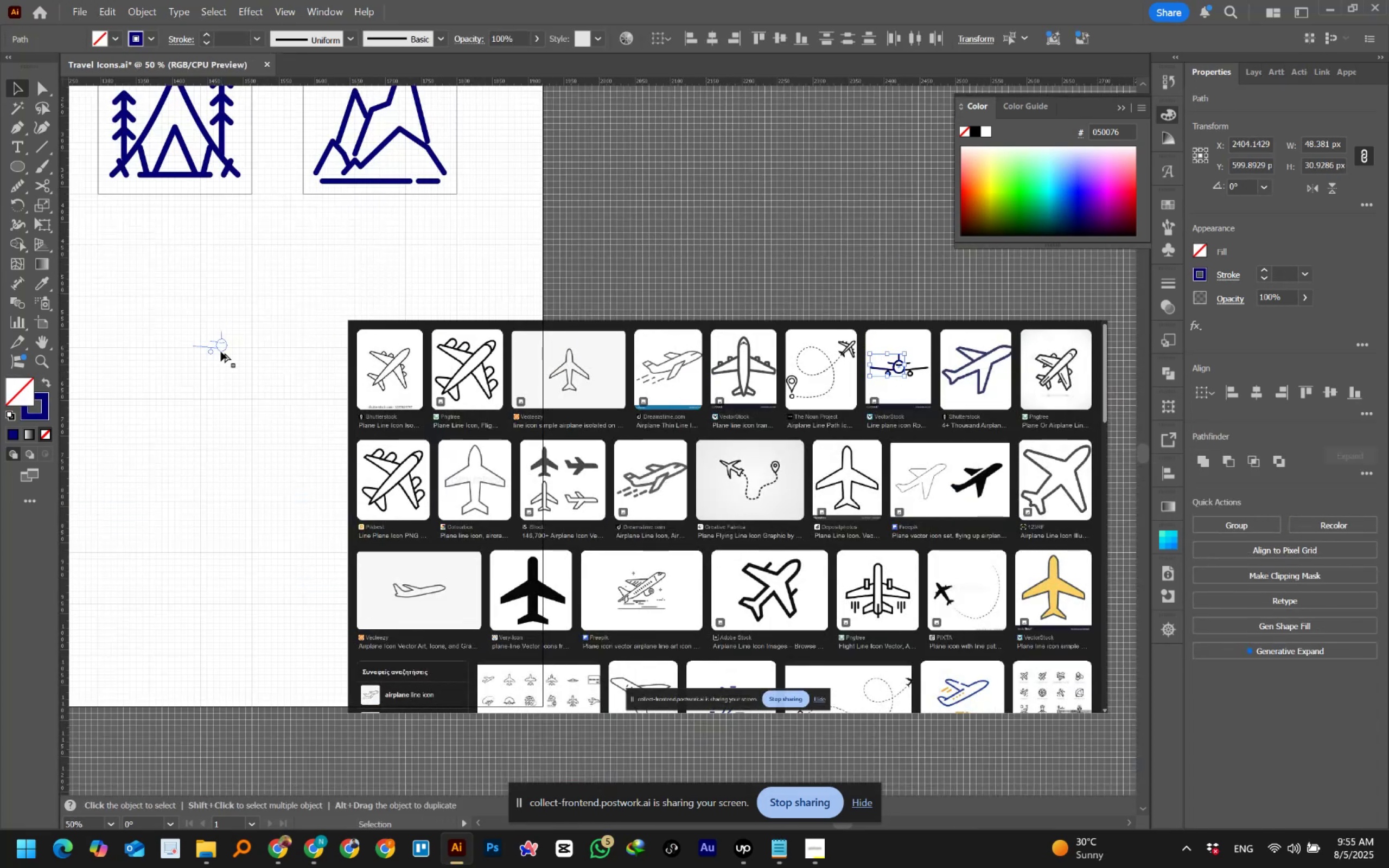 
key(Alt+AltLeft)
 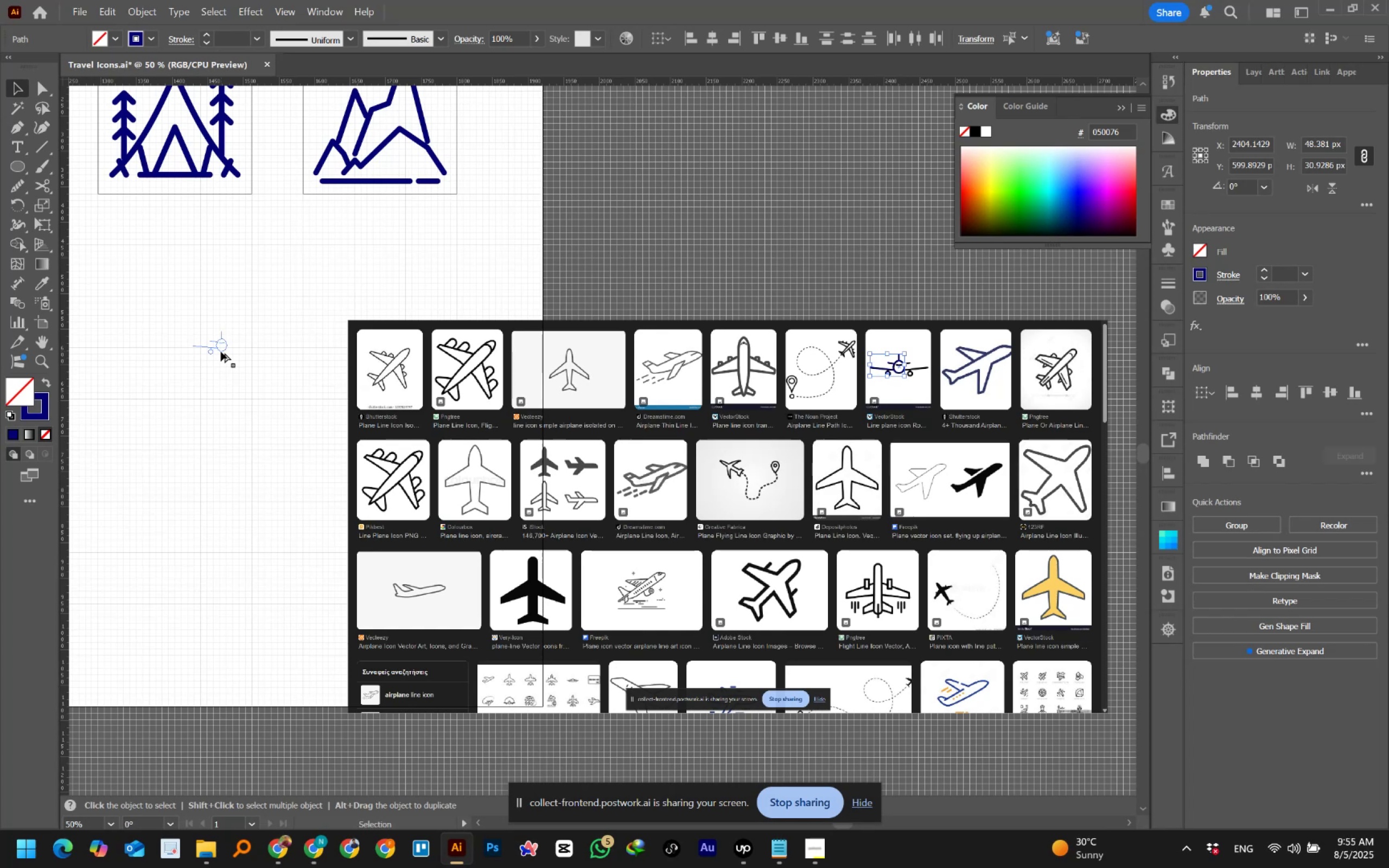 
key(Alt+AltLeft)
 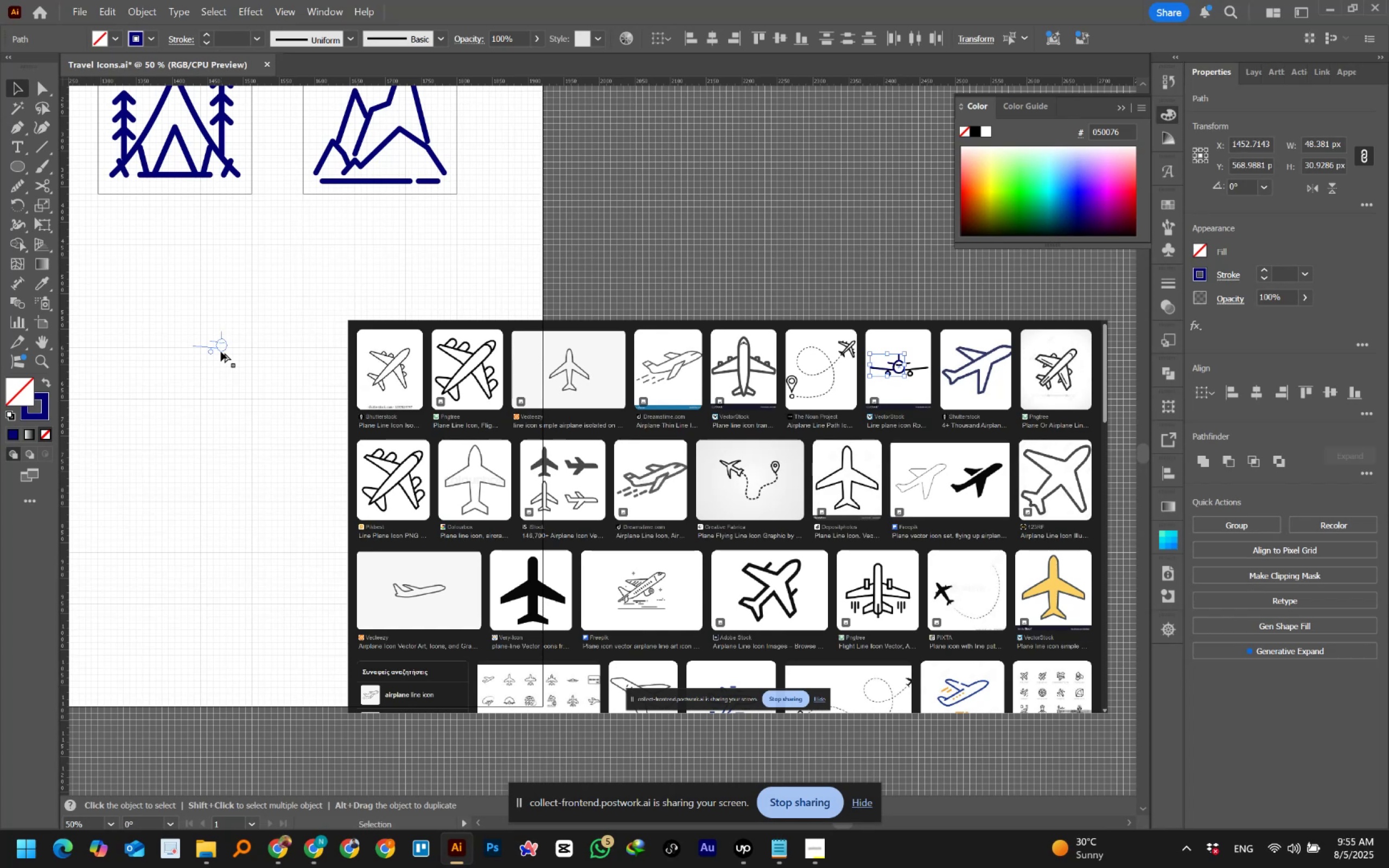 
key(Alt+AltLeft)
 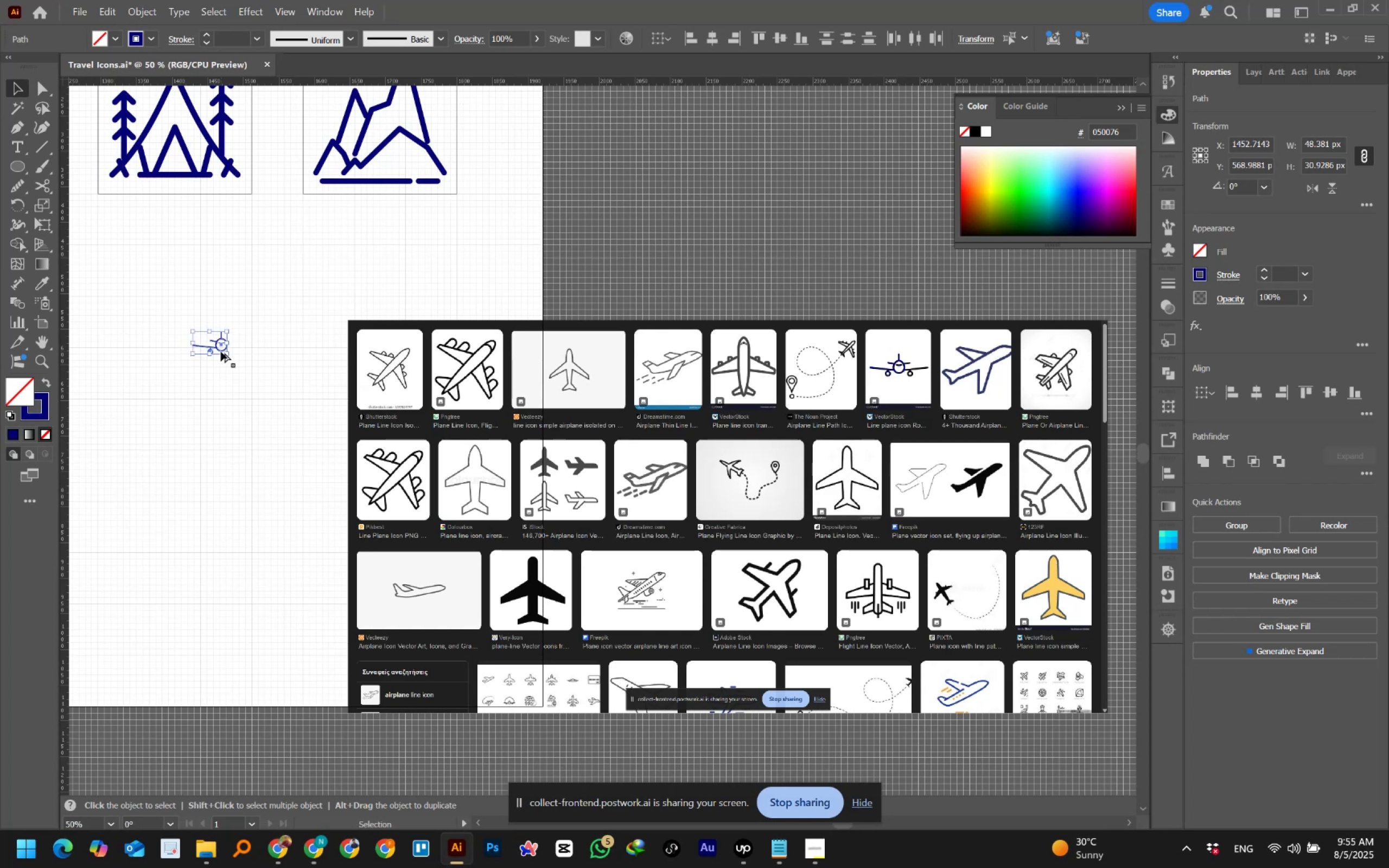 
key(Alt+AltLeft)
 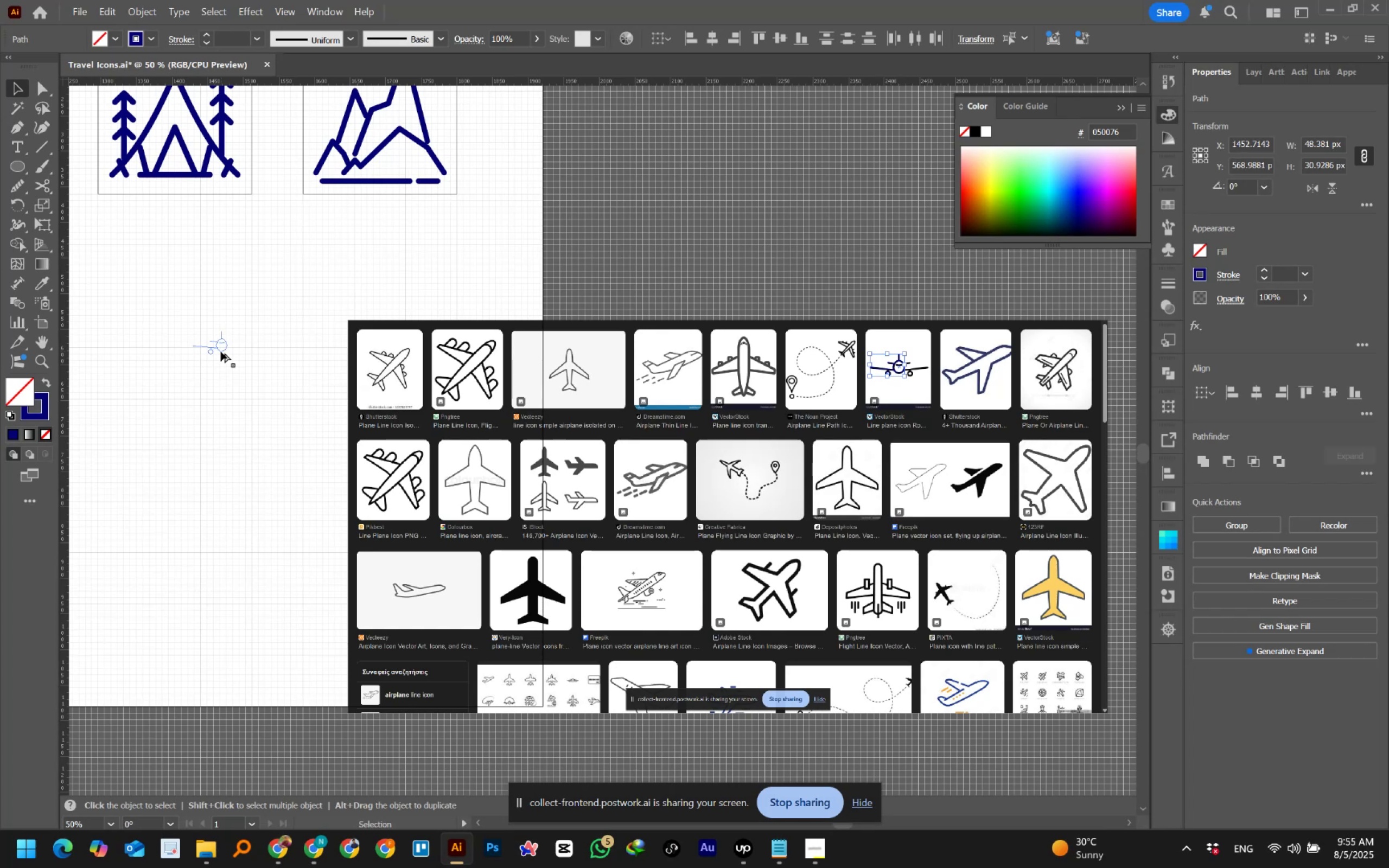 
key(Alt+AltLeft)
 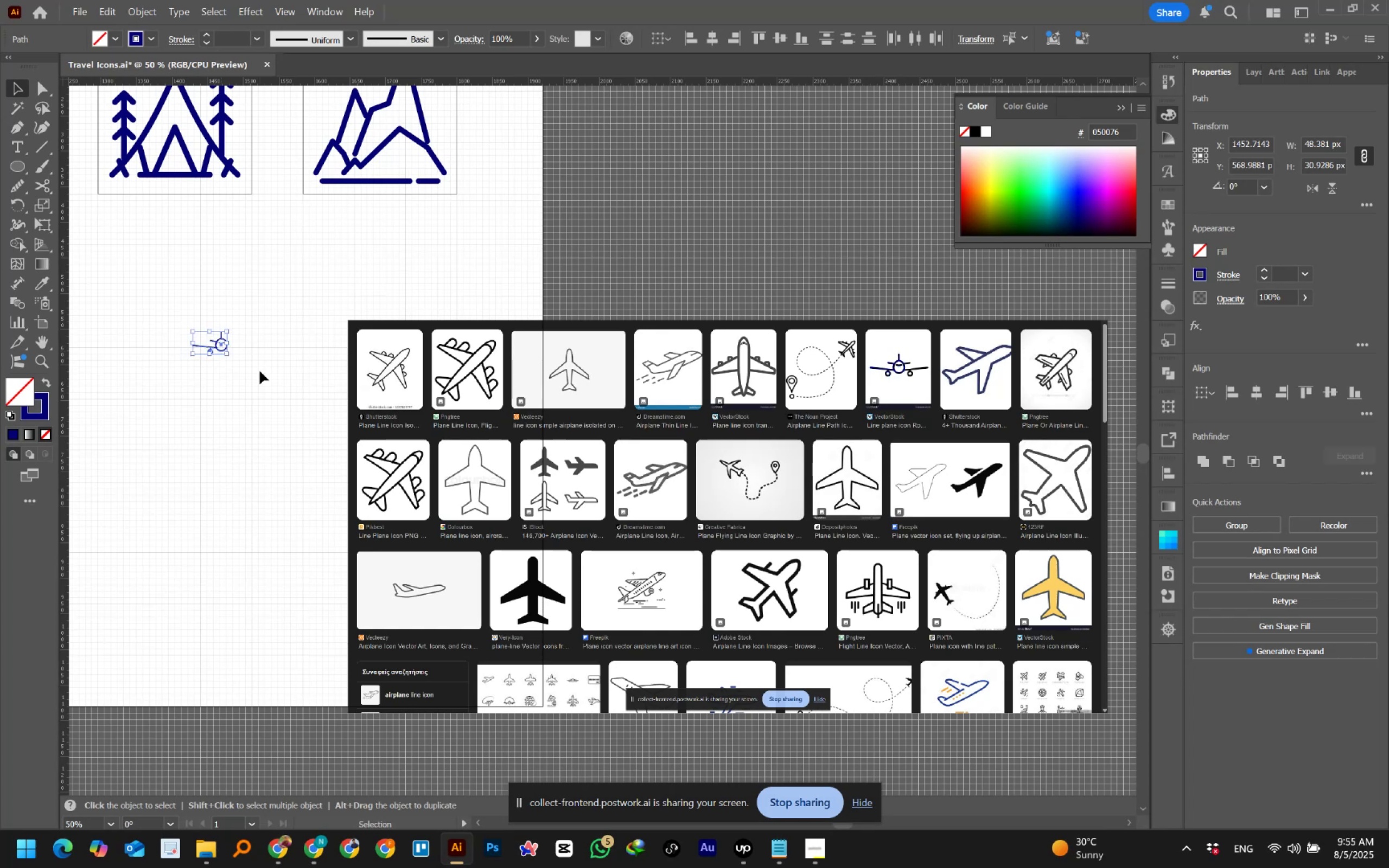 
hold_key(key=Space, duration=1.09)
 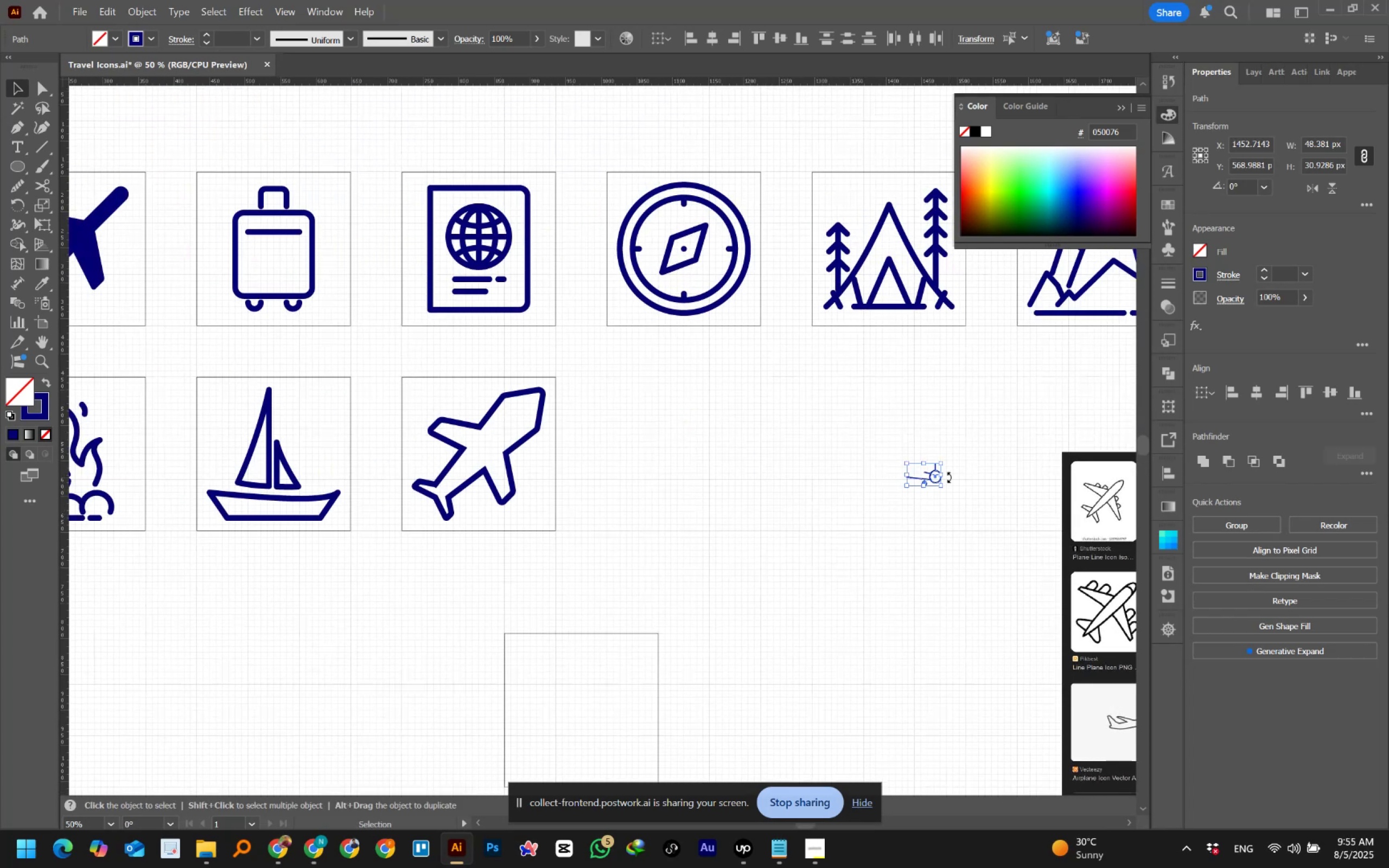 
hold_key(key=ShiftLeft, duration=1.26)
 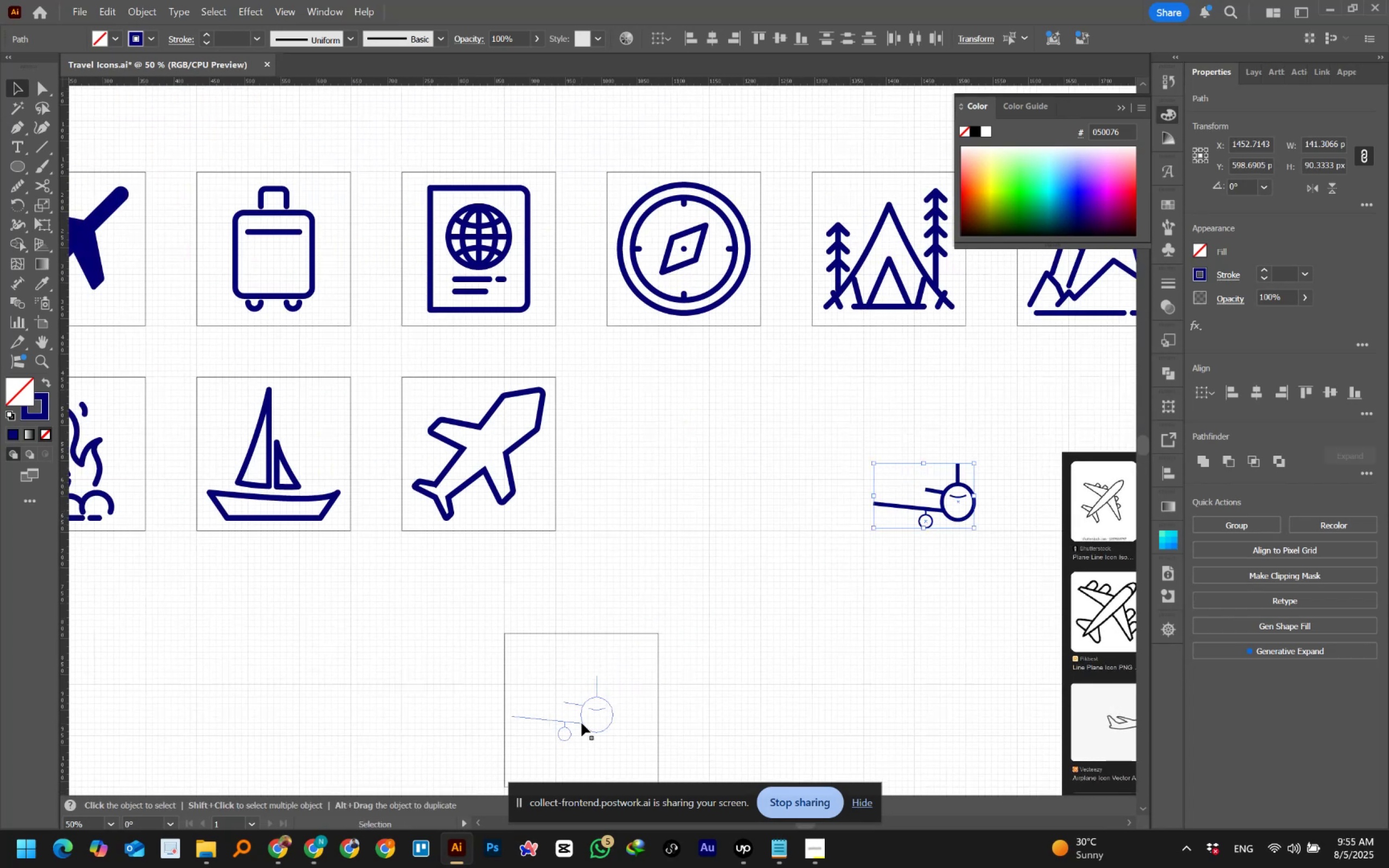 
hold_key(key=Space, duration=1.5)
 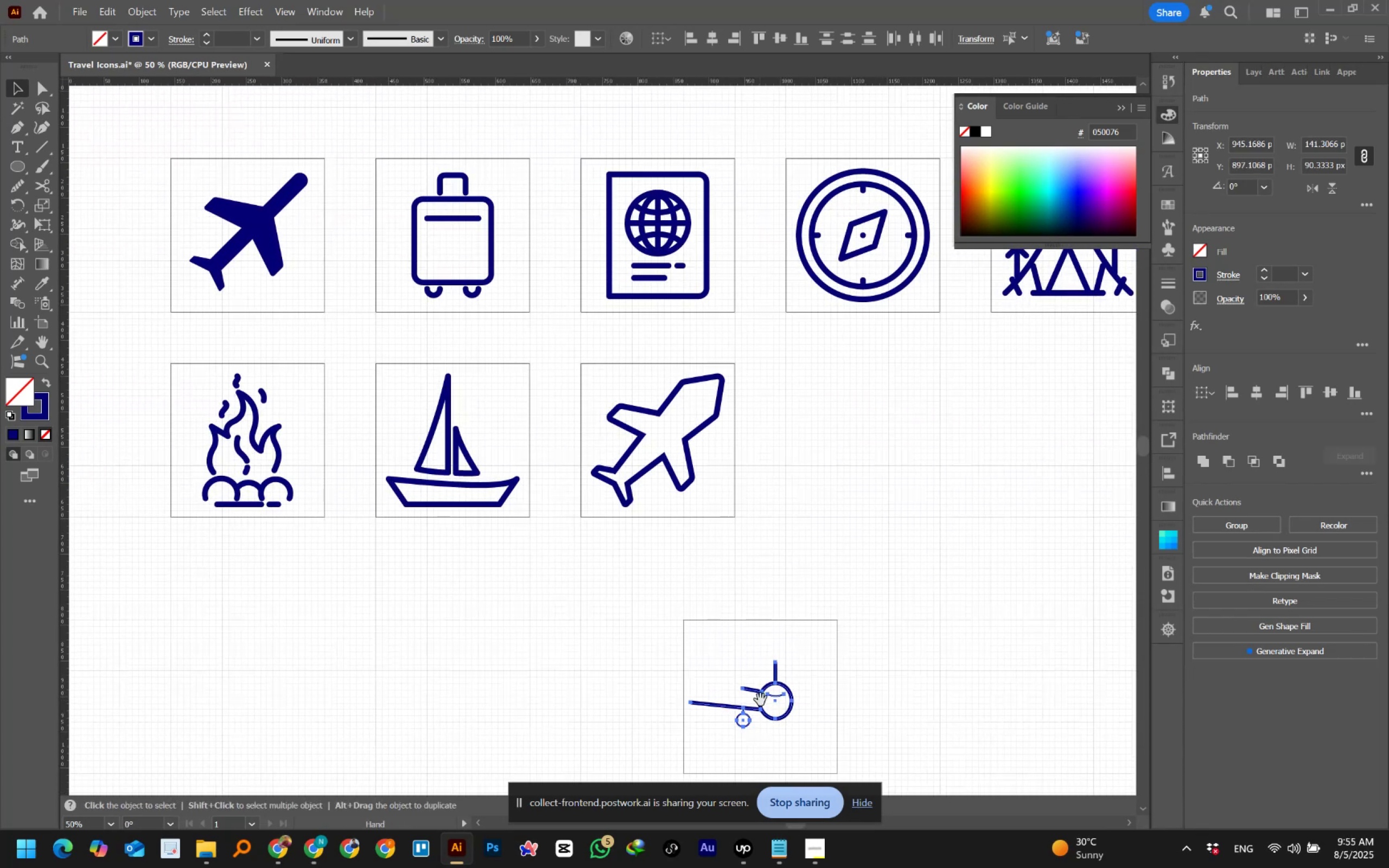 
key(Space)
 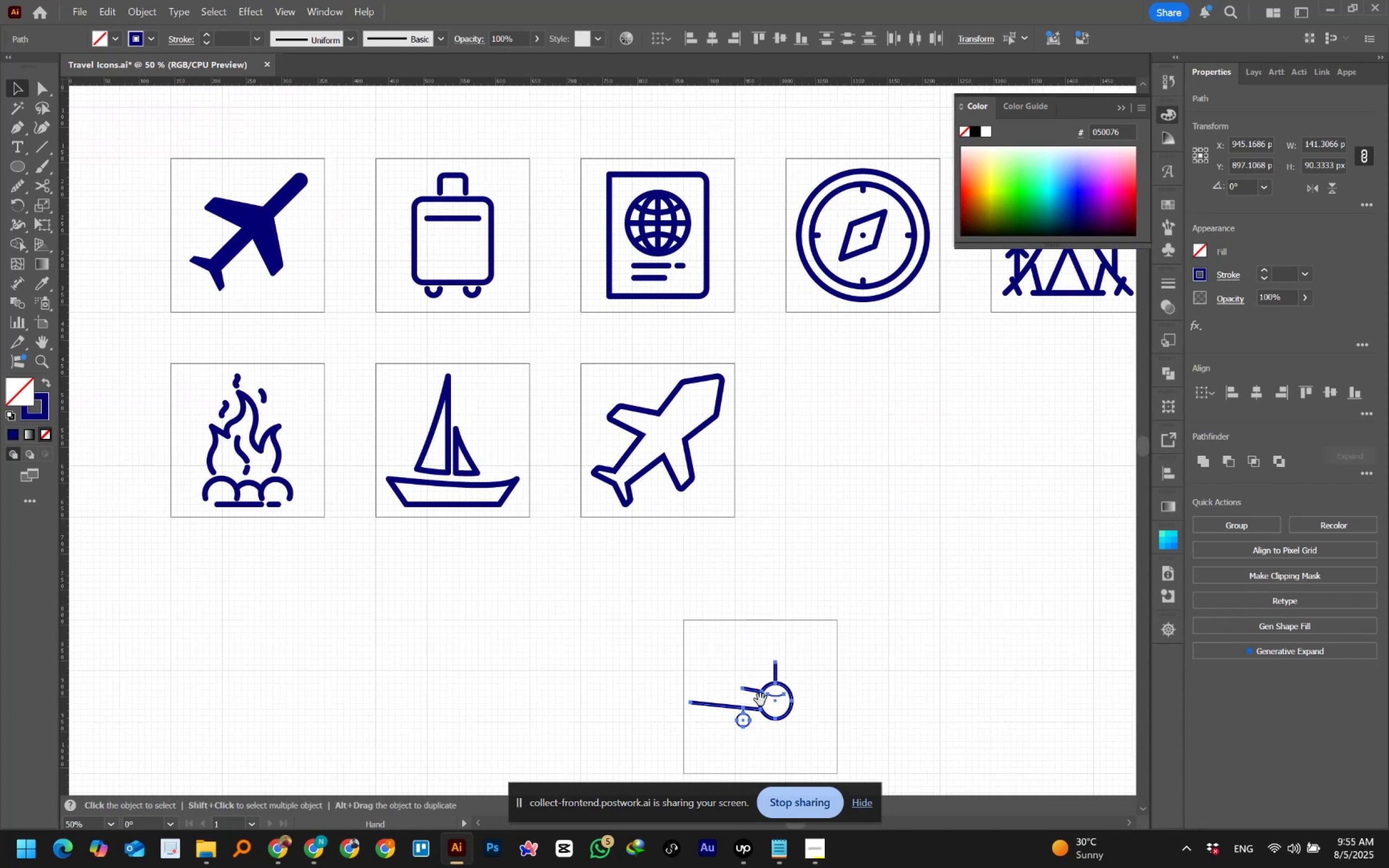 
key(Space)
 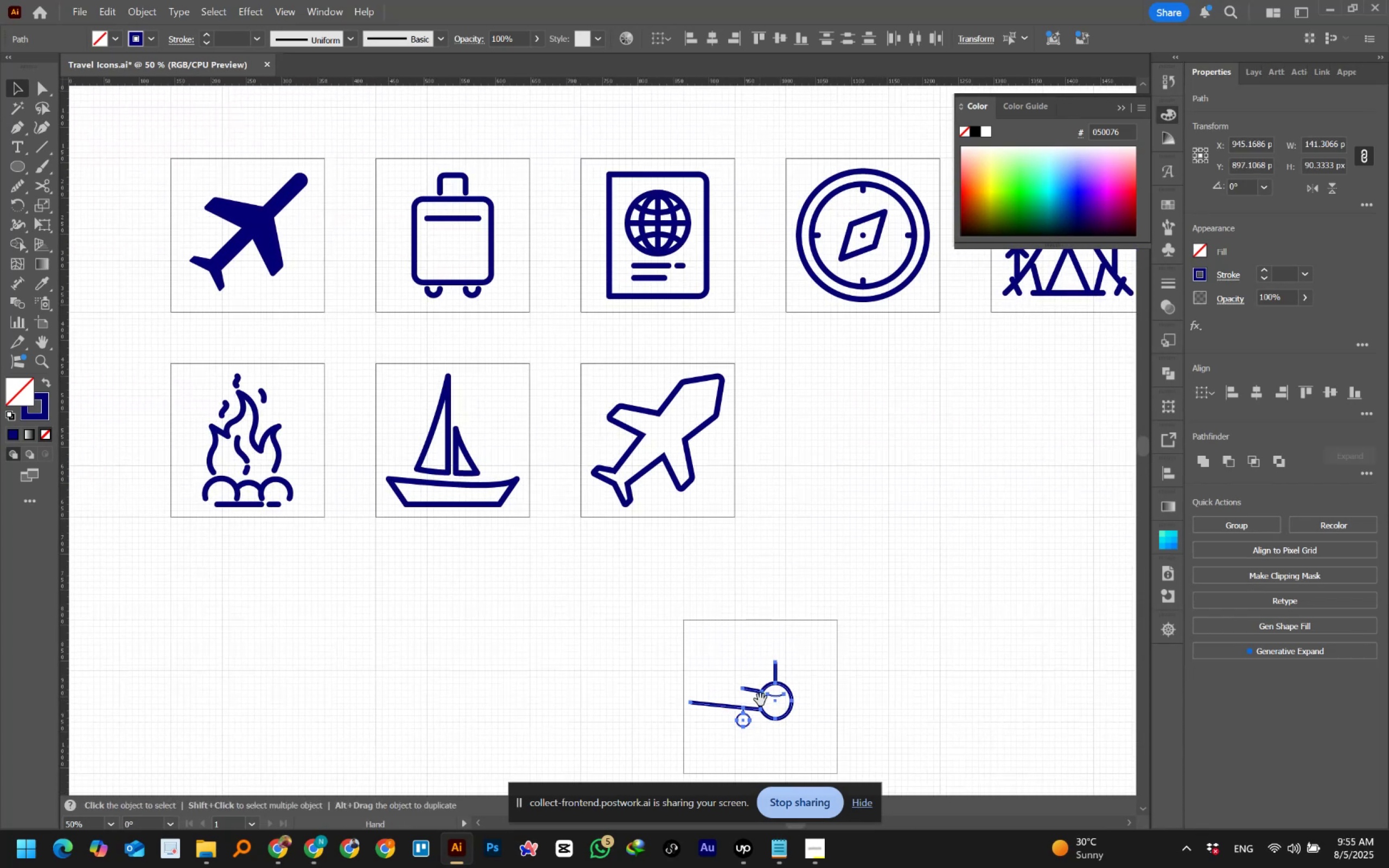 
key(Space)
 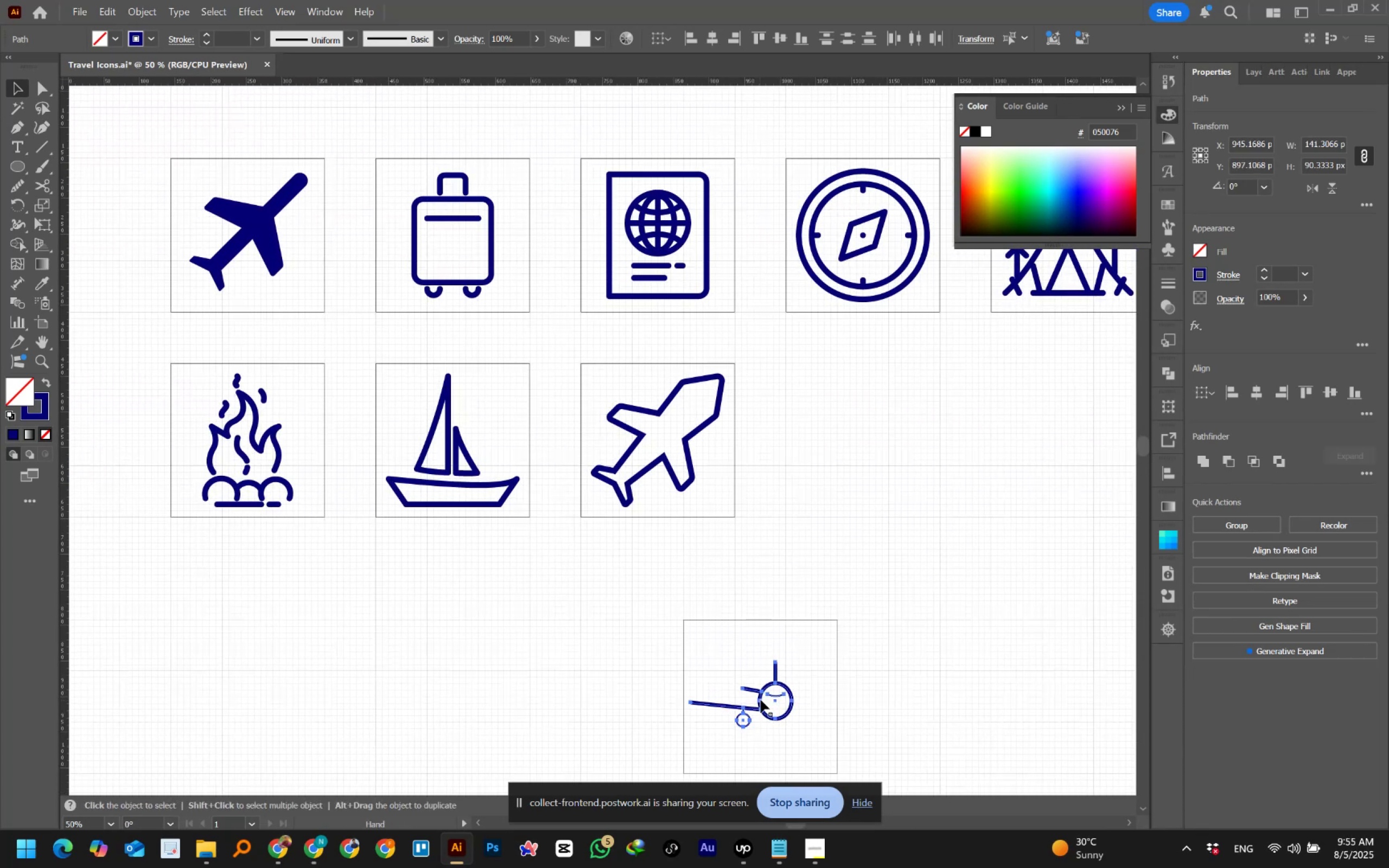 
key(Space)
 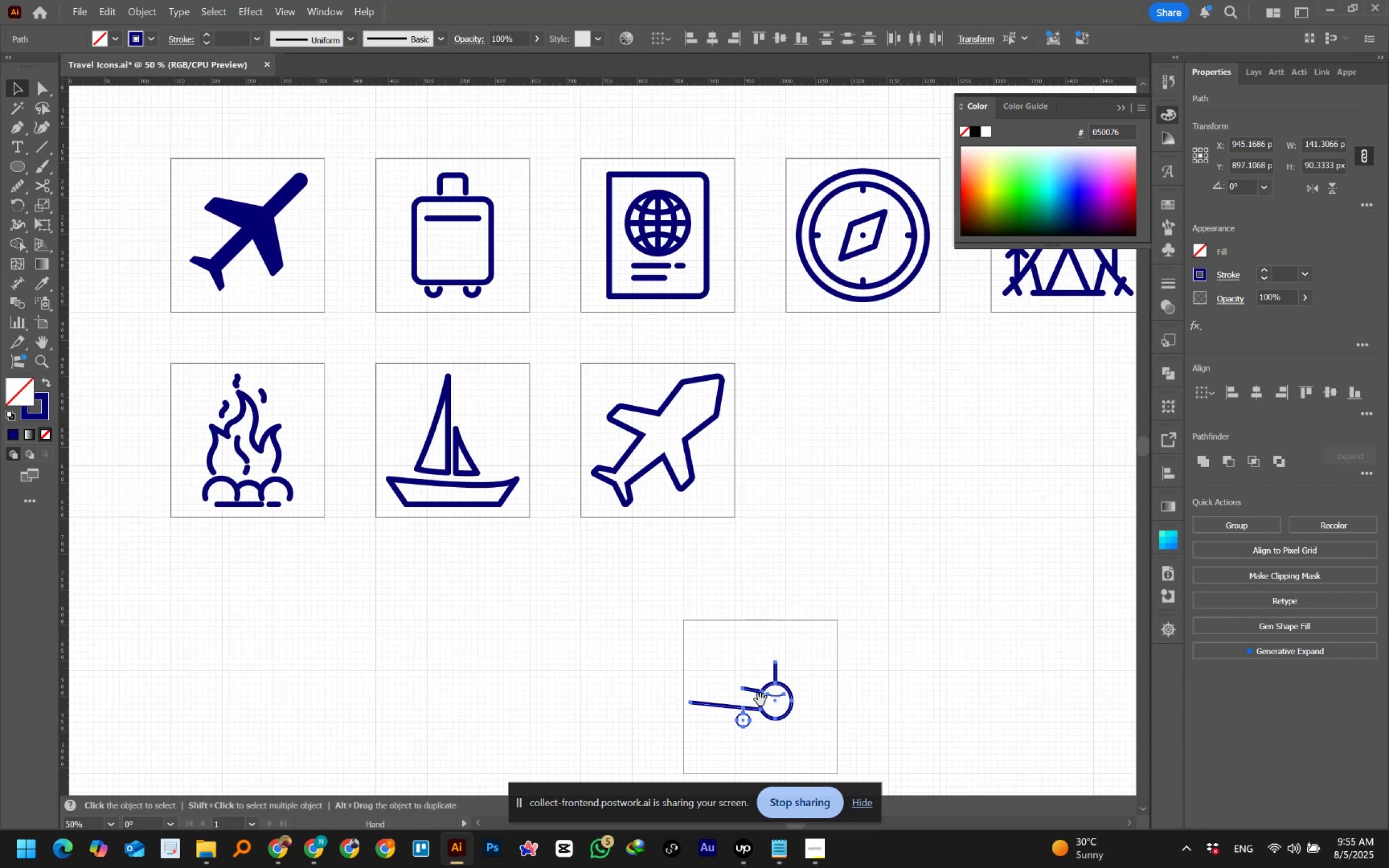 
key(Space)
 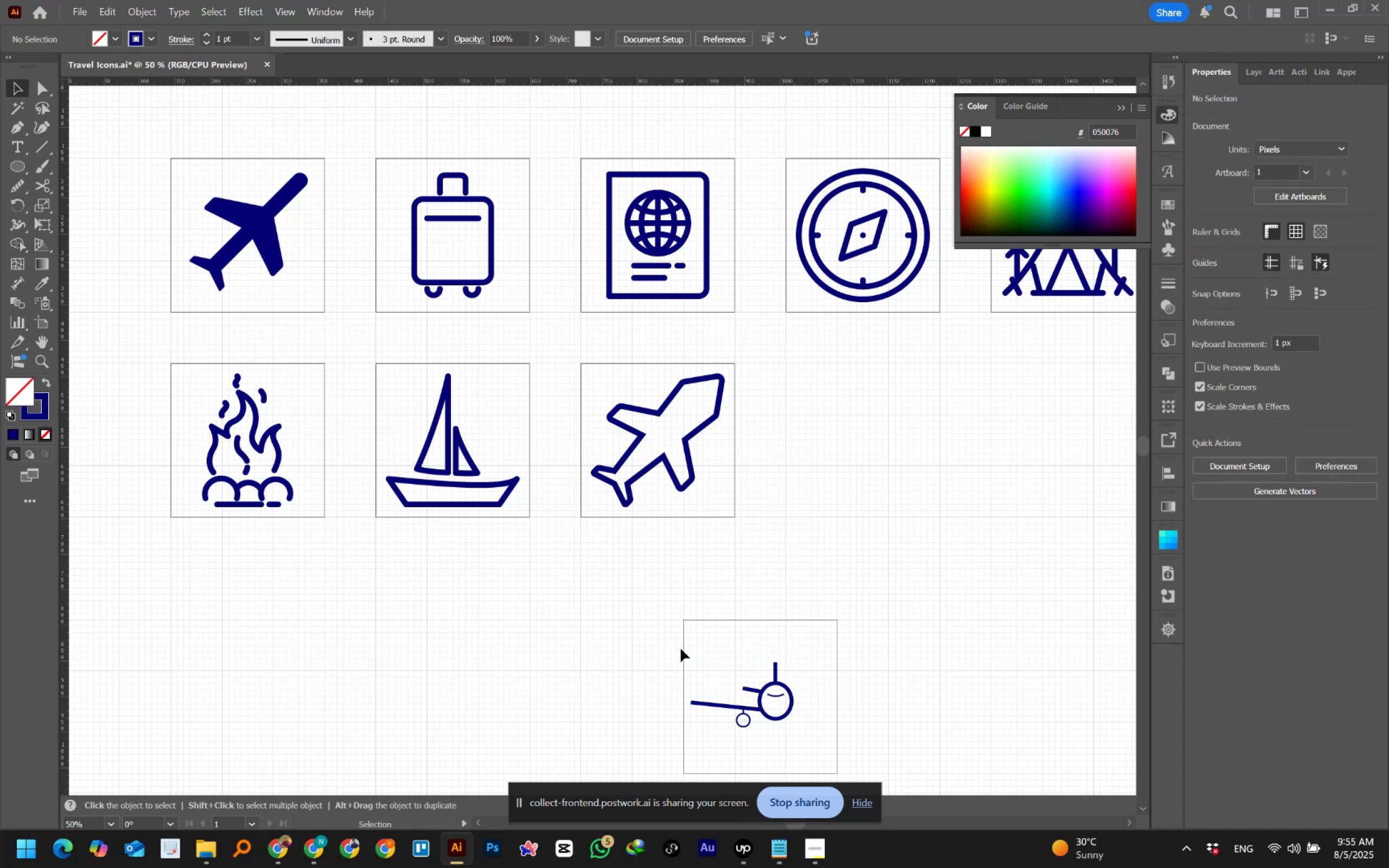 
wait(6.27)
 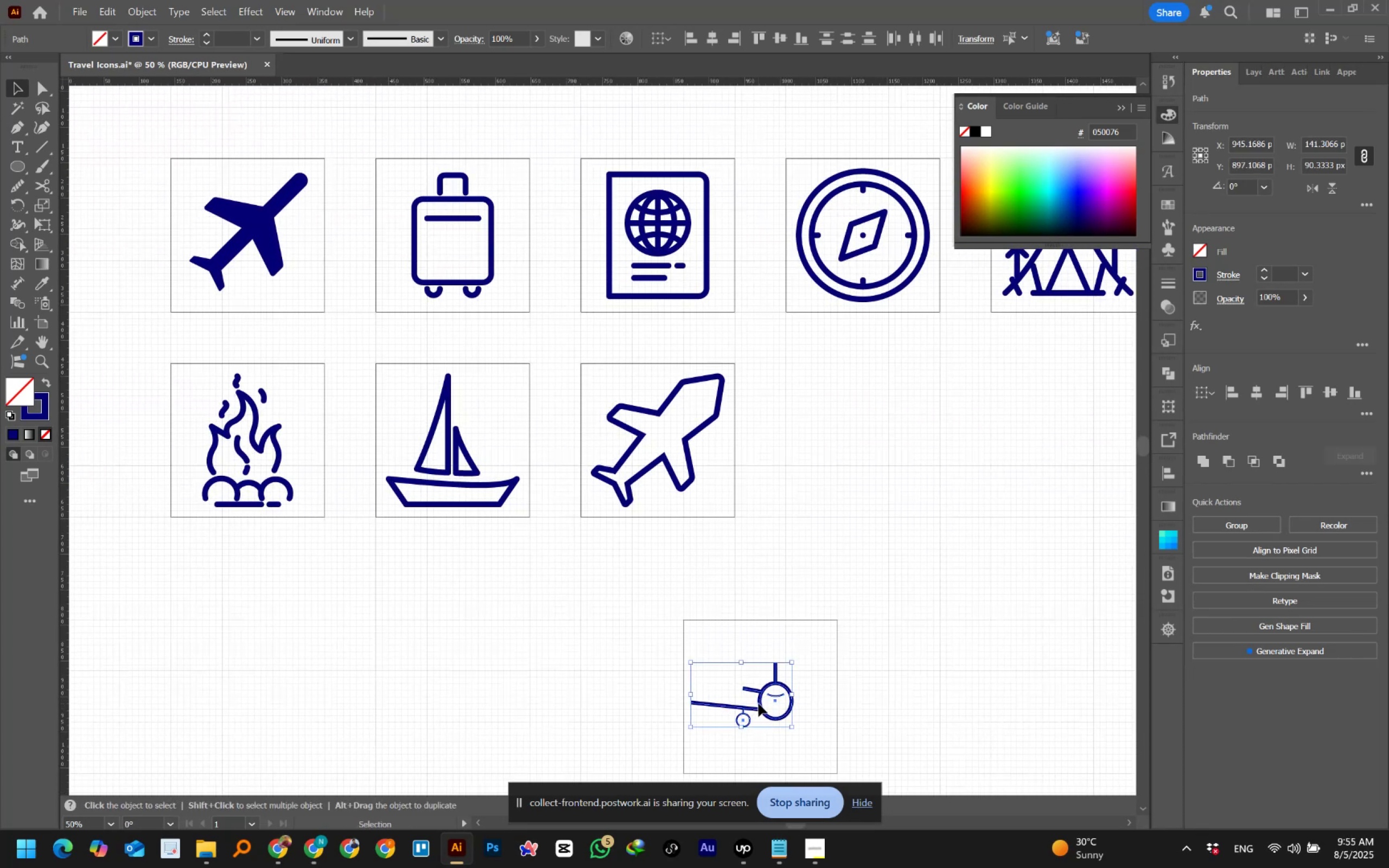 
hold_key(key=AltLeft, duration=0.53)
scroll: coordinate [821, 716], scroll_direction: up, amount: 2.0
 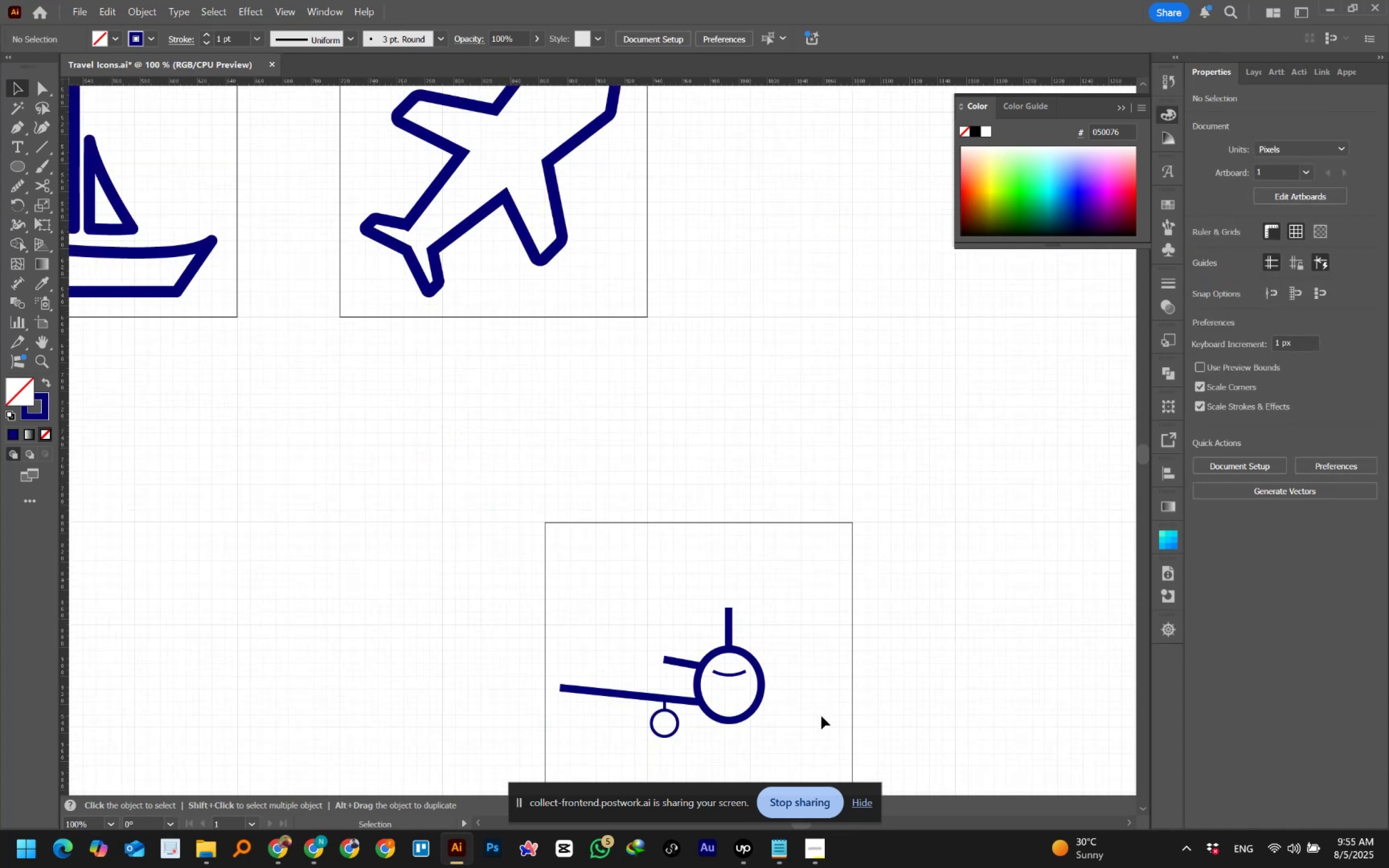 
hold_key(key=Space, duration=0.87)
 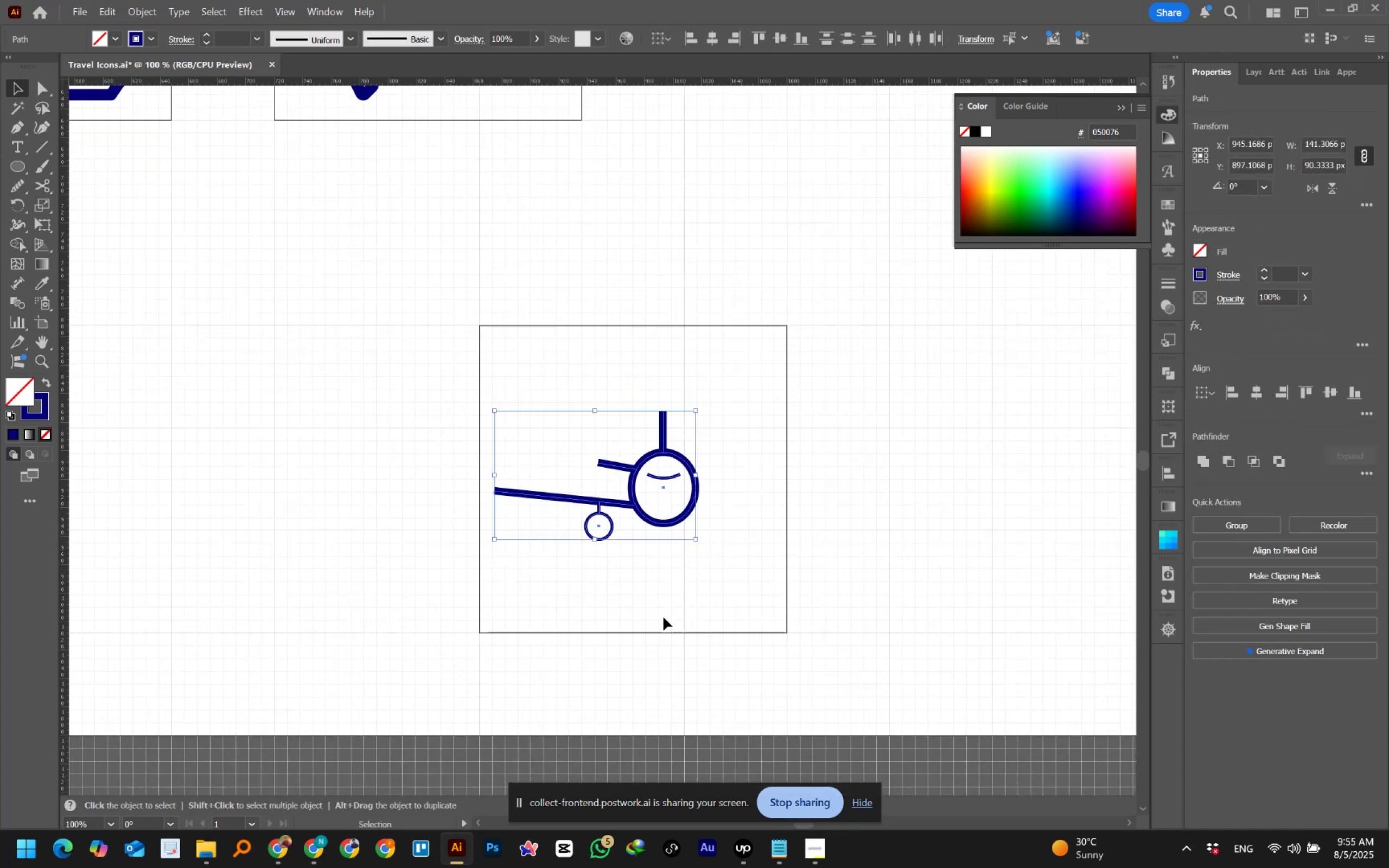 
wait(5.65)
 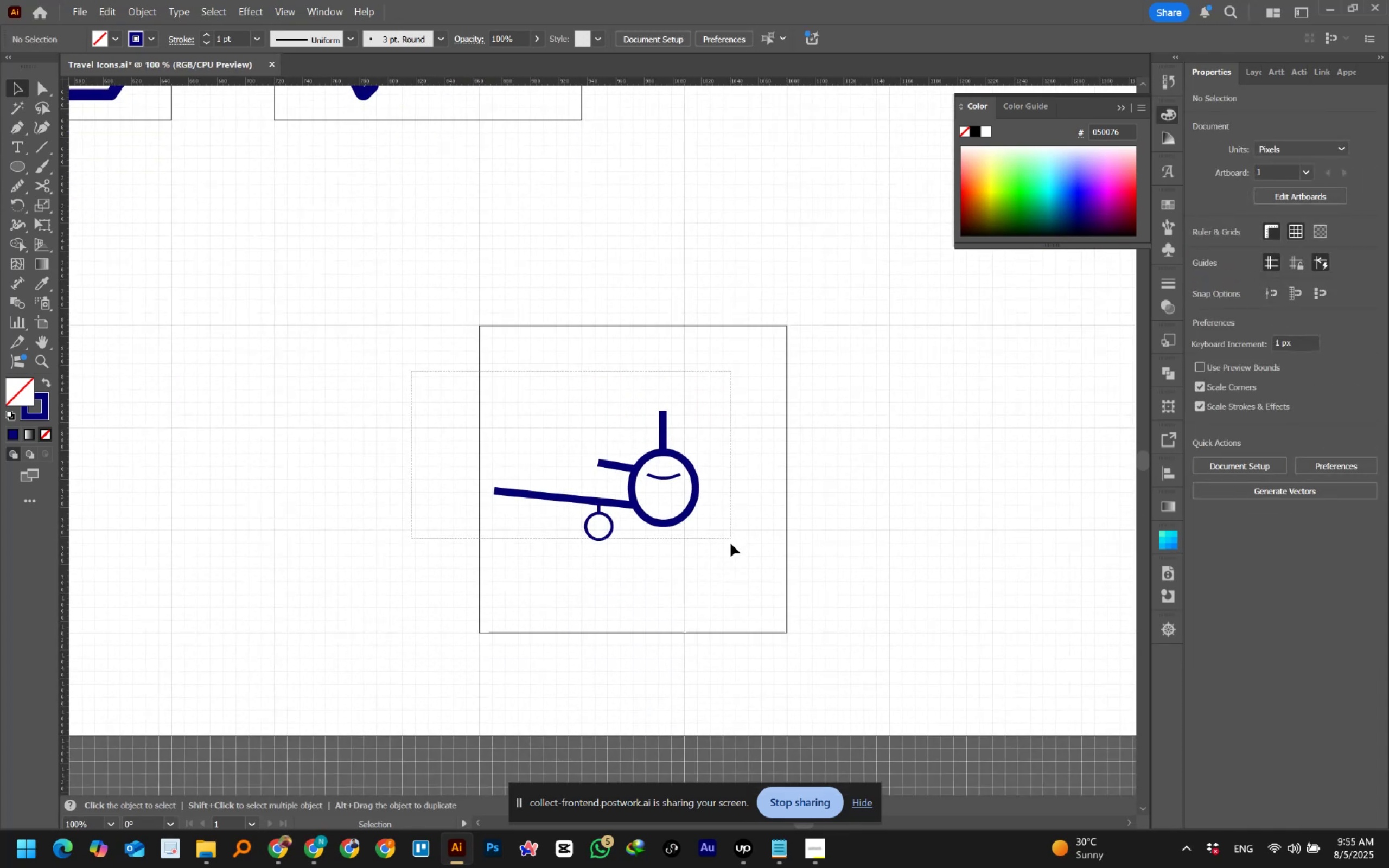 
left_click([230, 39])
 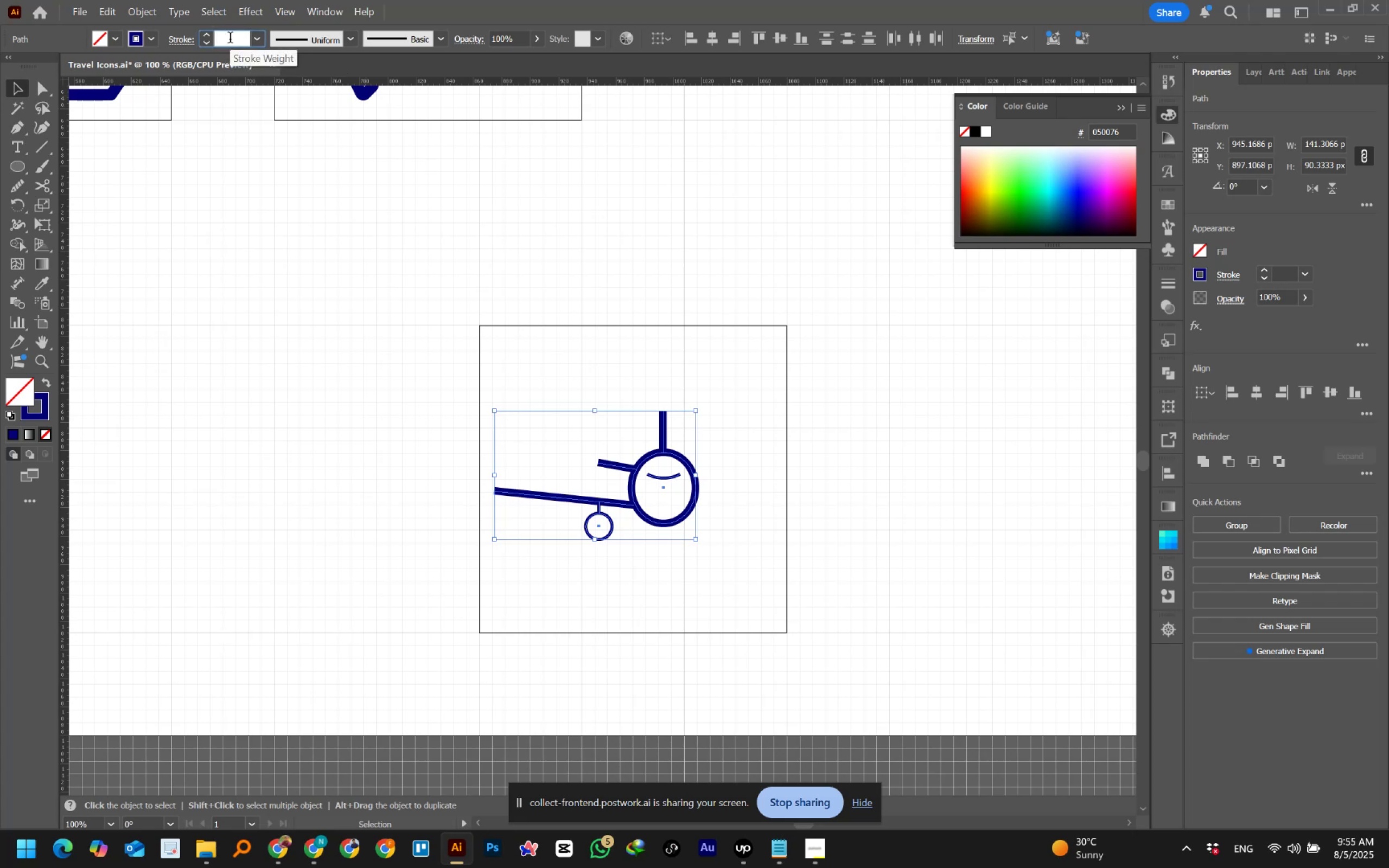 
key(Numpad8)
 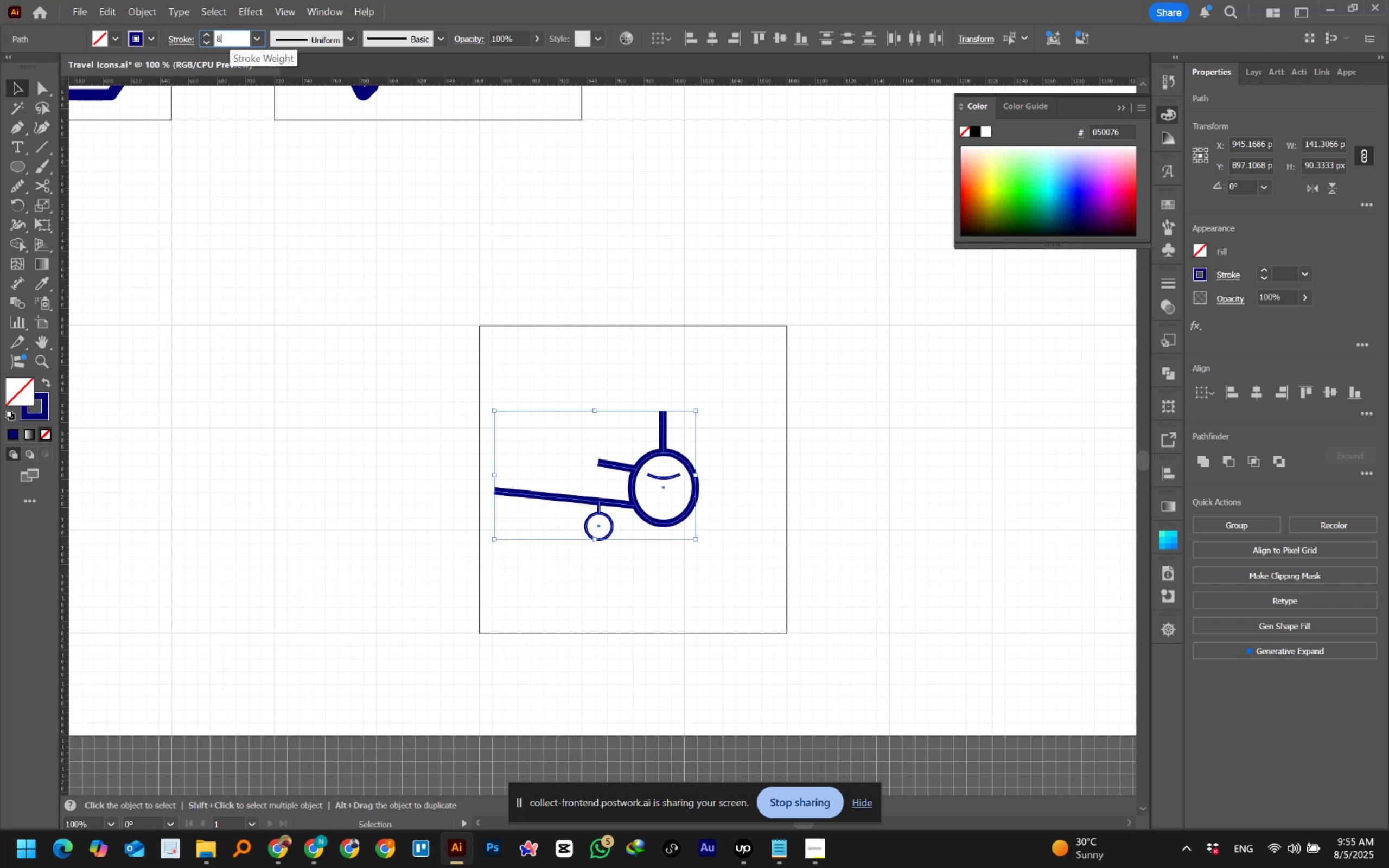 
key(NumpadEnter)
 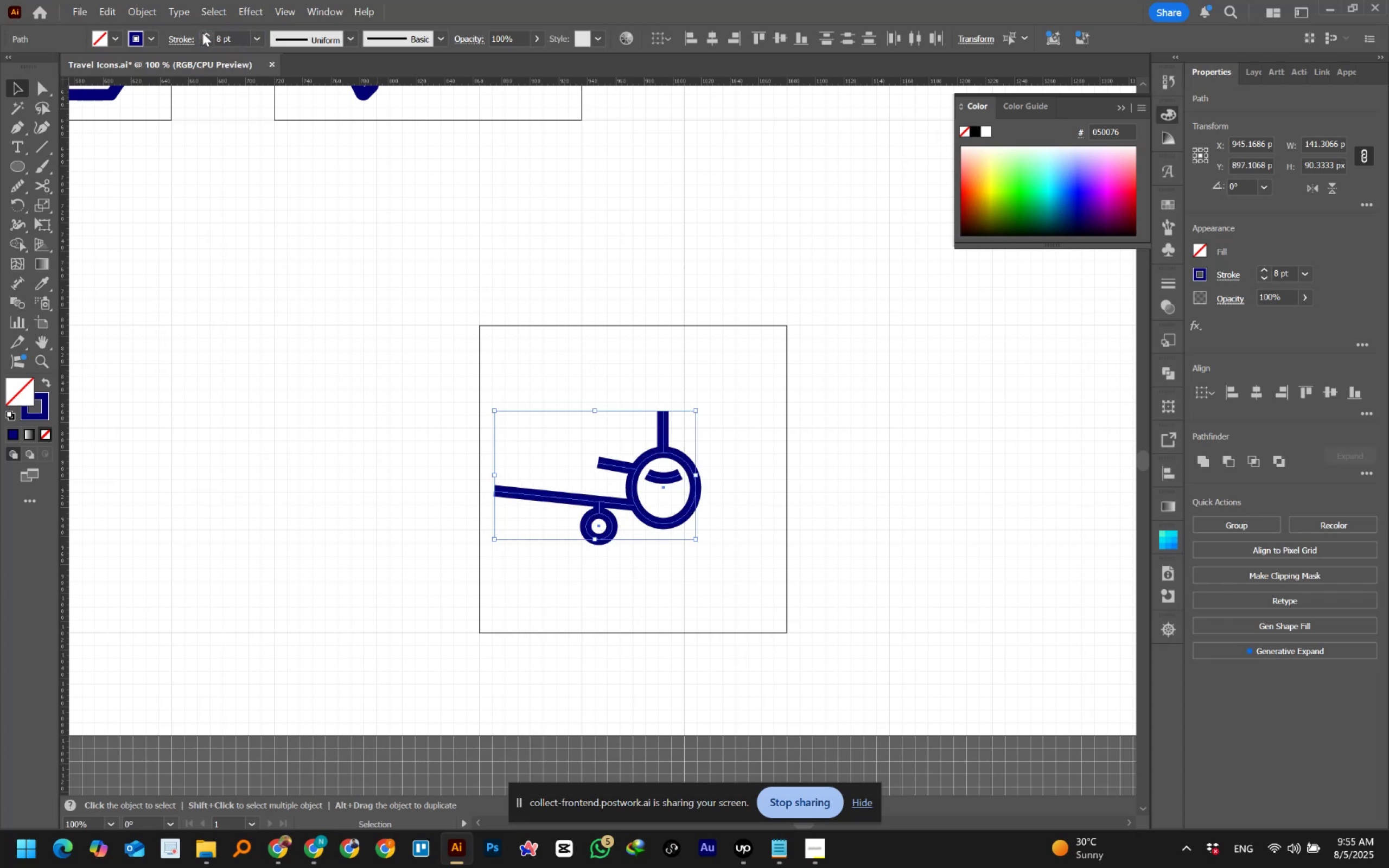 
left_click([174, 40])
 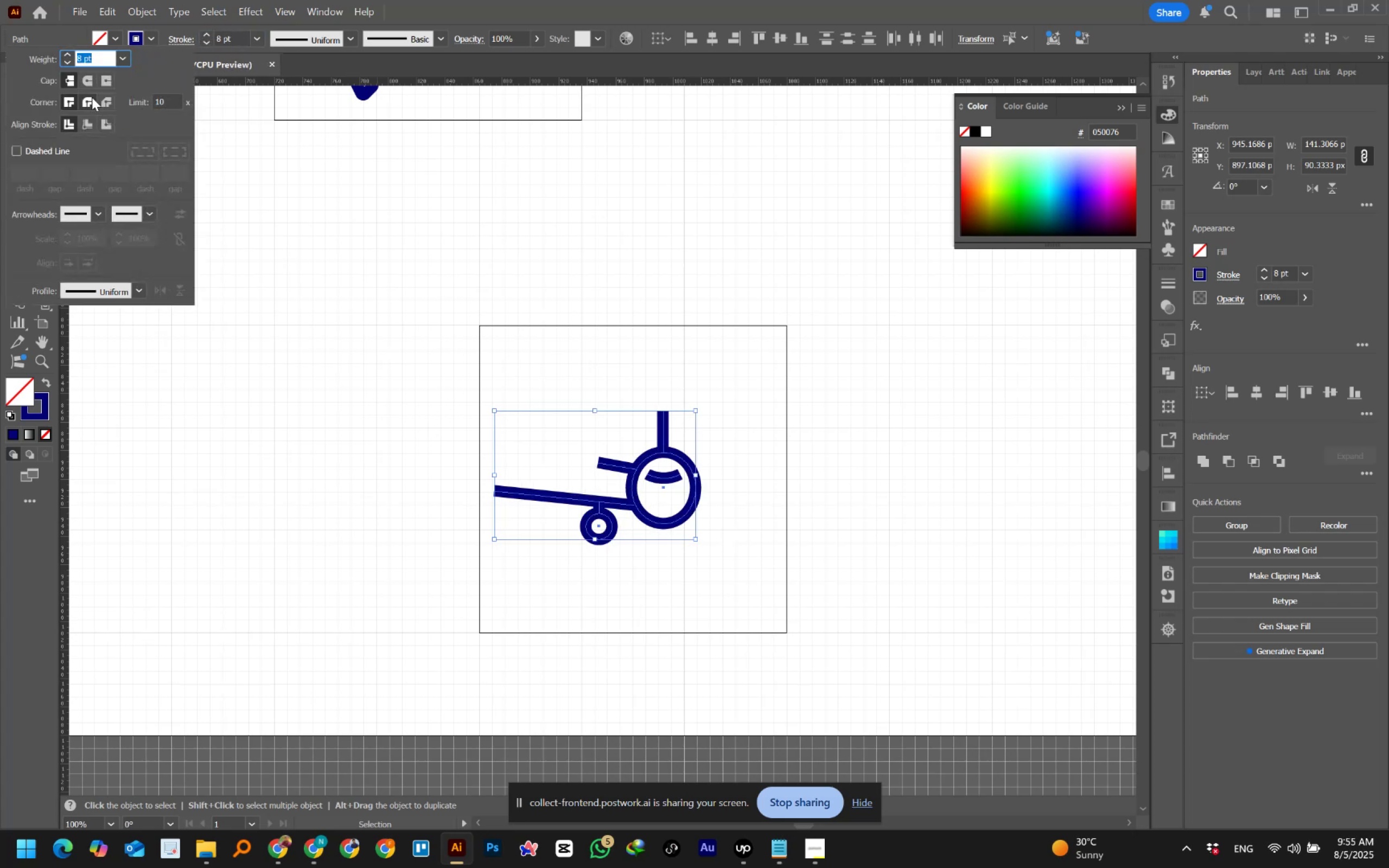 
left_click([83, 82])
 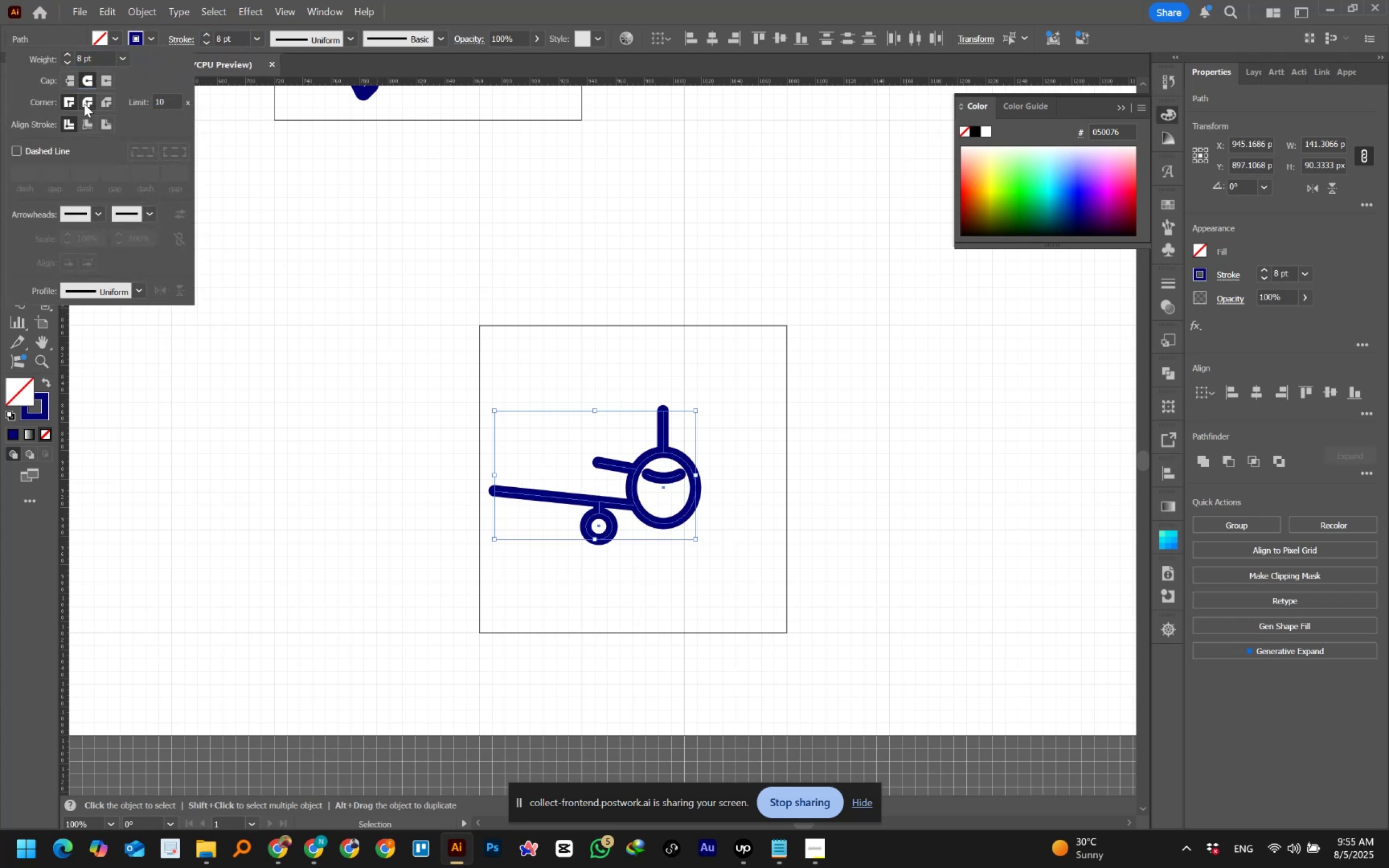 
double_click([84, 104])
 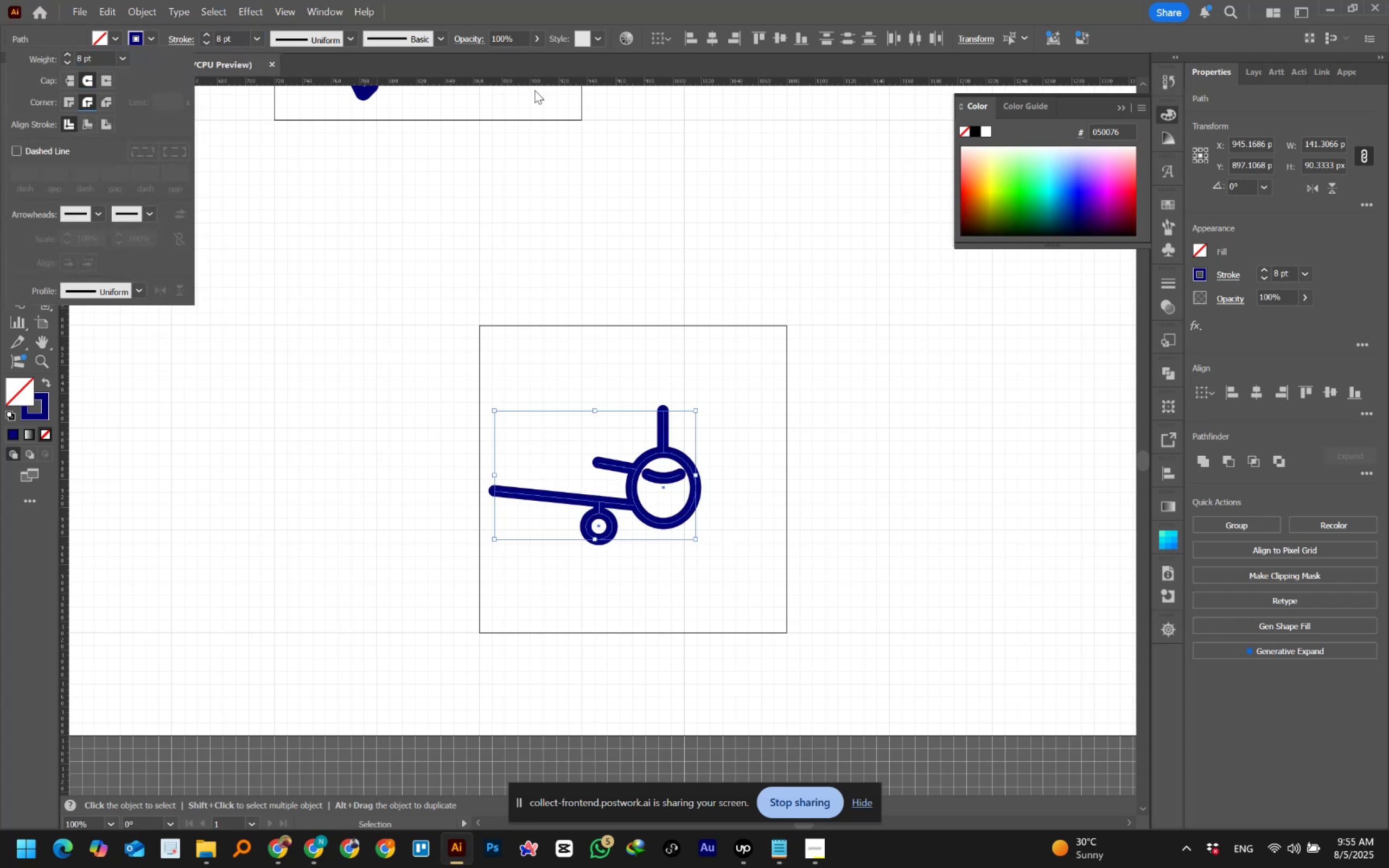 
left_click([543, 73])
 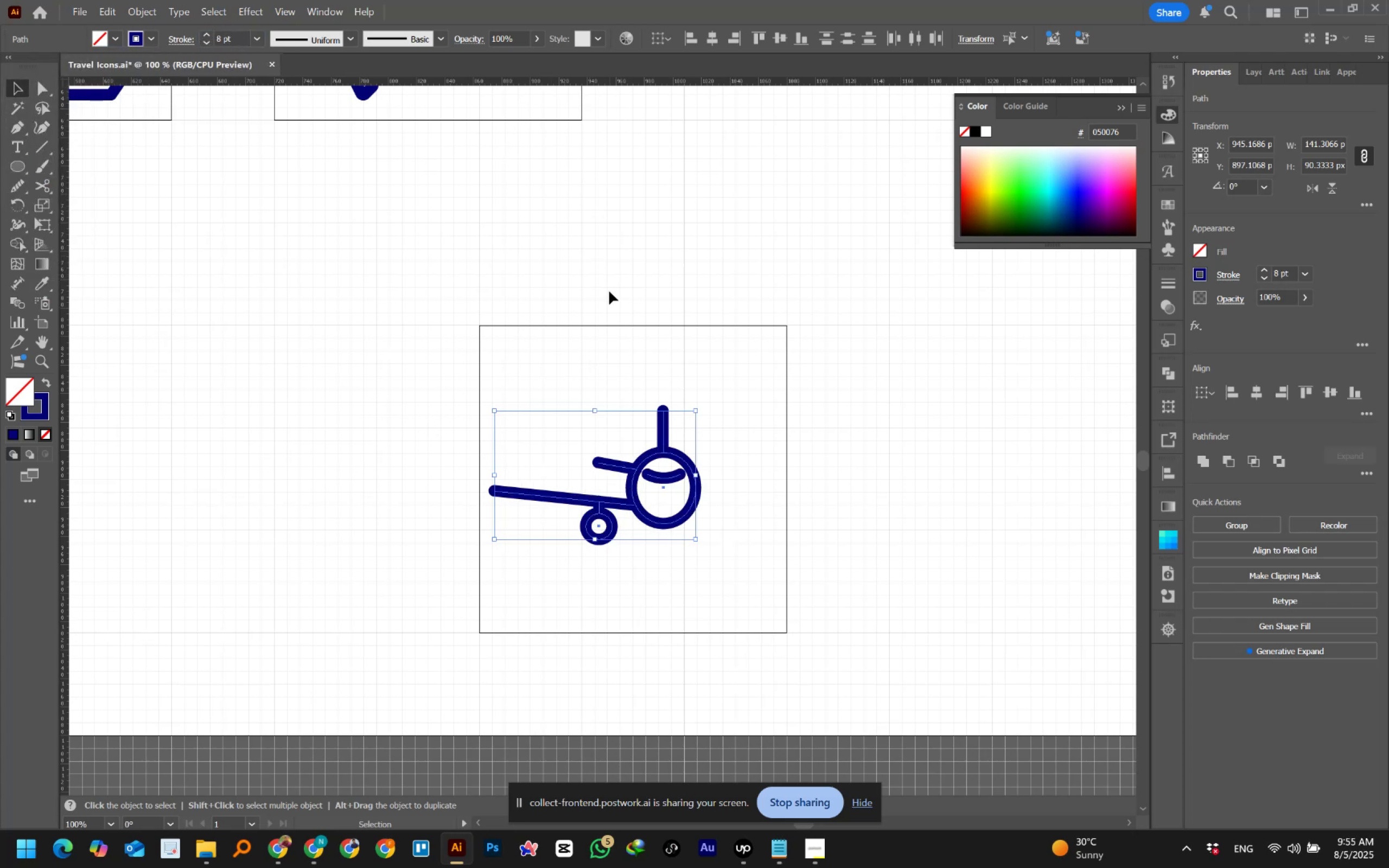 
left_click([609, 291])
 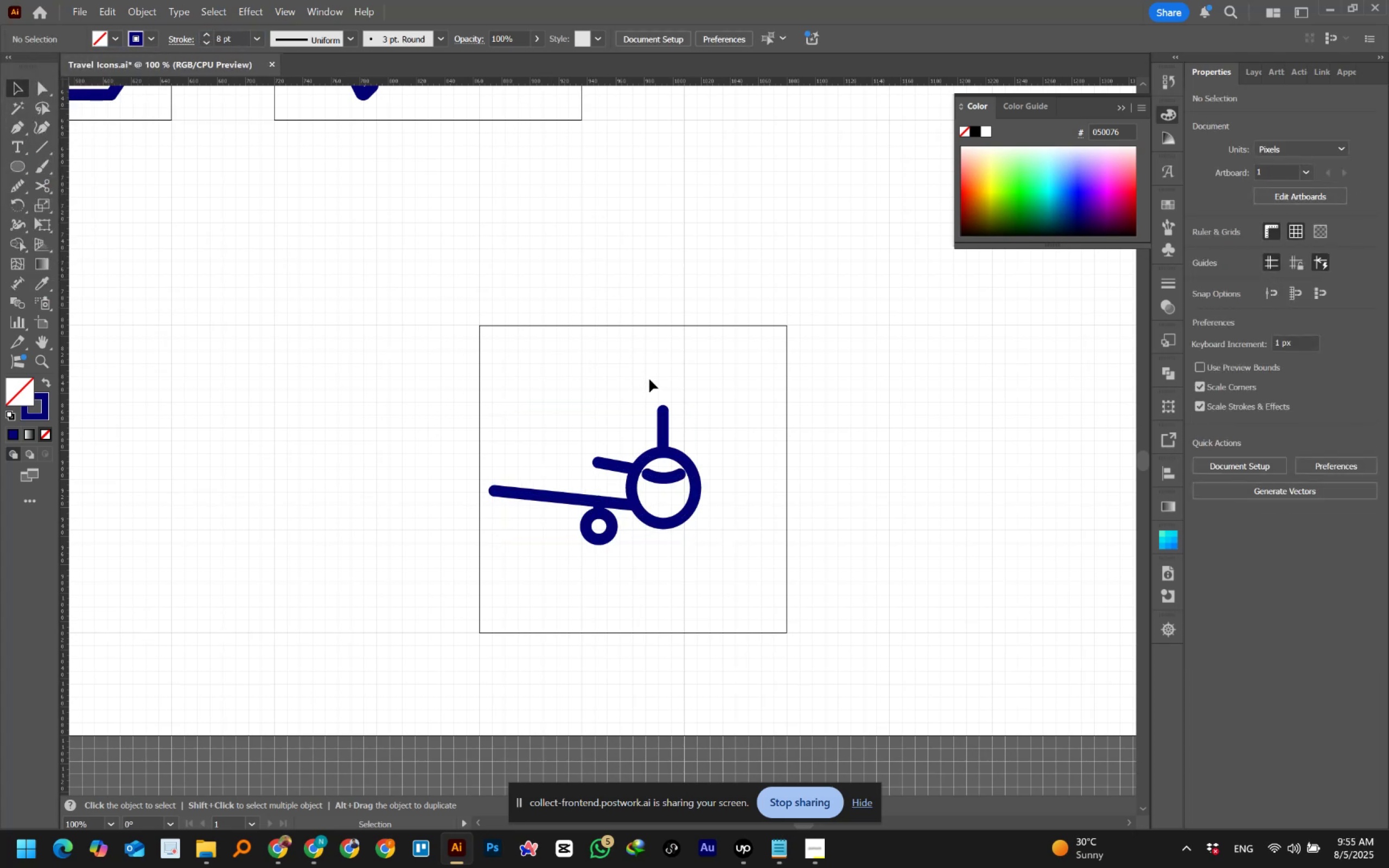 
hold_key(key=AltLeft, duration=0.48)
scroll: coordinate [665, 518], scroll_direction: up, amount: 4.0
 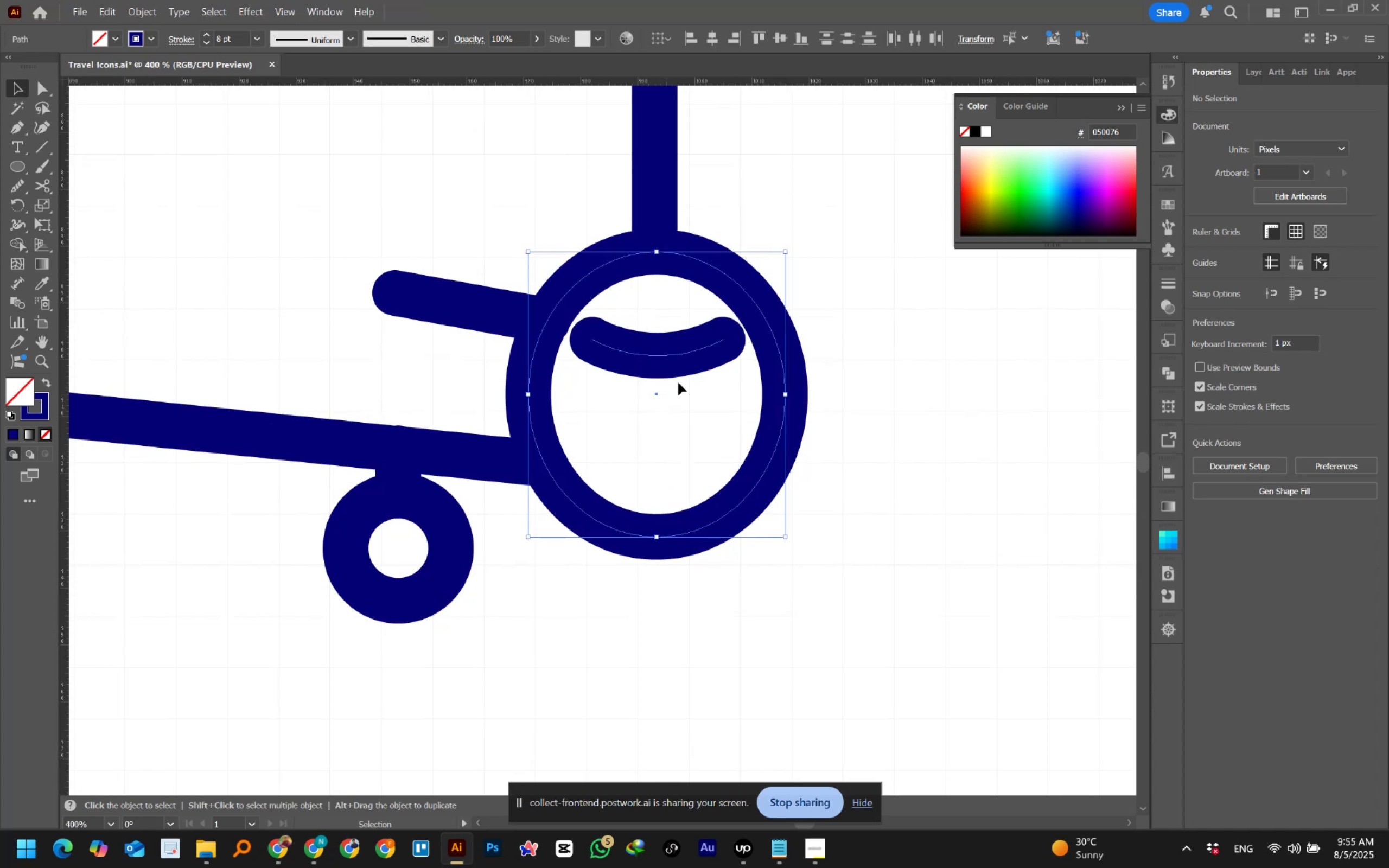 
hold_key(key=ShiftLeft, duration=1.53)
 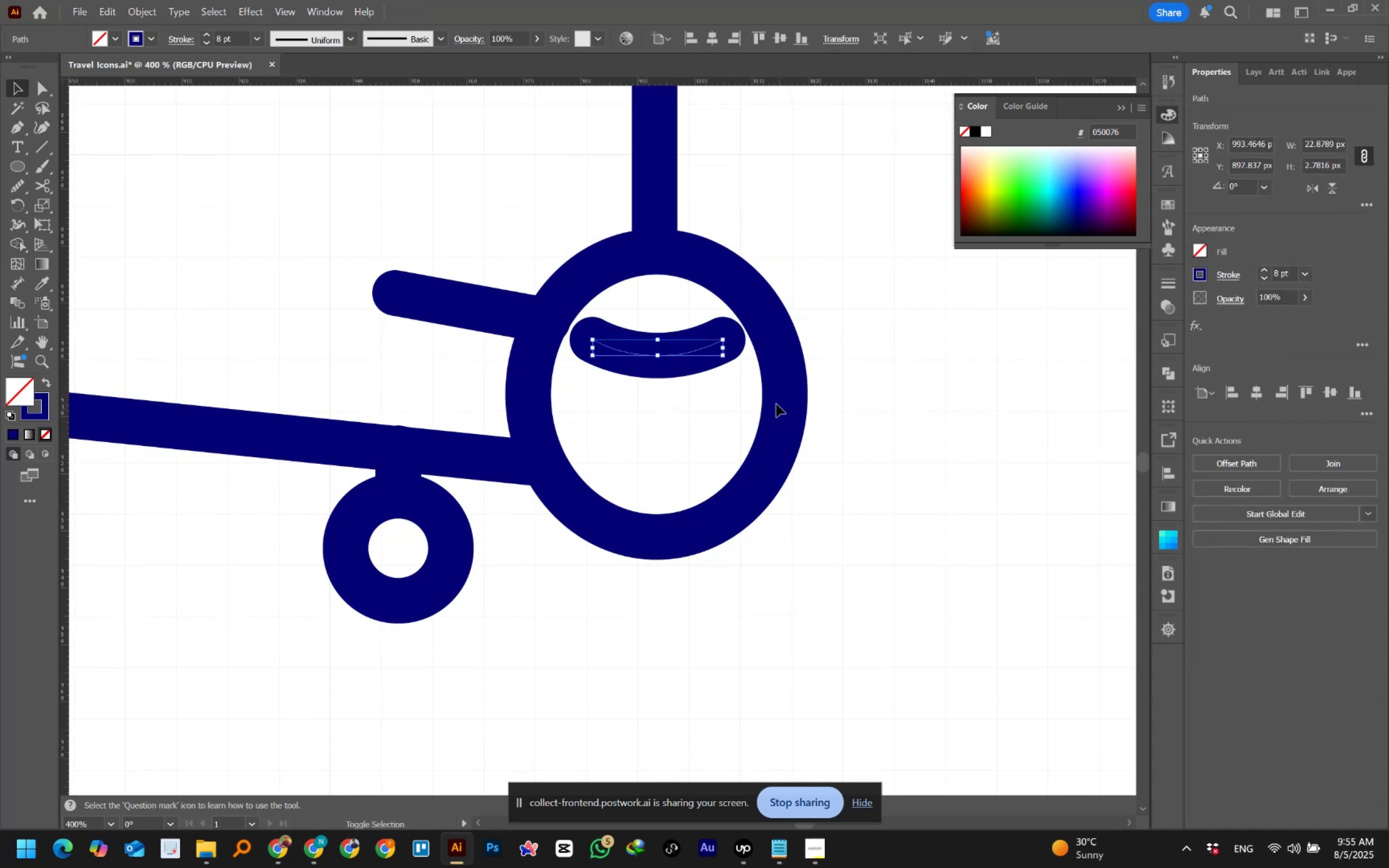 
key(Shift+ShiftLeft)
 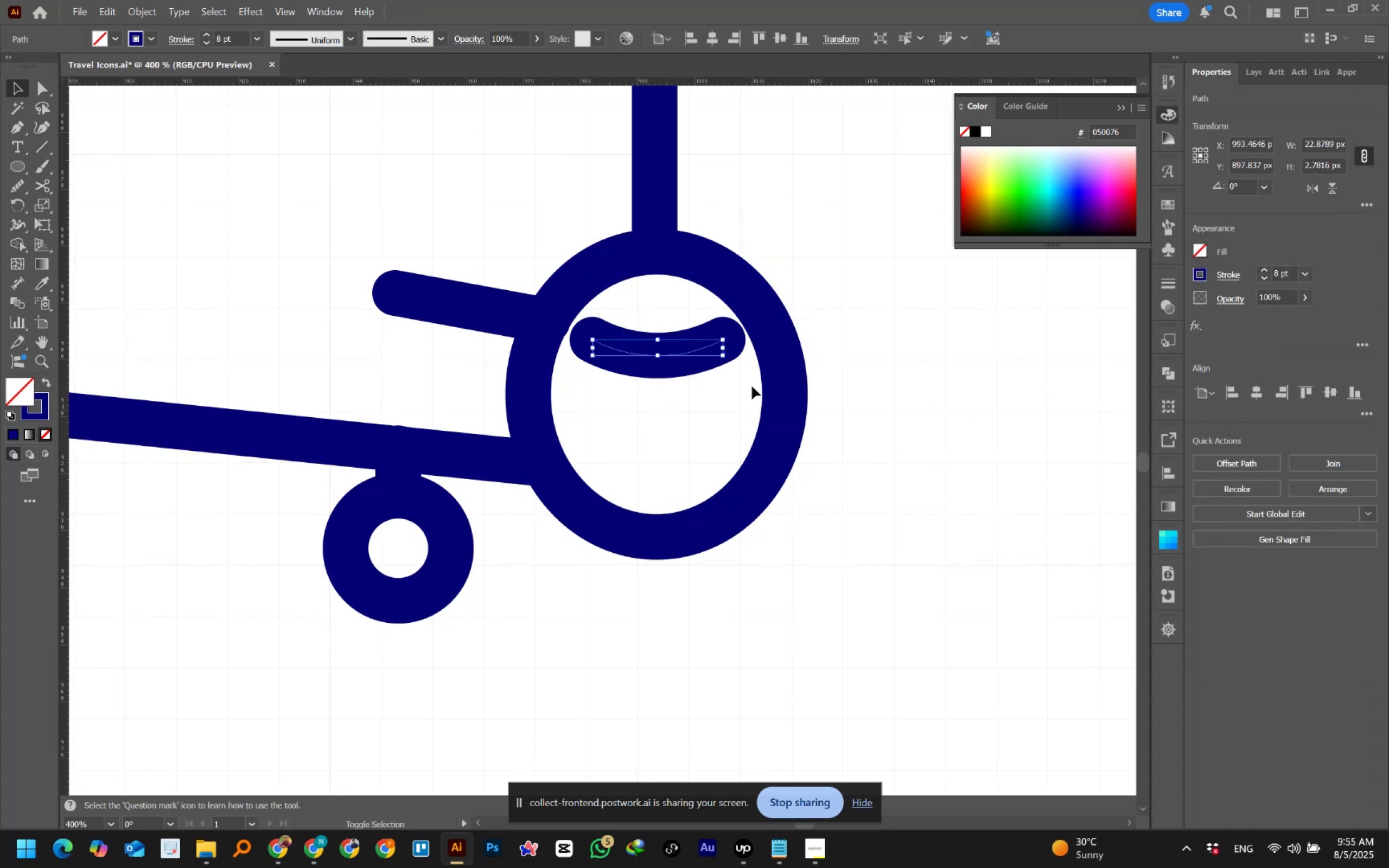 
key(Shift+ShiftLeft)
 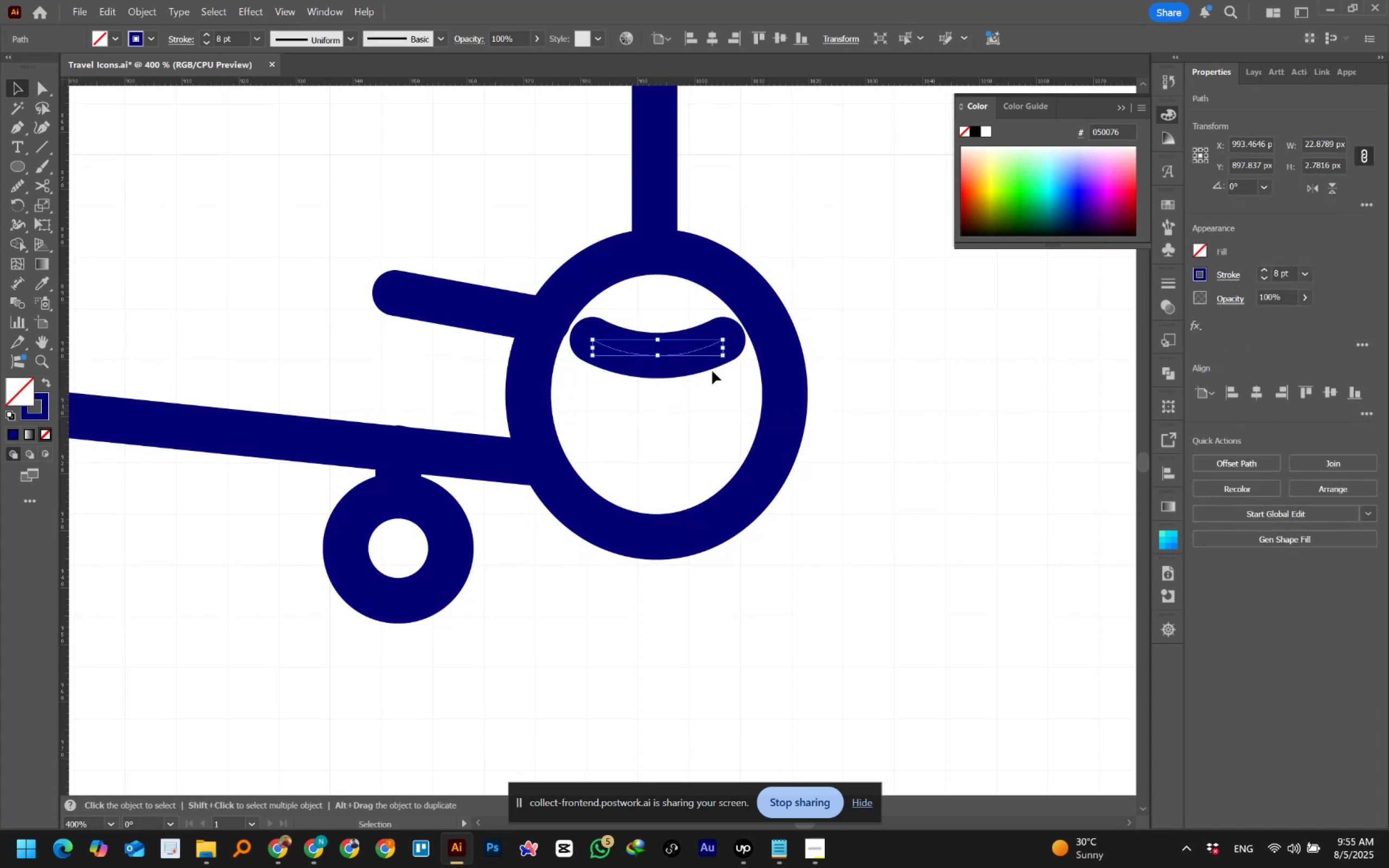 
hold_key(key=AltLeft, duration=0.52)
scroll: coordinate [697, 337], scroll_direction: up, amount: 2.0
 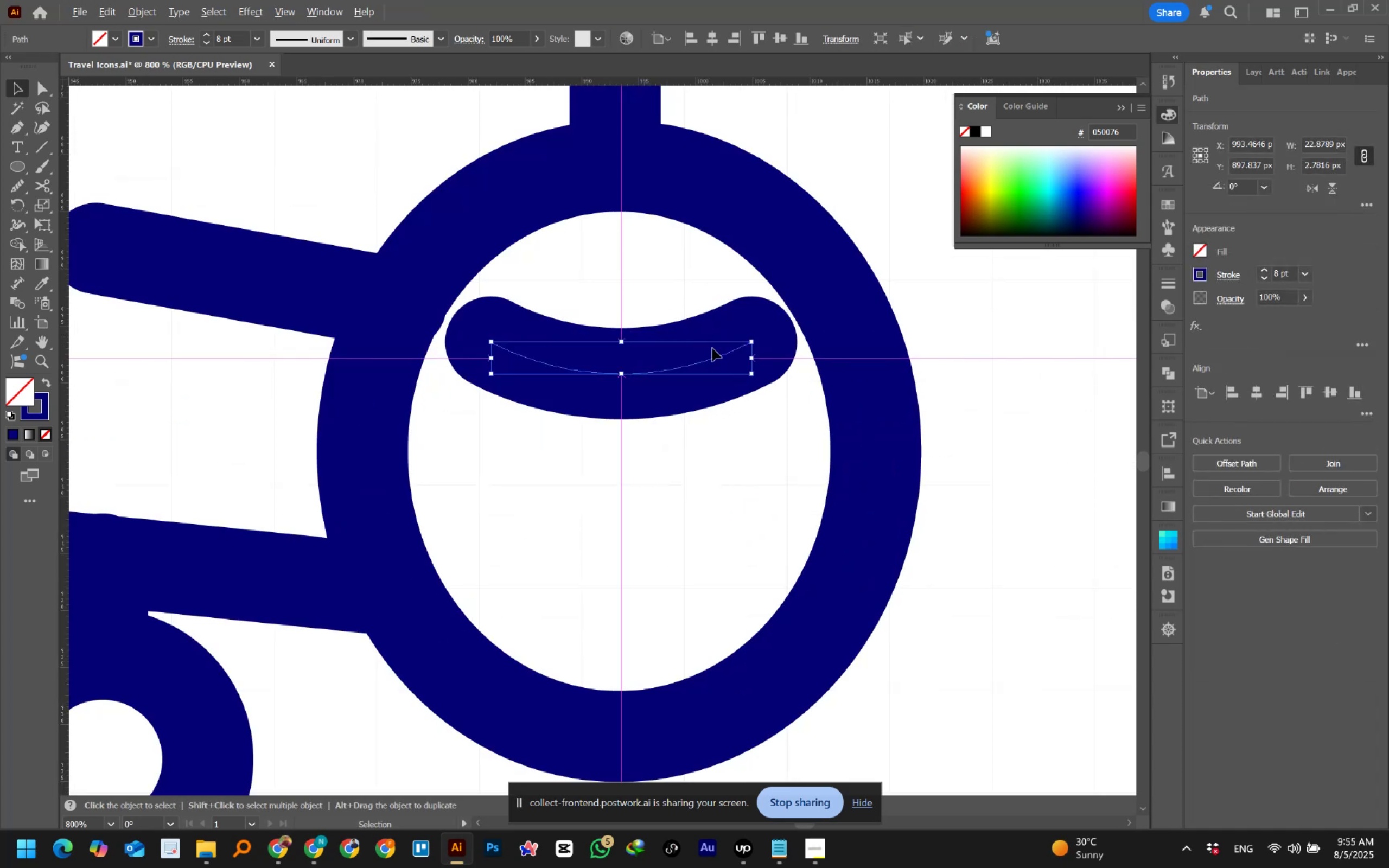 
hold_key(key=ShiftLeft, duration=4.97)
 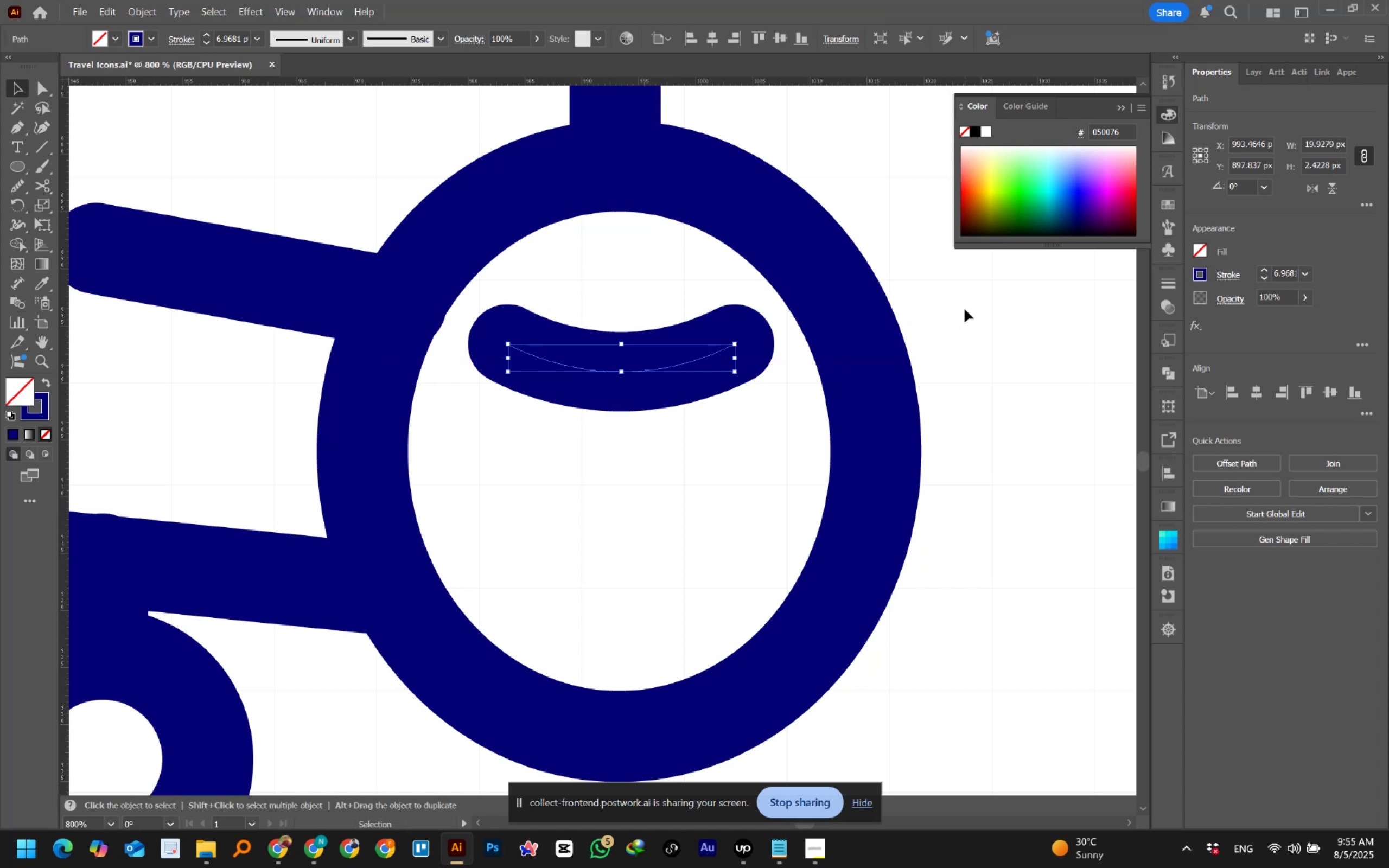 
hold_key(key=AltLeft, duration=1.53)
 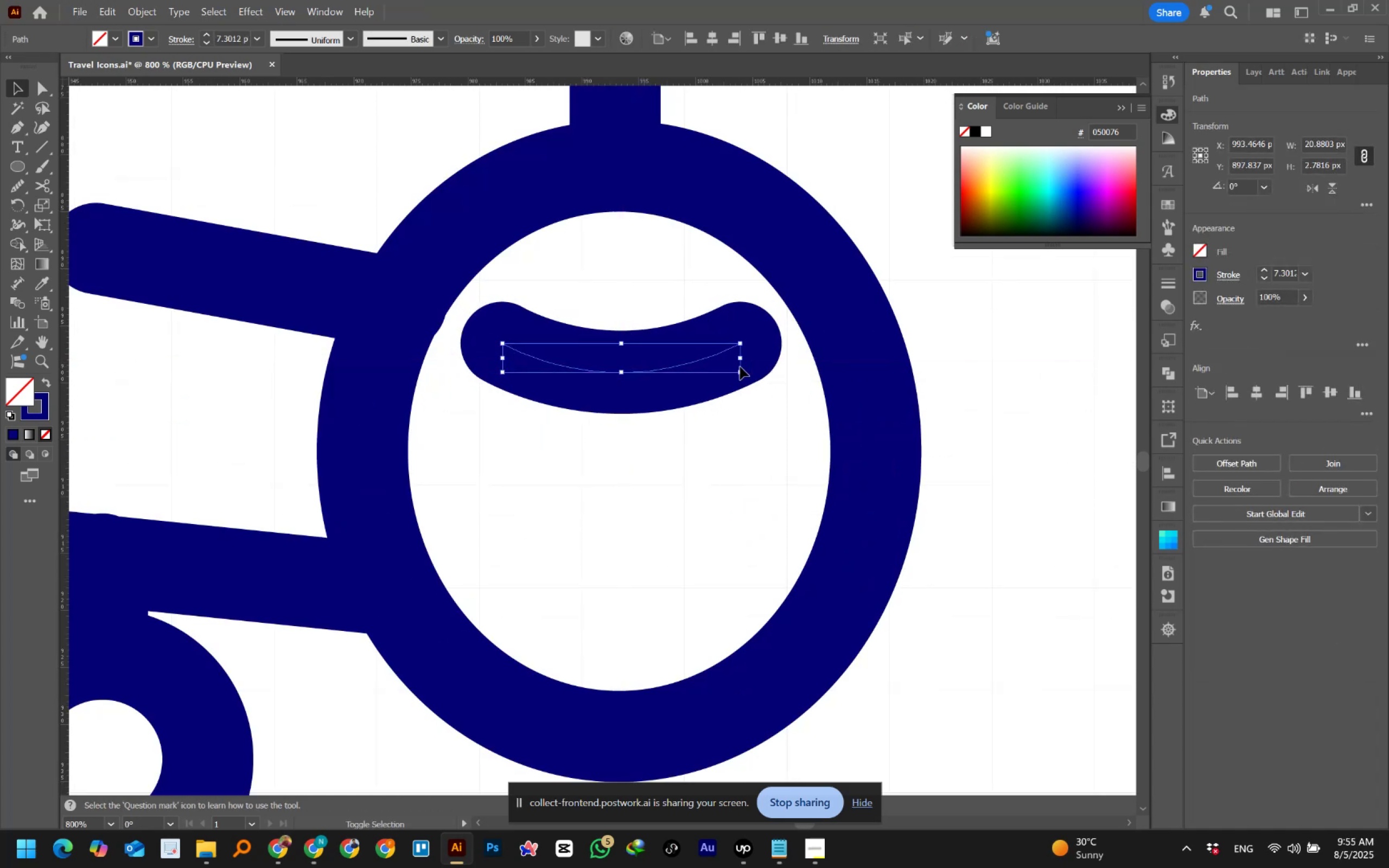 
hold_key(key=AltLeft, duration=1.52)
 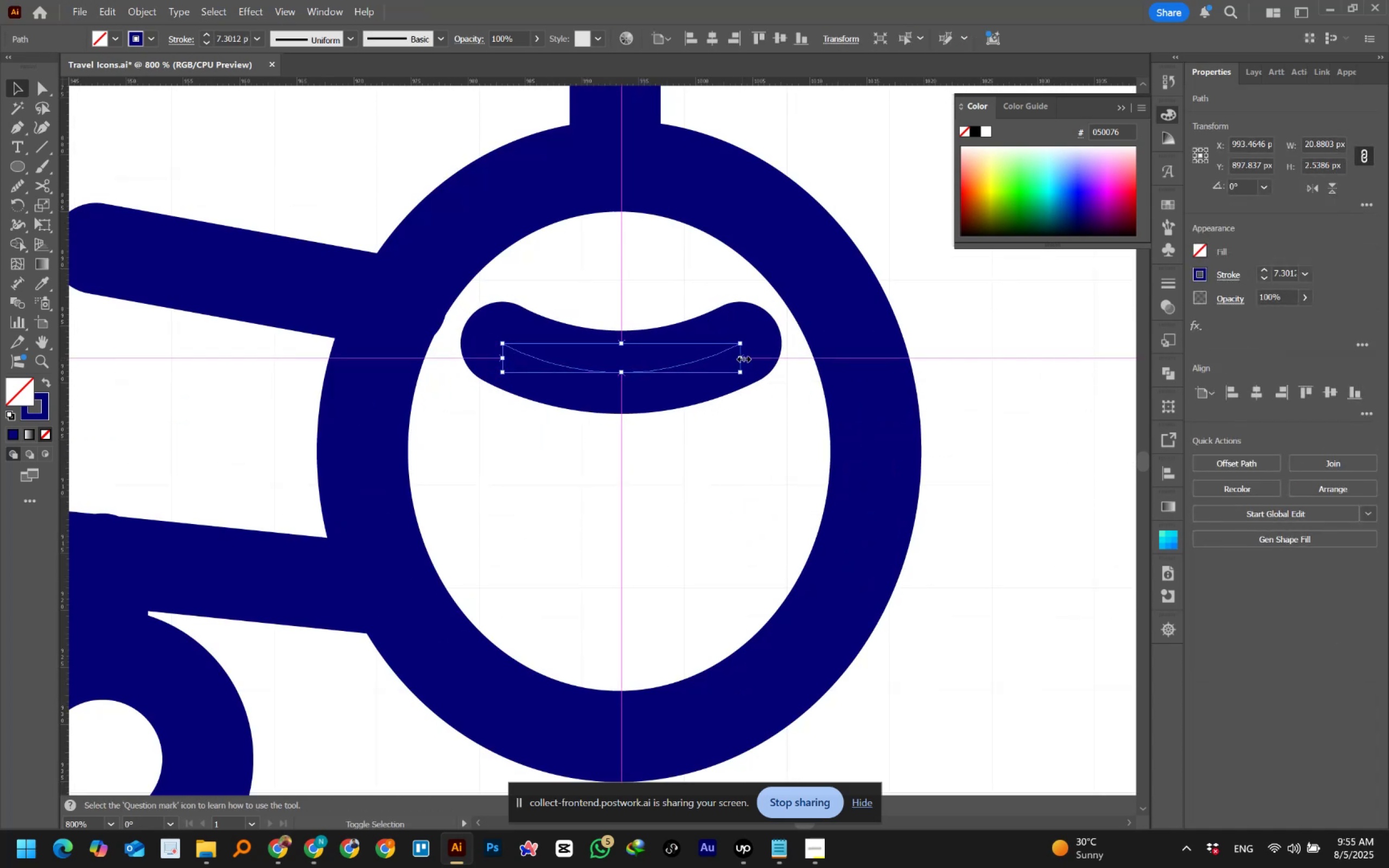 
hold_key(key=AltLeft, duration=1.51)
 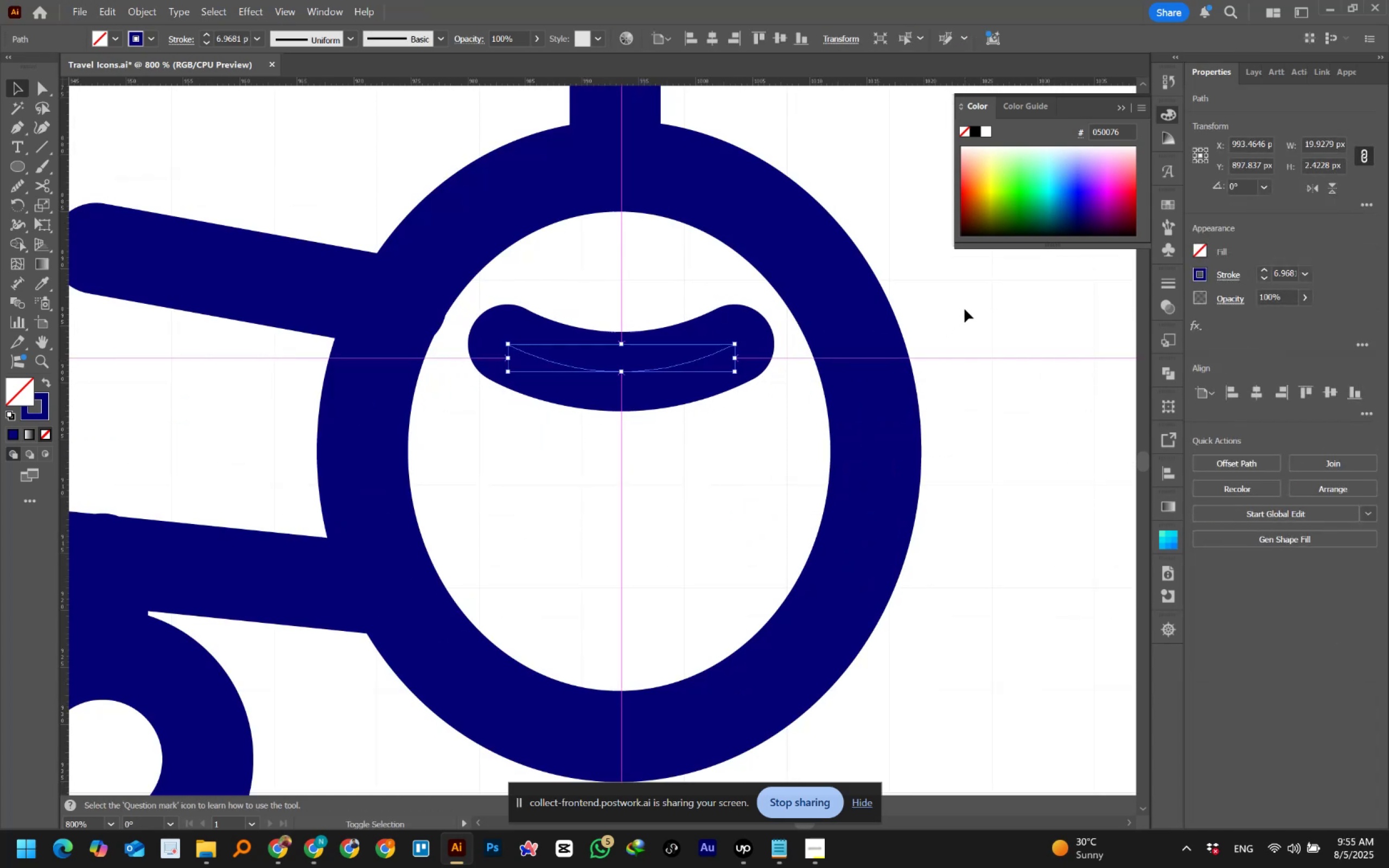 
hold_key(key=AltLeft, duration=0.38)
 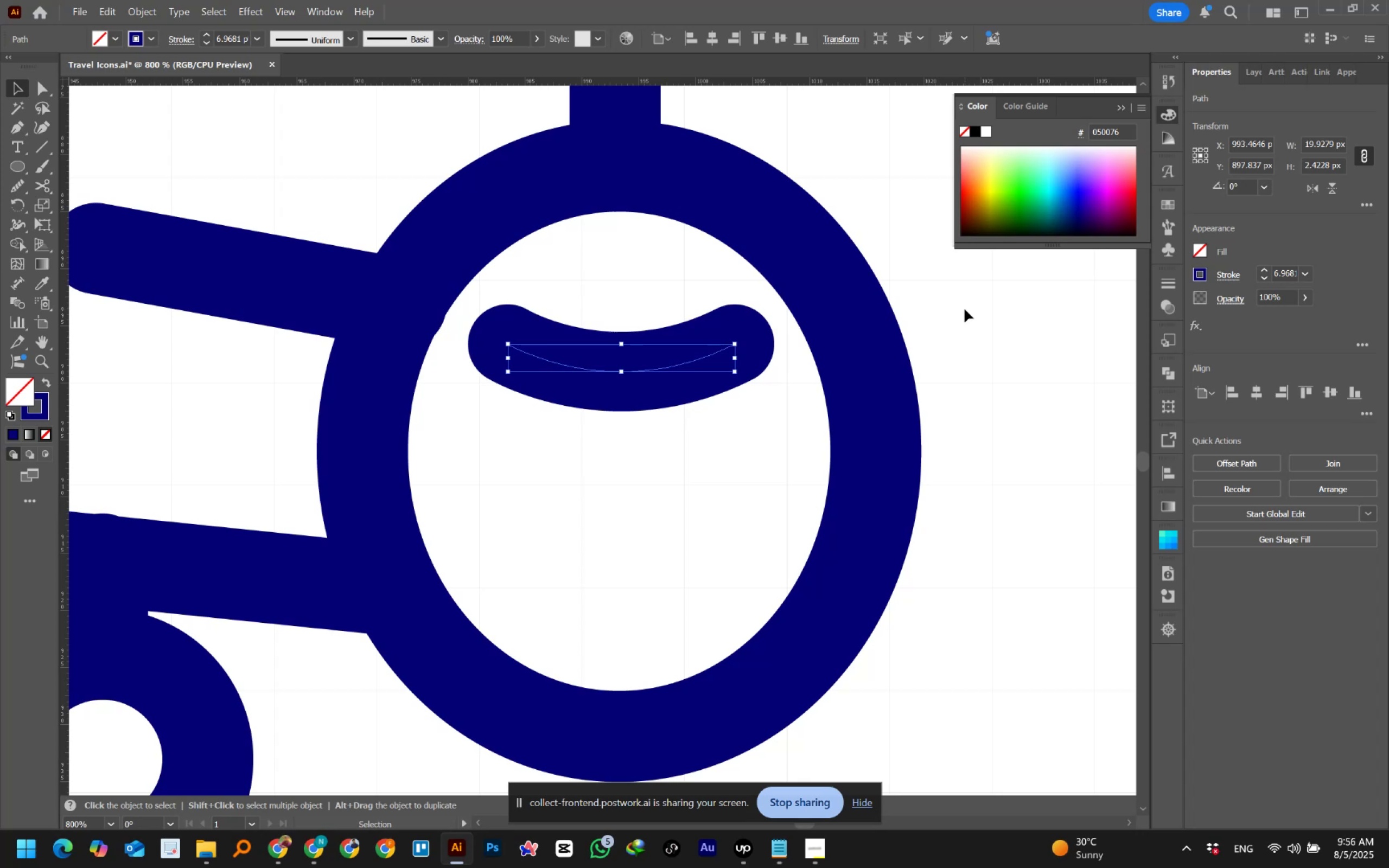 
wait(36.74)
 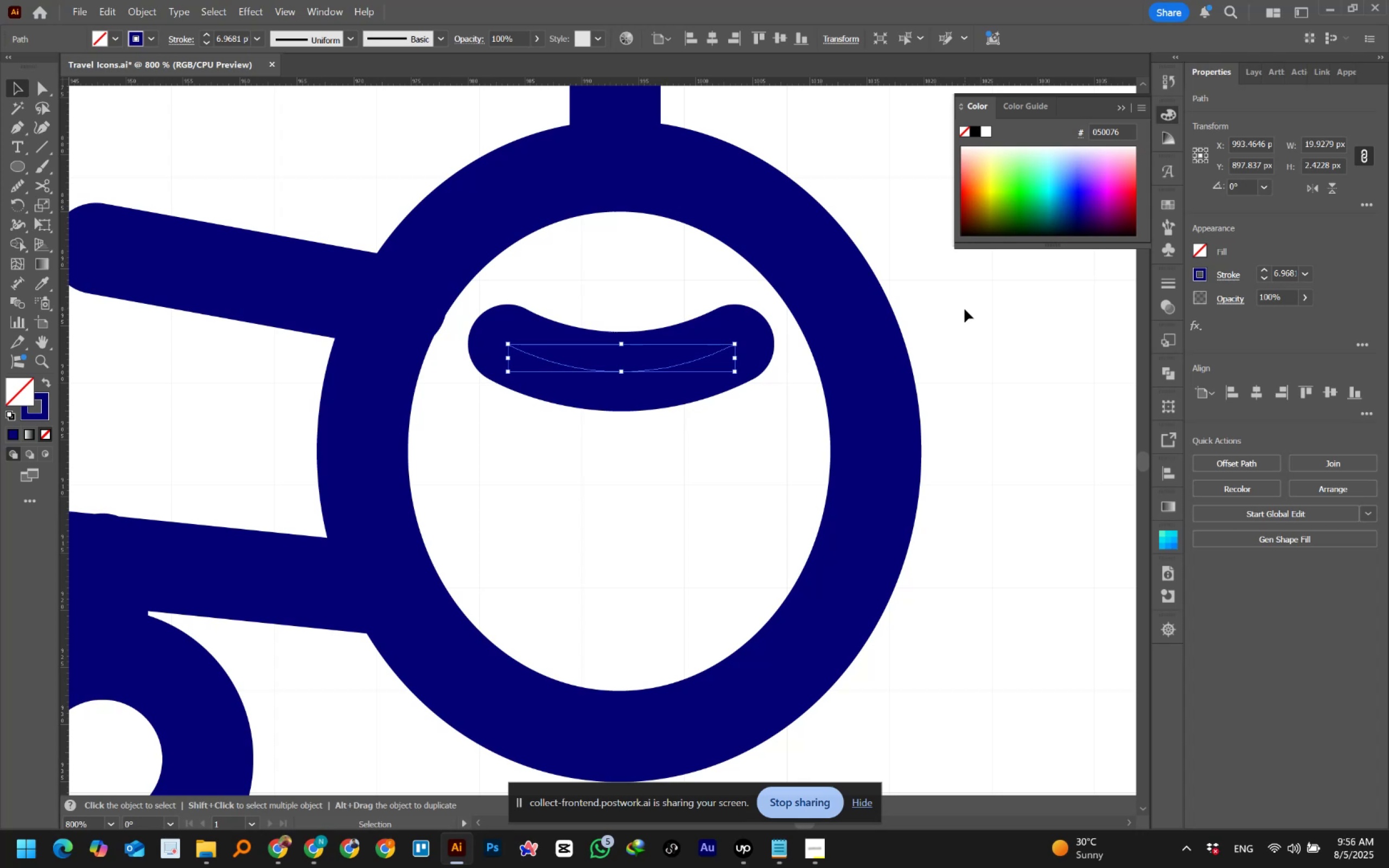 
hold_key(key=Space, duration=0.49)
 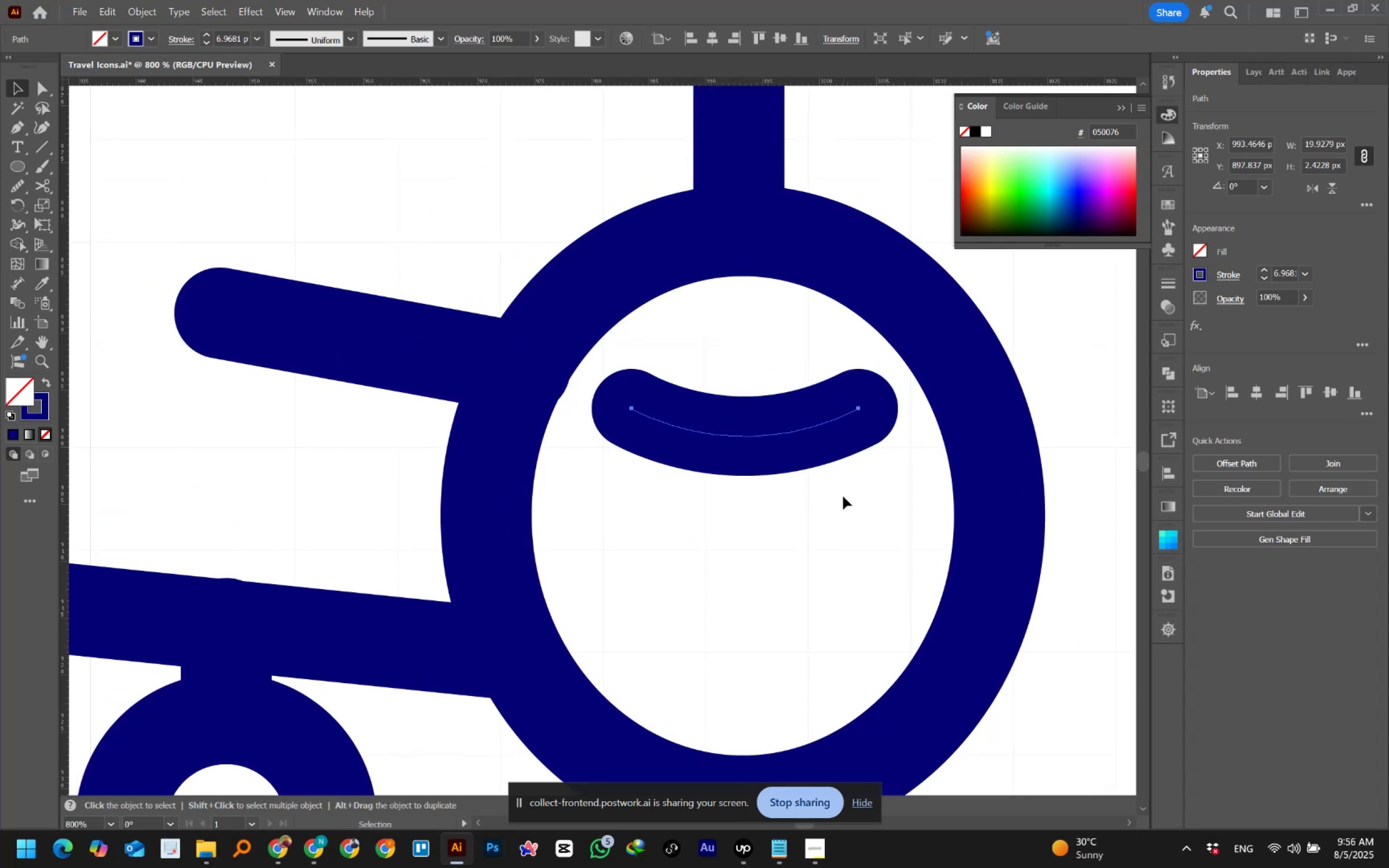 
hold_key(key=AltLeft, duration=0.47)
scroll: coordinate [843, 496], scroll_direction: down, amount: 2.0
 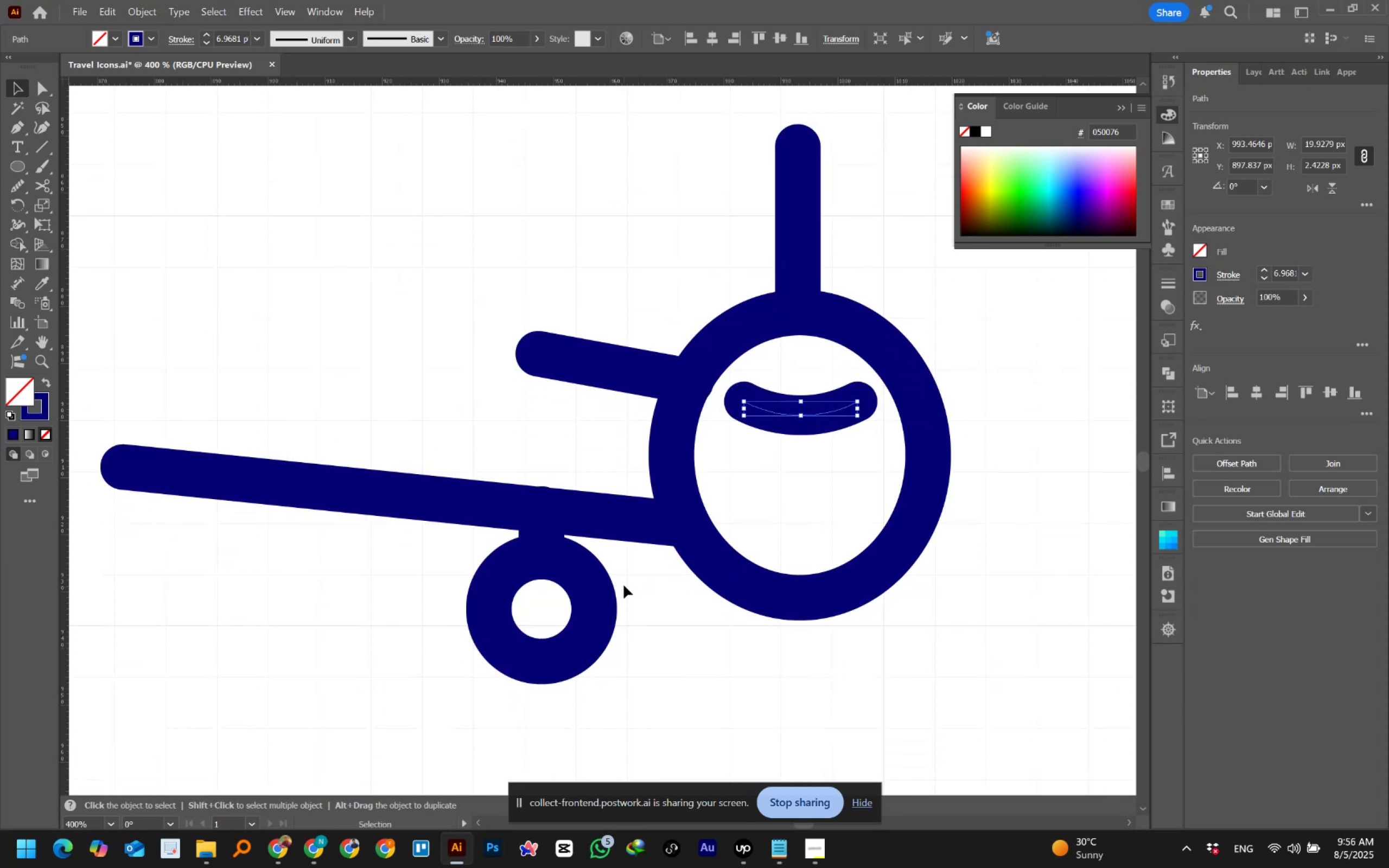 
hold_key(key=Space, duration=1.24)
 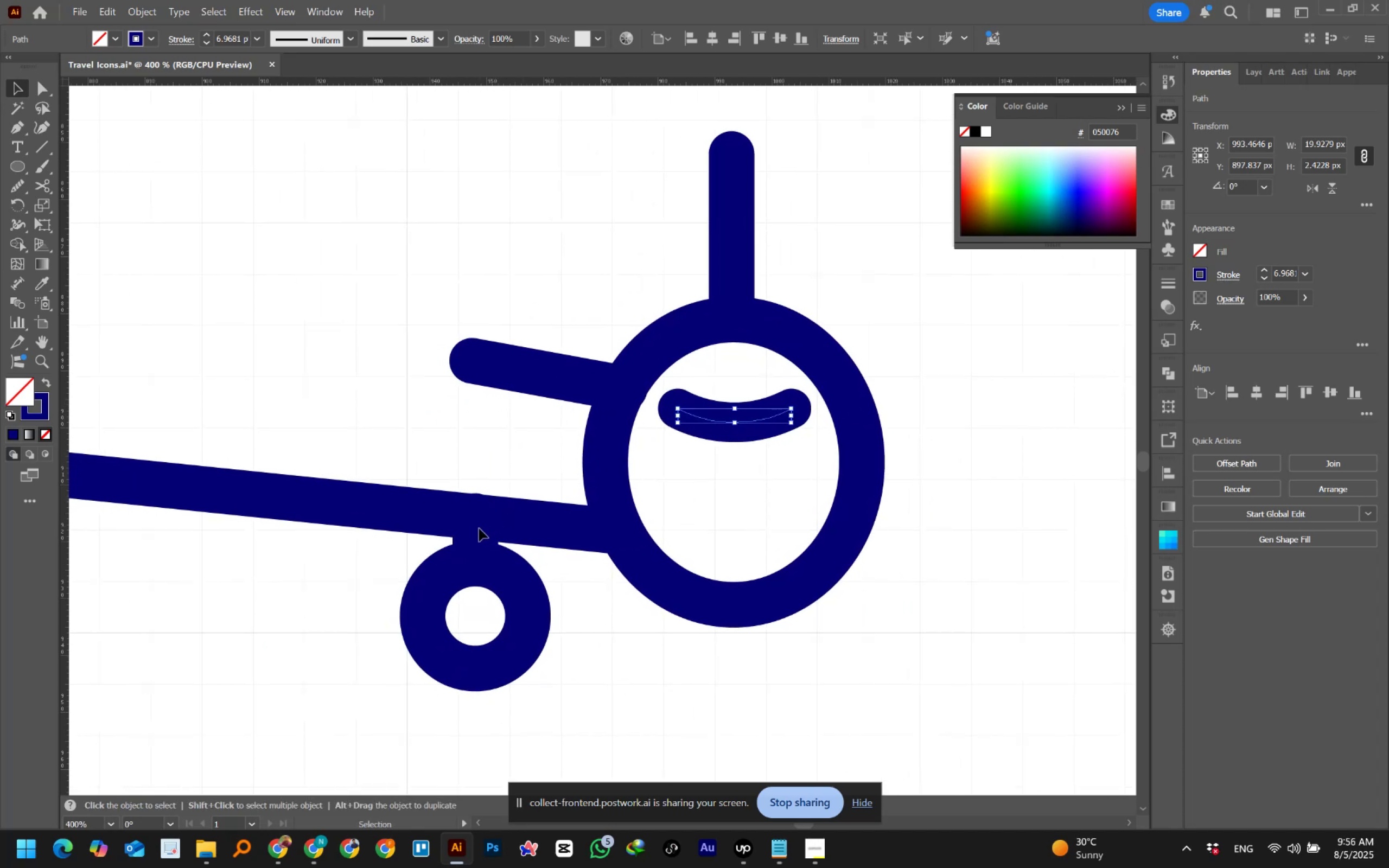 
left_click([477, 540])
 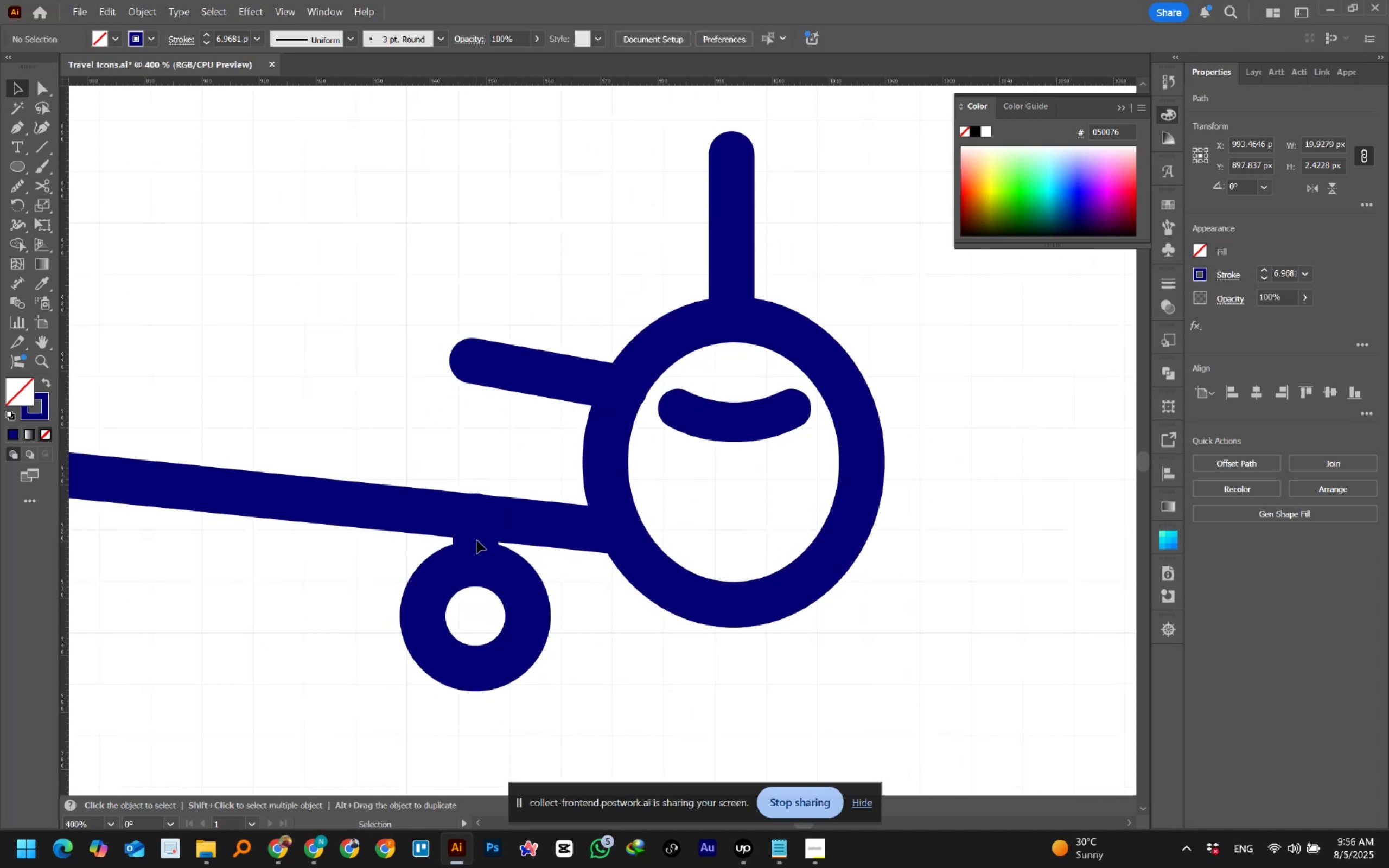 
key(Control+Y)
 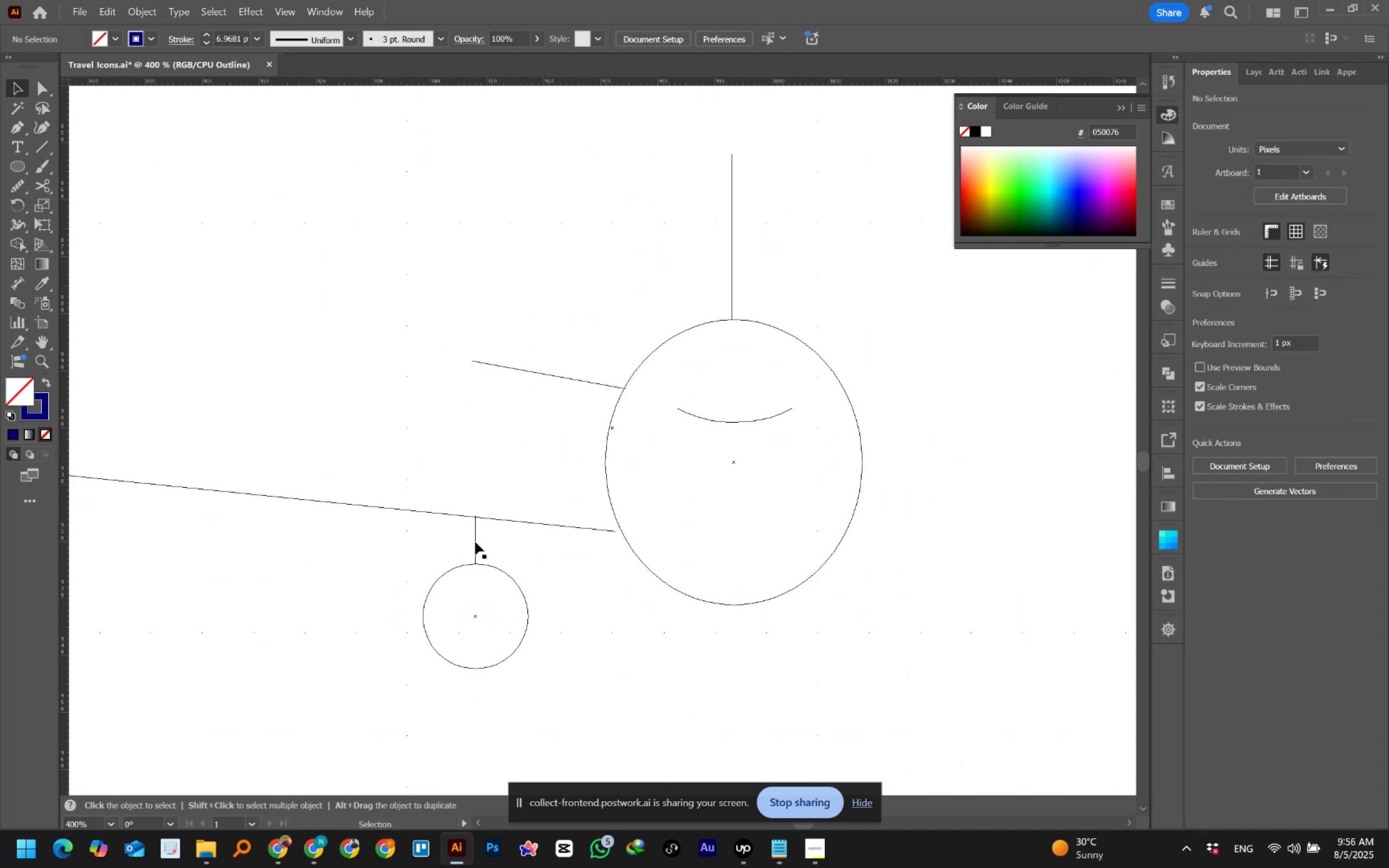 
left_click([475, 542])
 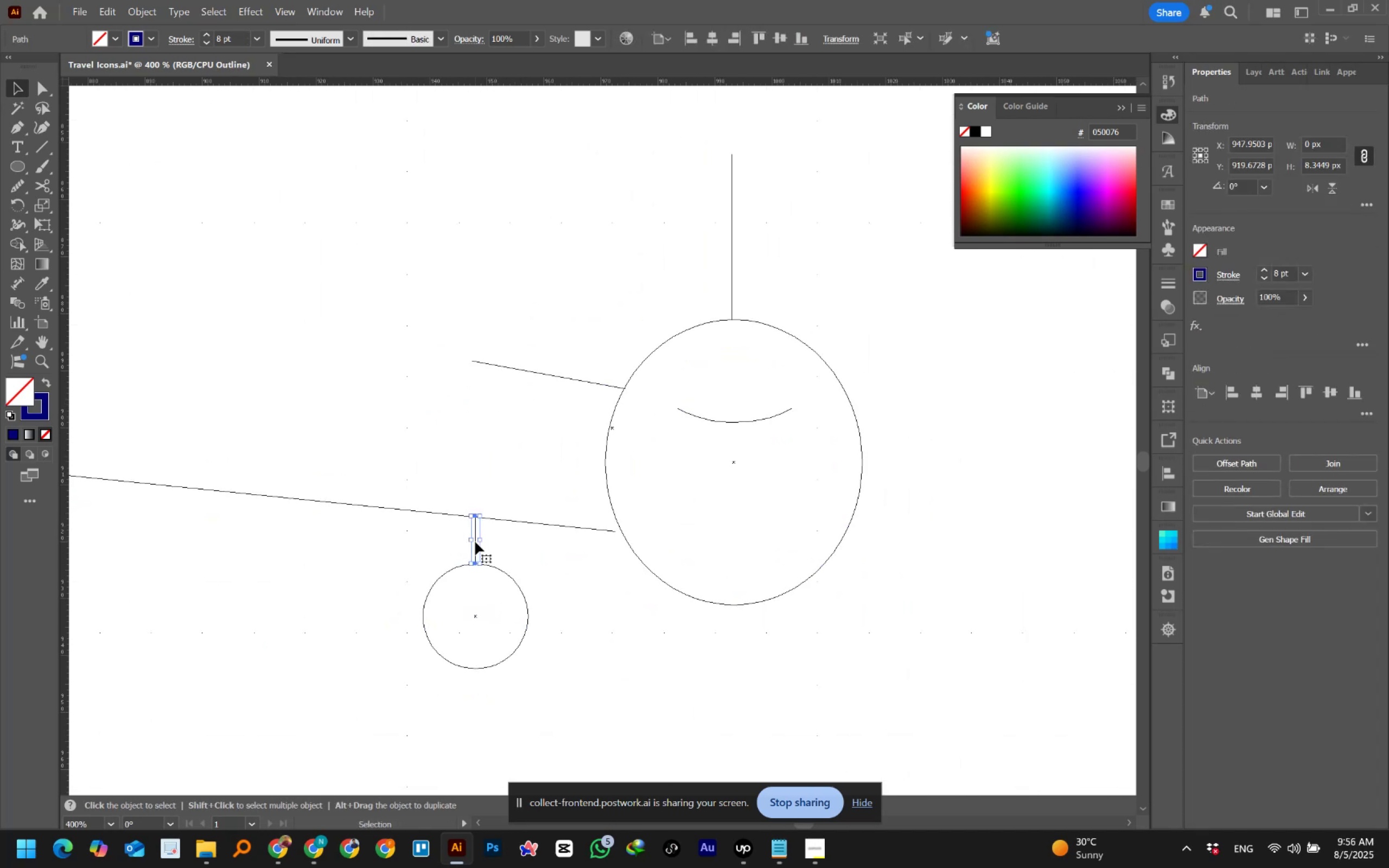 
hold_key(key=AltLeft, duration=0.98)
scroll: coordinate [480, 525], scroll_direction: up, amount: 7.0
 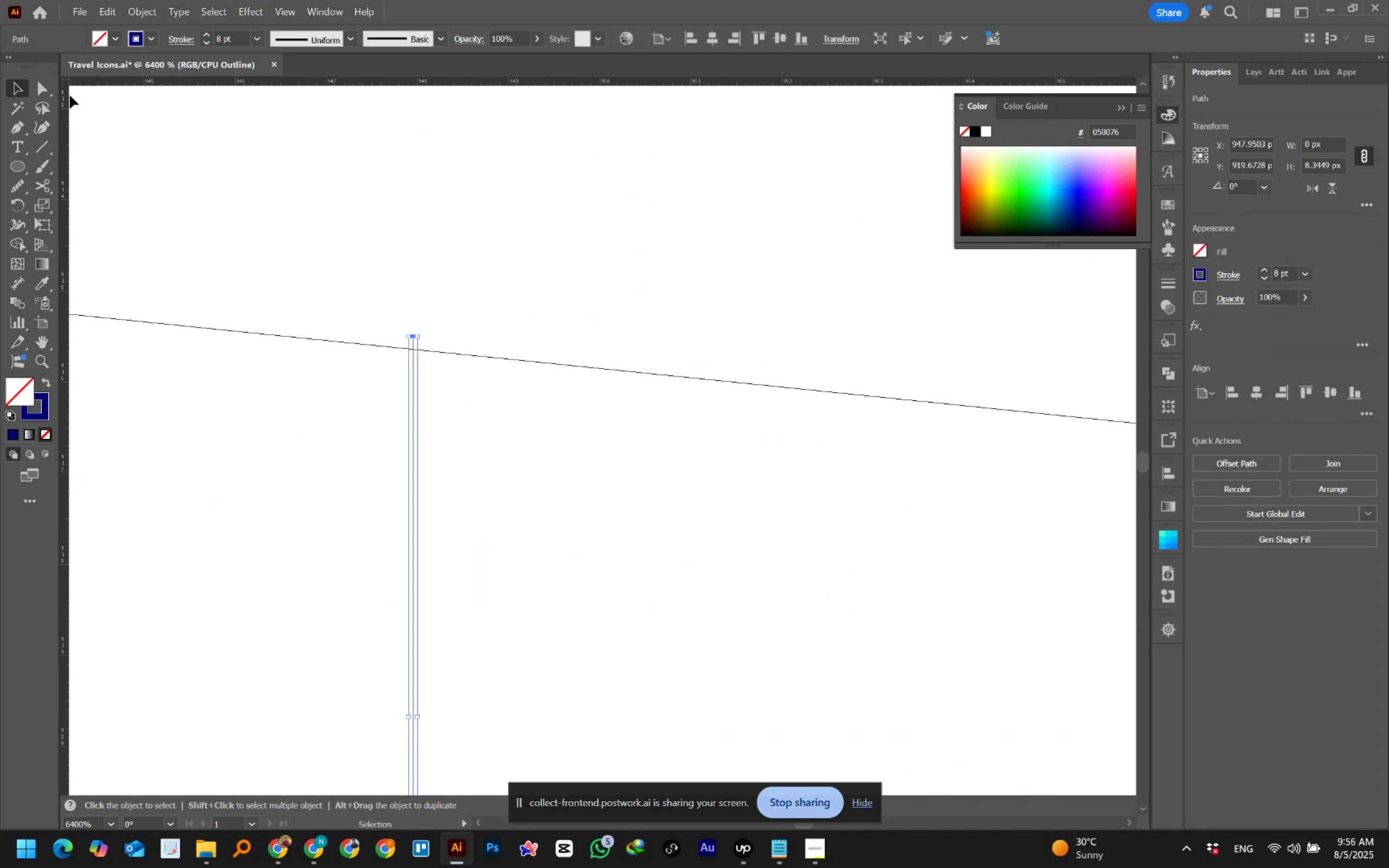 
left_click([47, 86])
 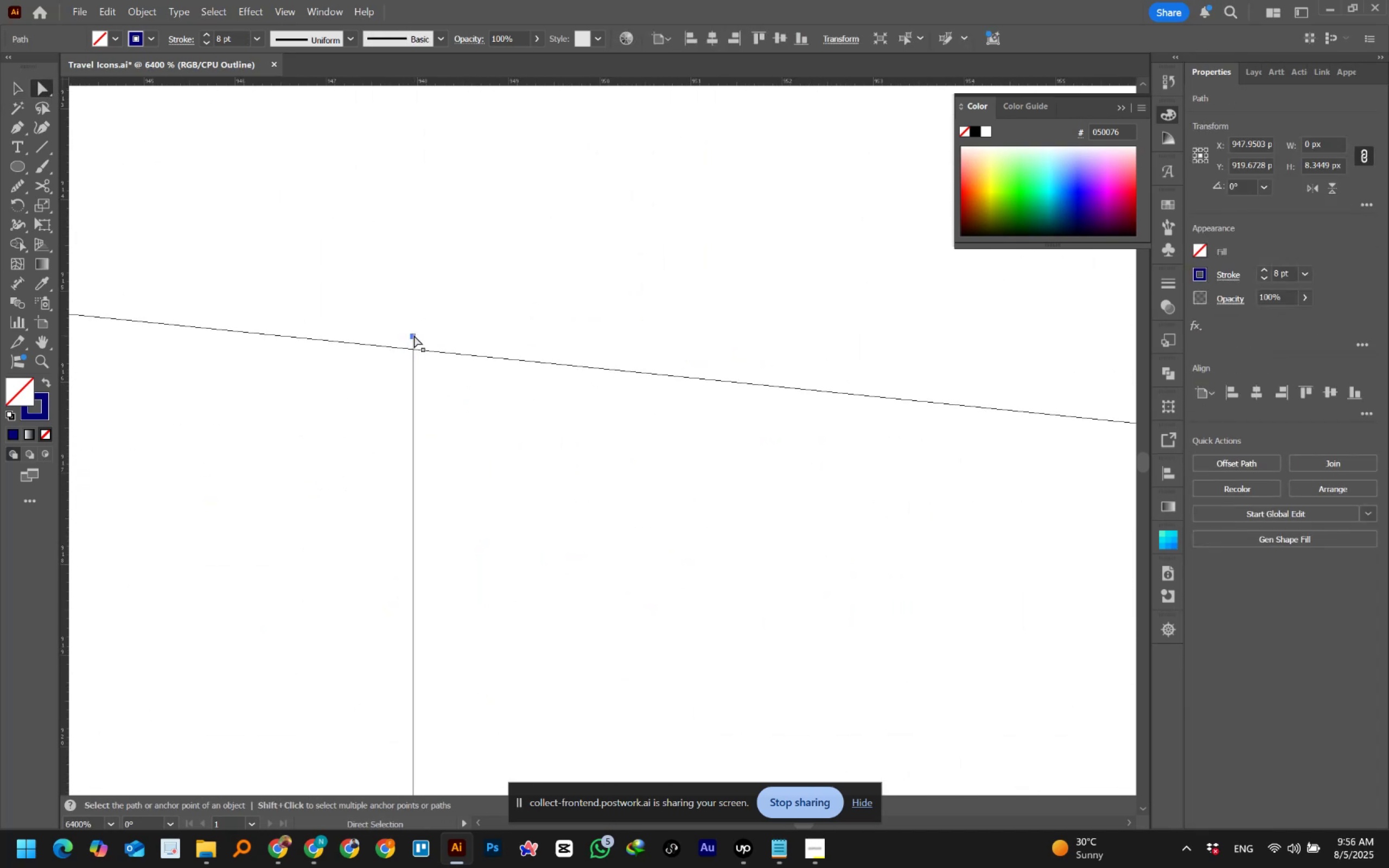 
left_click([413, 337])
 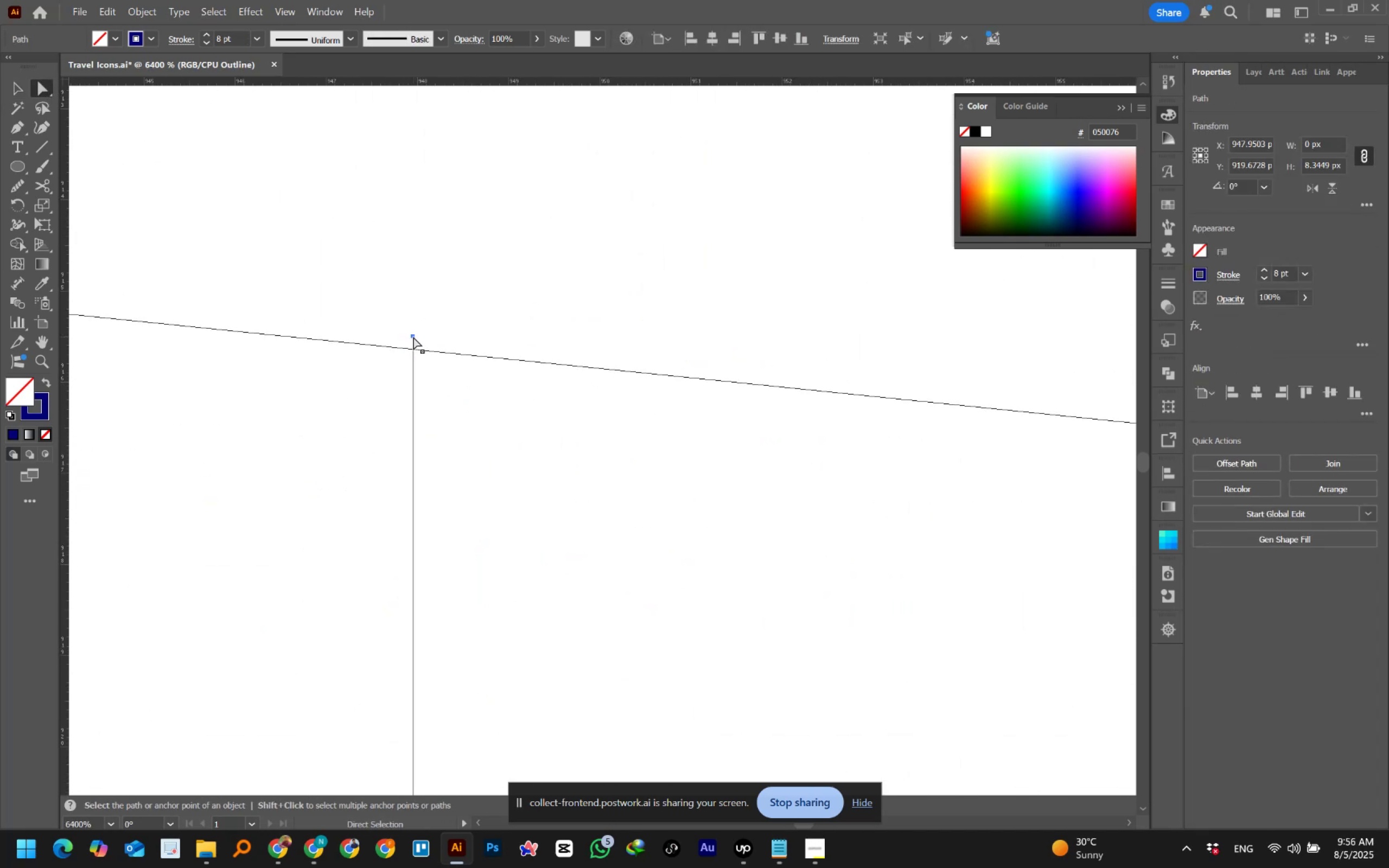 
hold_key(key=ShiftLeft, duration=1.53)
 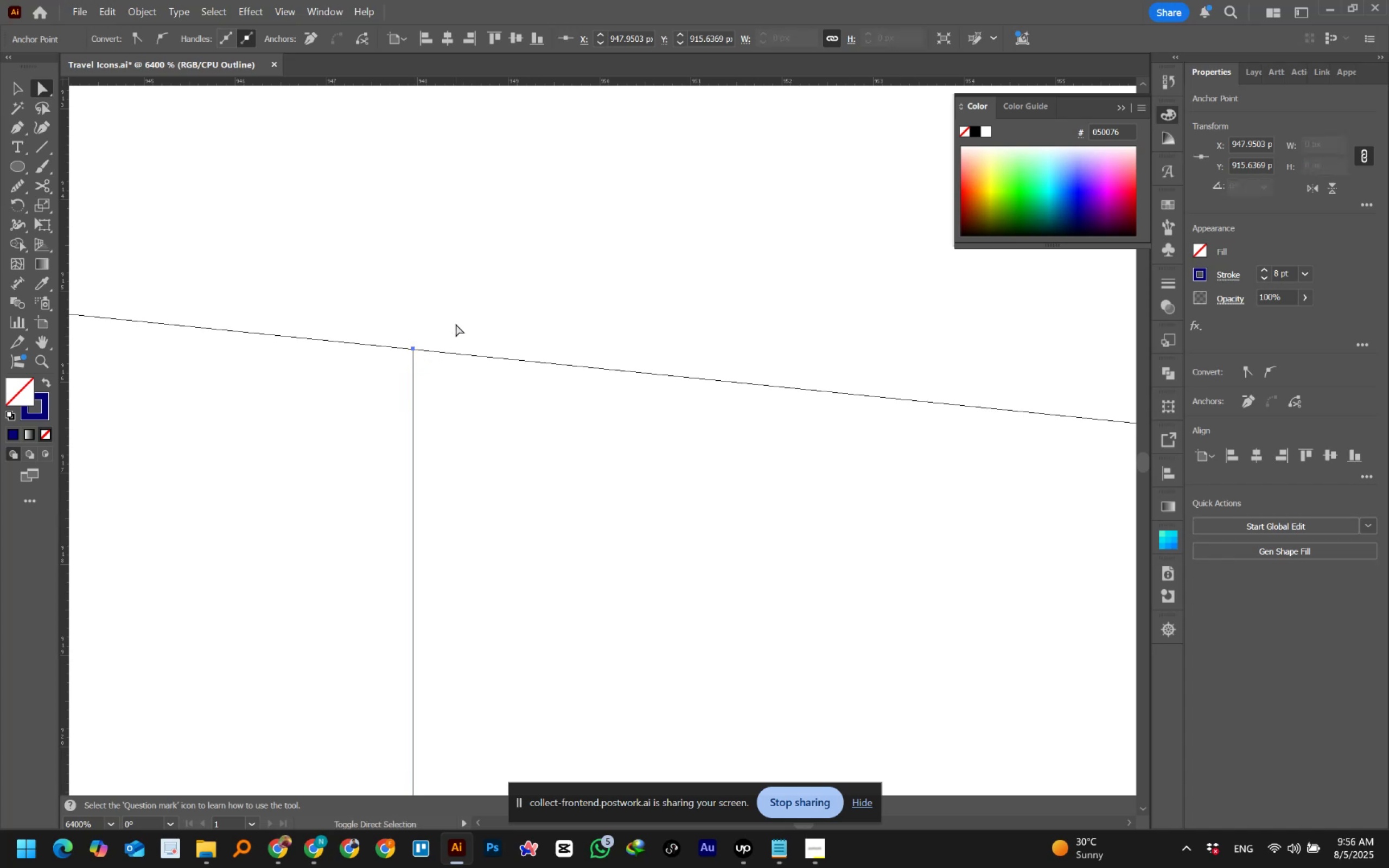 
hold_key(key=ShiftLeft, duration=0.53)
 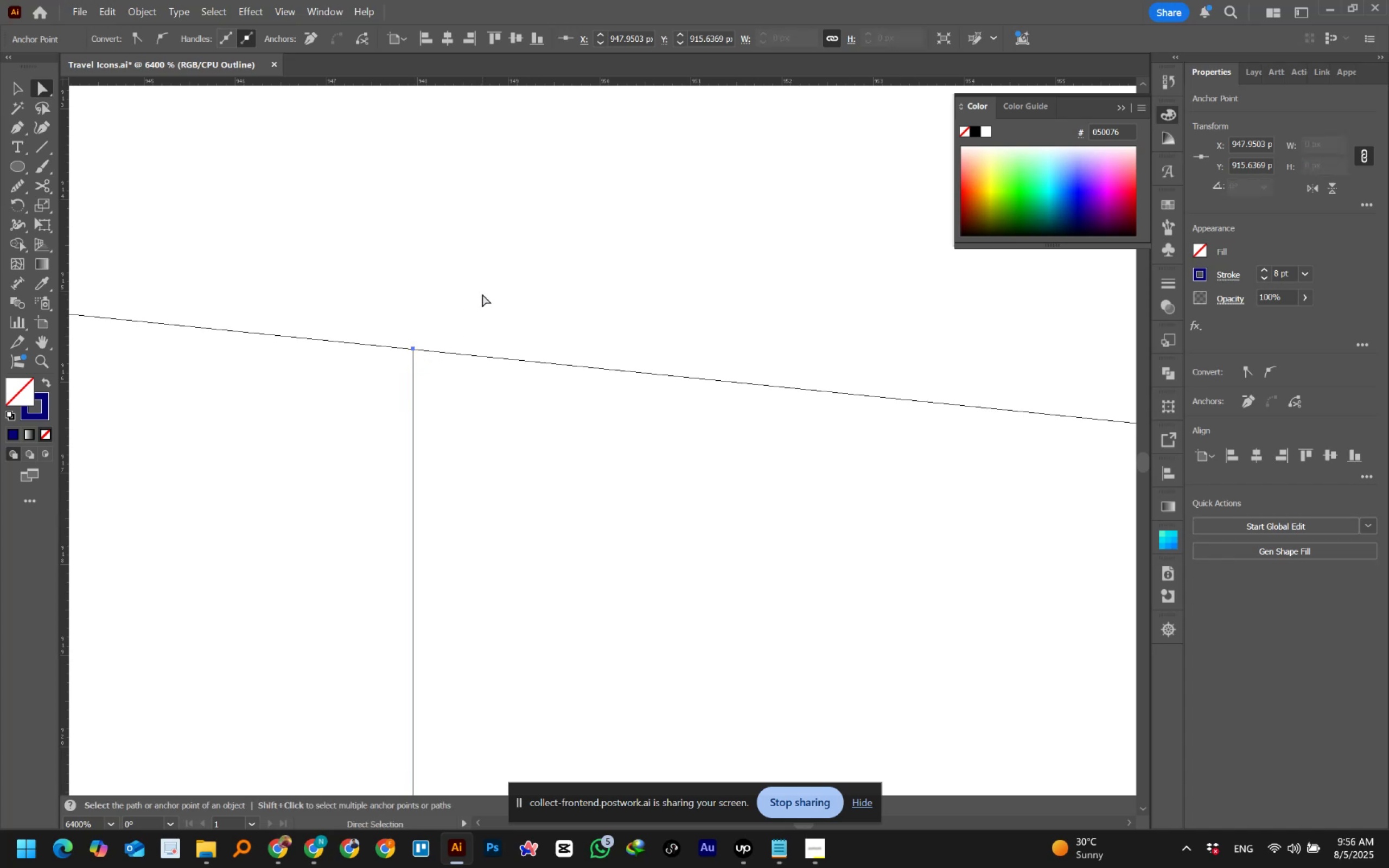 
left_click([482, 294])
 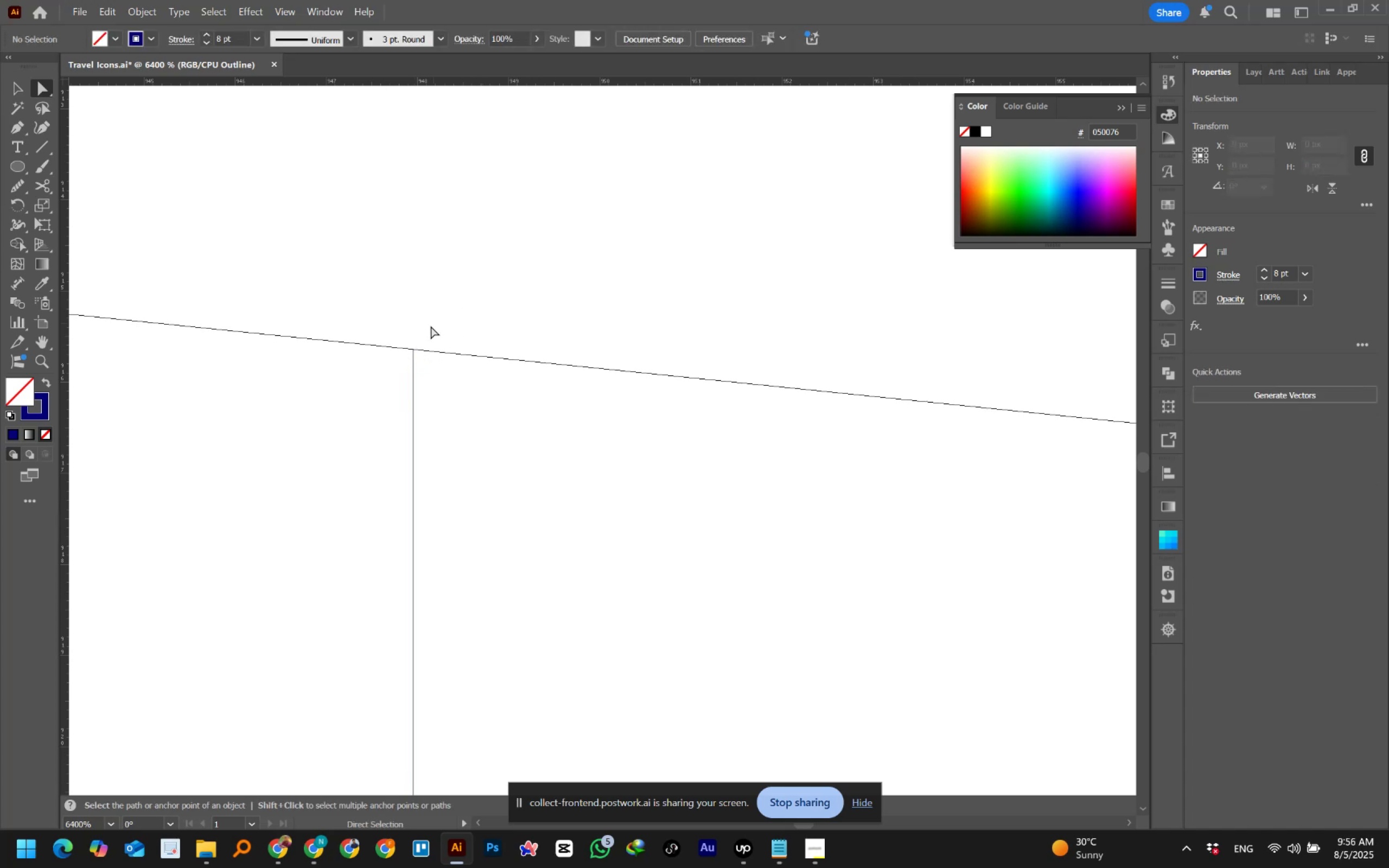 
hold_key(key=Space, duration=1.25)
 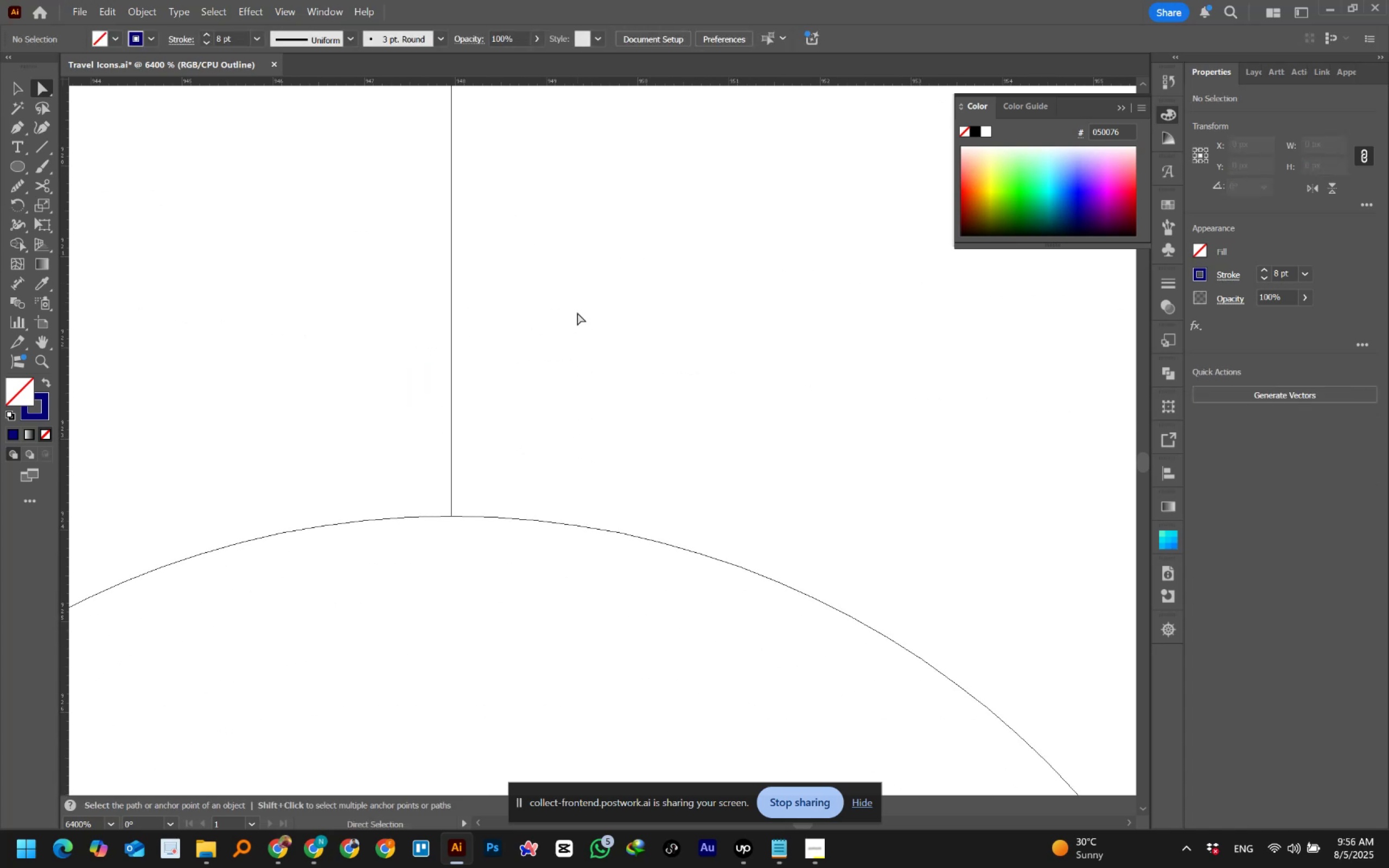 
hold_key(key=AltLeft, duration=0.53)
scroll: coordinate [565, 333], scroll_direction: down, amount: 3.0
 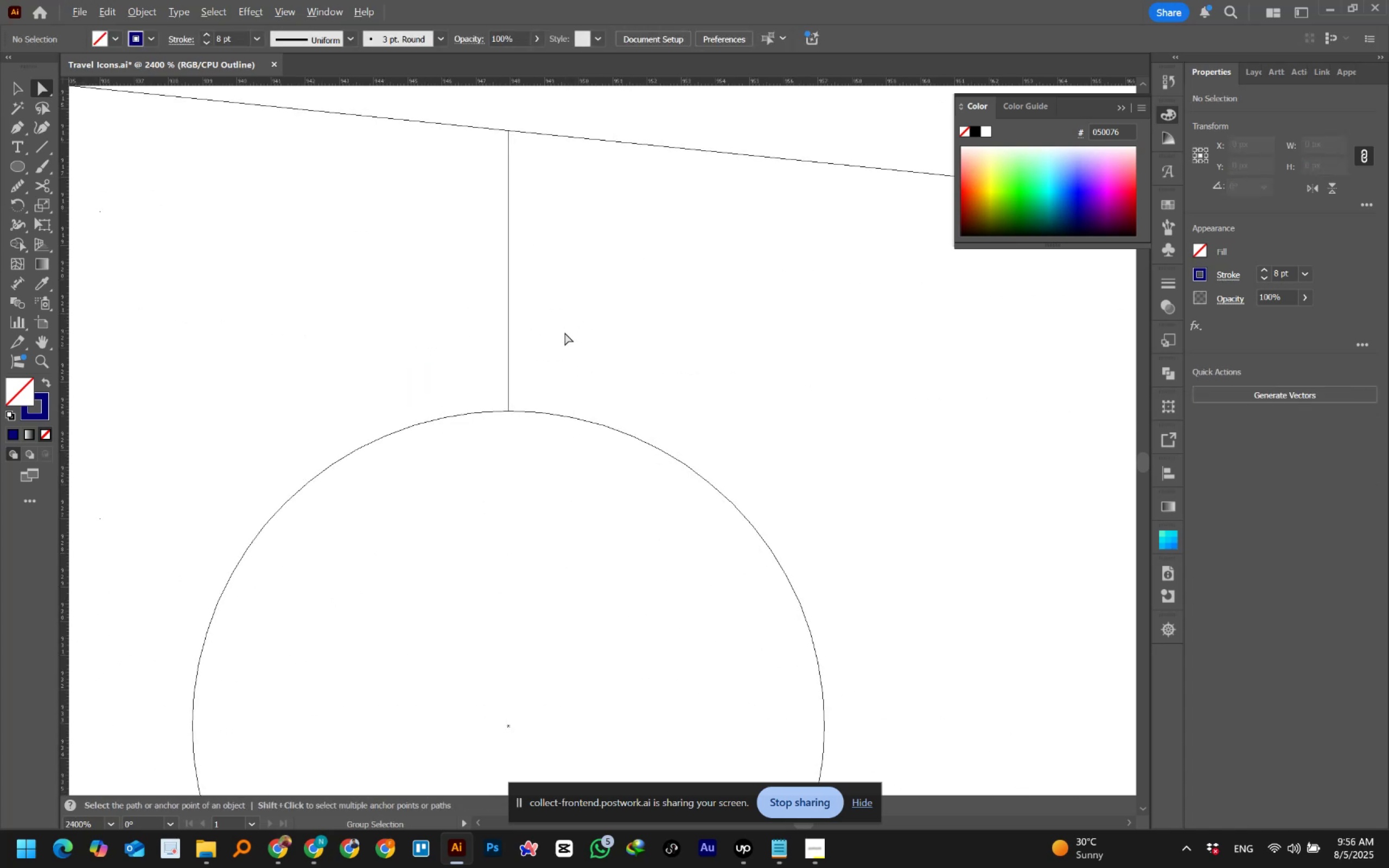 
hold_key(key=Space, duration=0.65)
 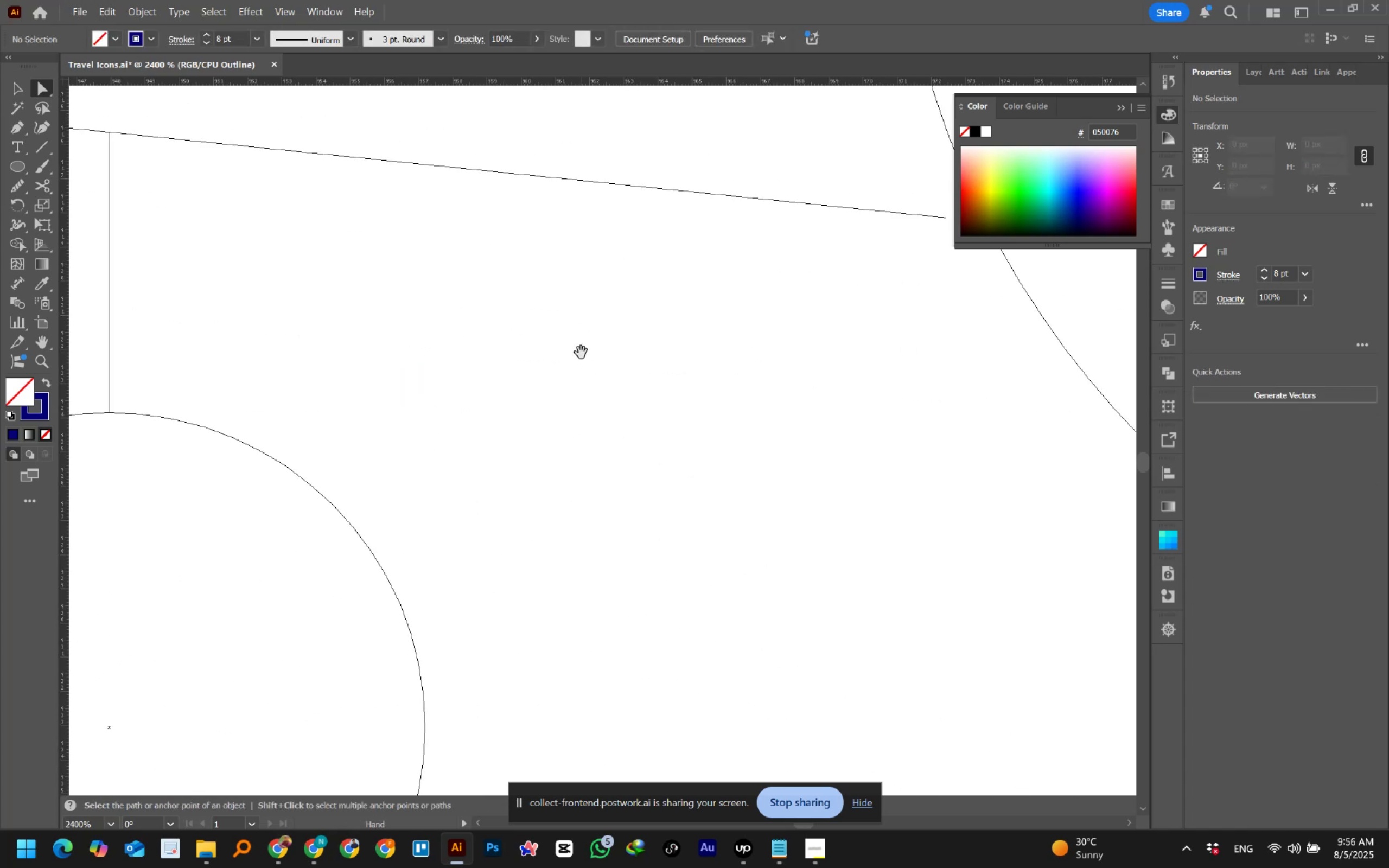 
hold_key(key=AltLeft, duration=0.54)
scroll: coordinate [581, 353], scroll_direction: down, amount: 3.0
 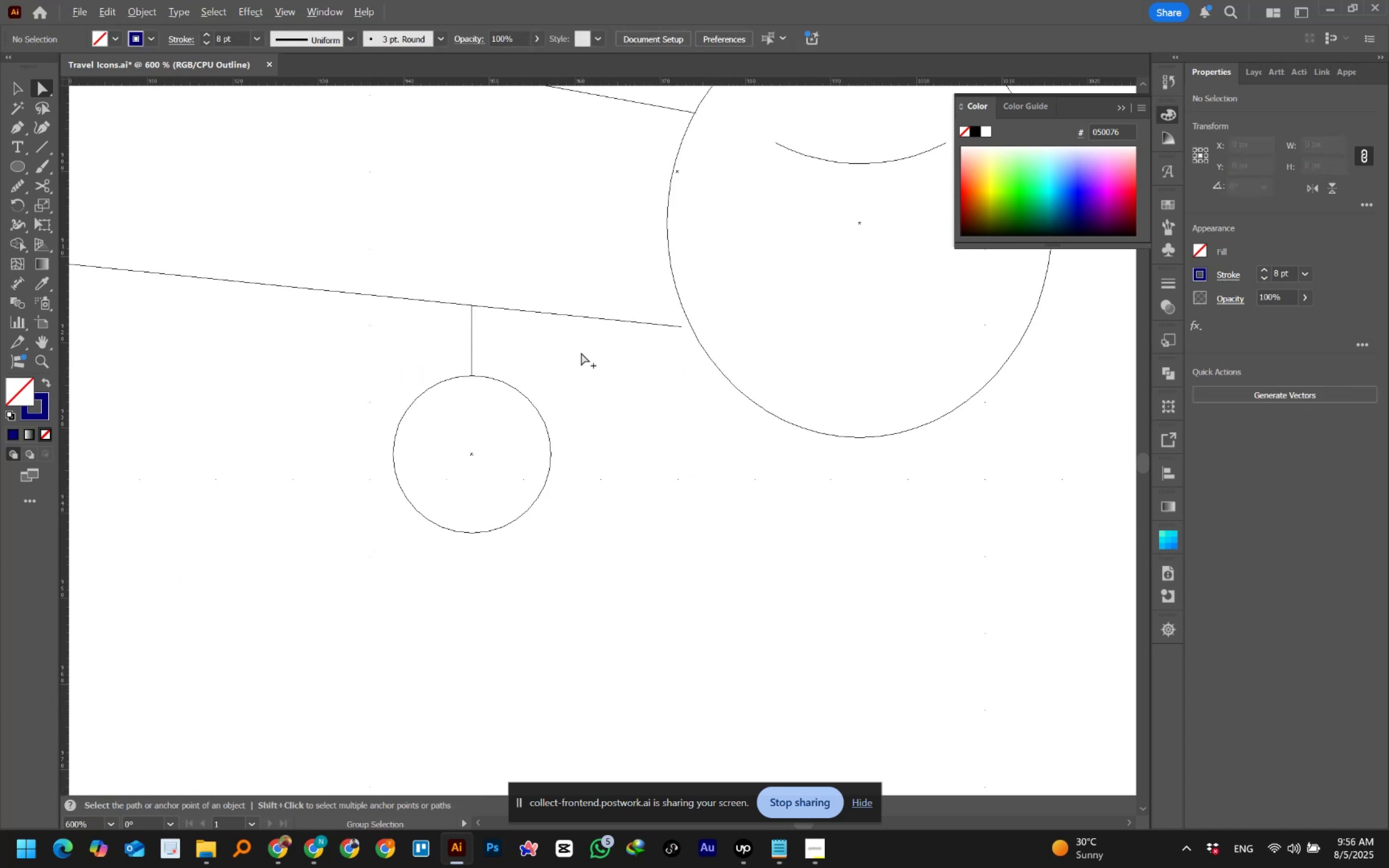 
hold_key(key=Space, duration=0.93)
 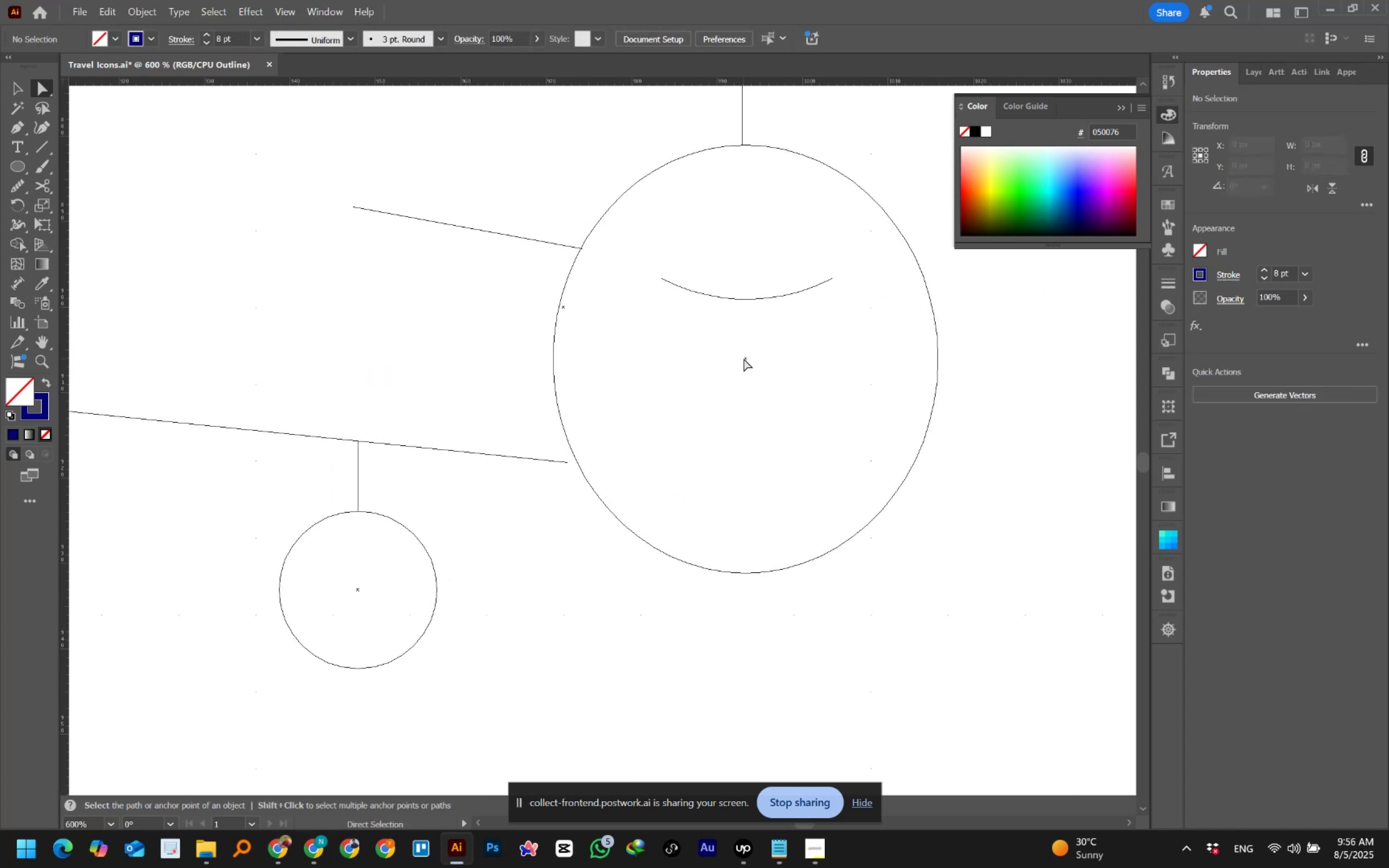 
left_click([745, 359])
 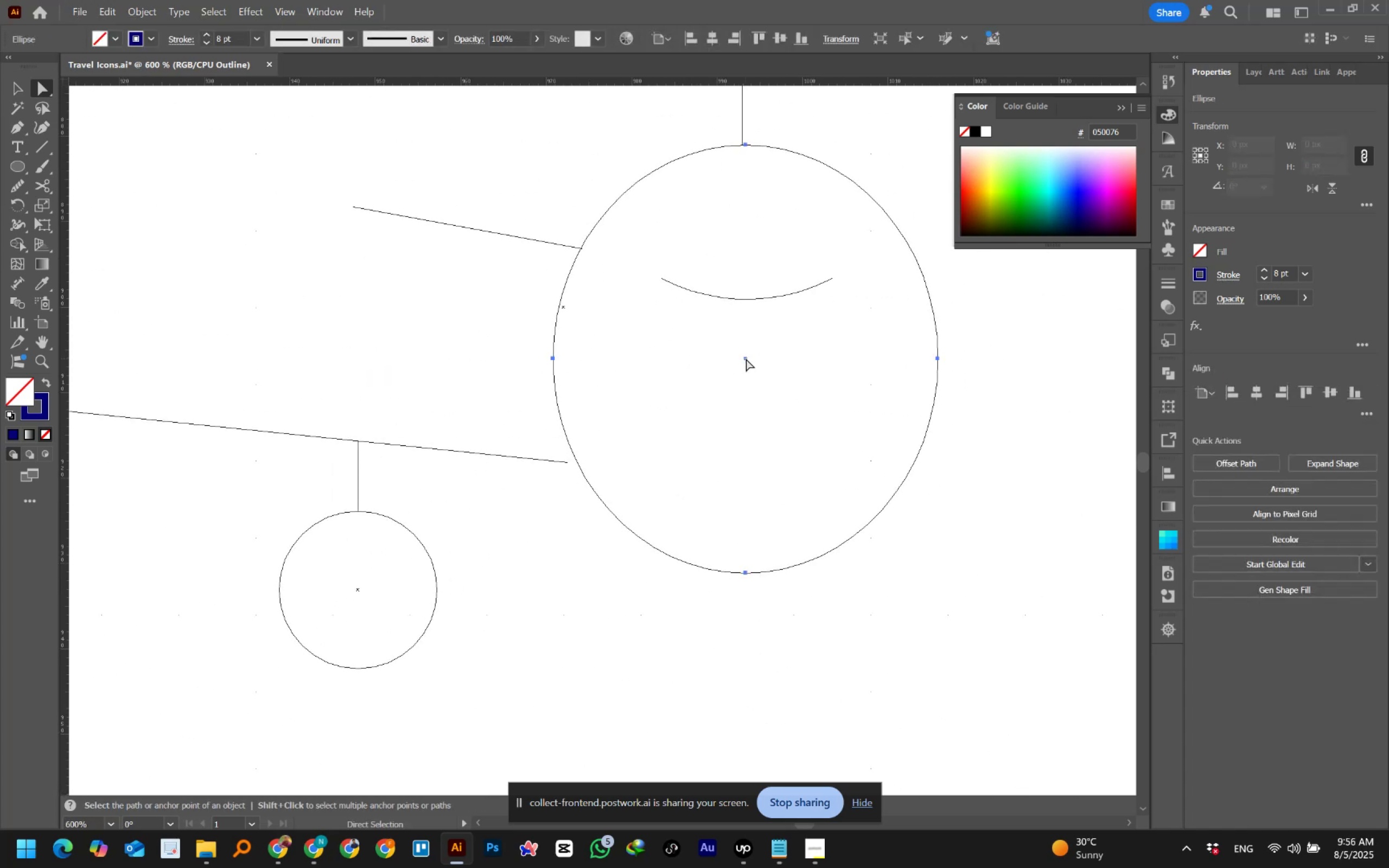 
hold_key(key=Space, duration=0.8)
 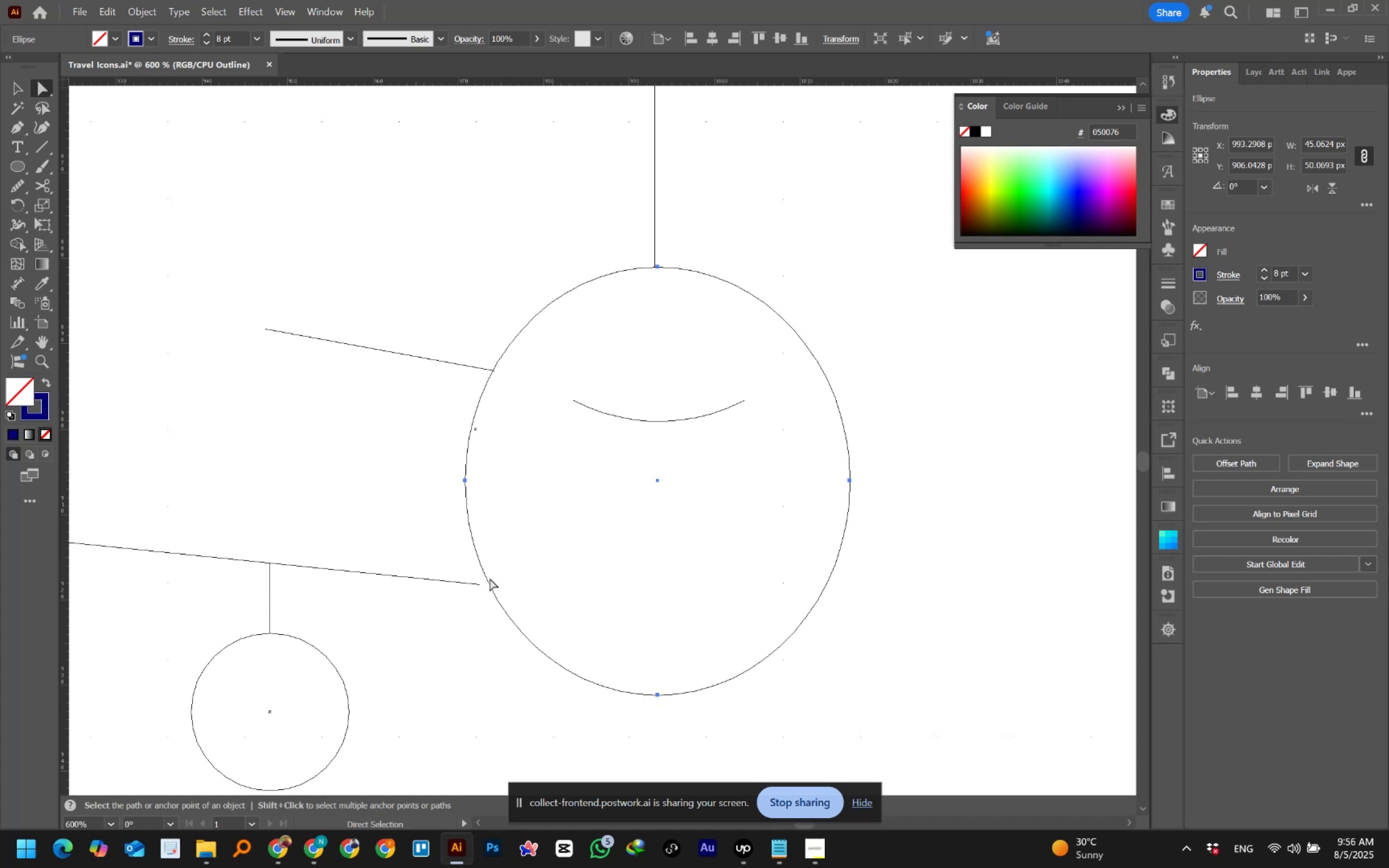 
hold_key(key=AltLeft, duration=0.53)
scroll: coordinate [463, 609], scroll_direction: up, amount: 3.0
 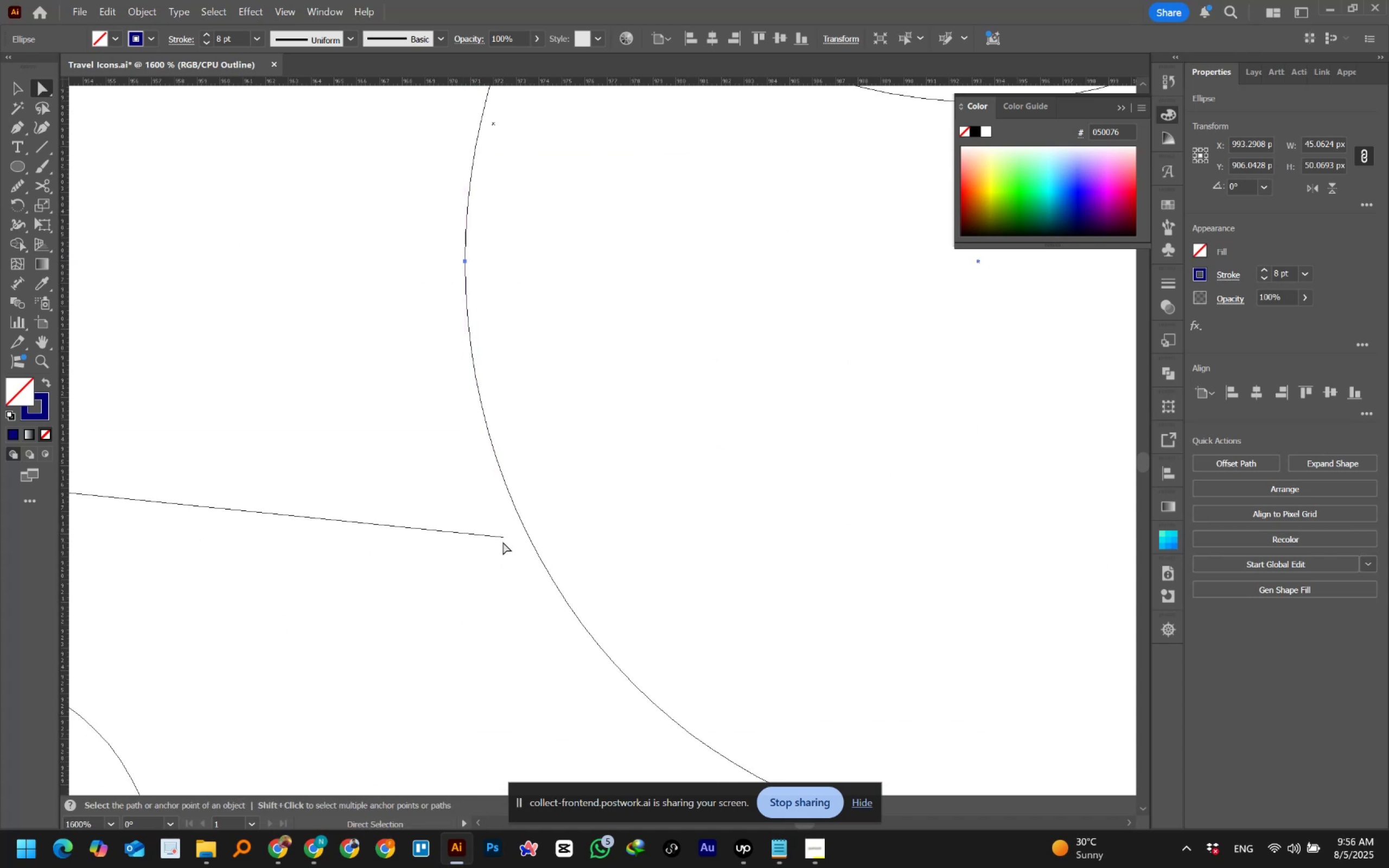 
left_click([503, 539])
 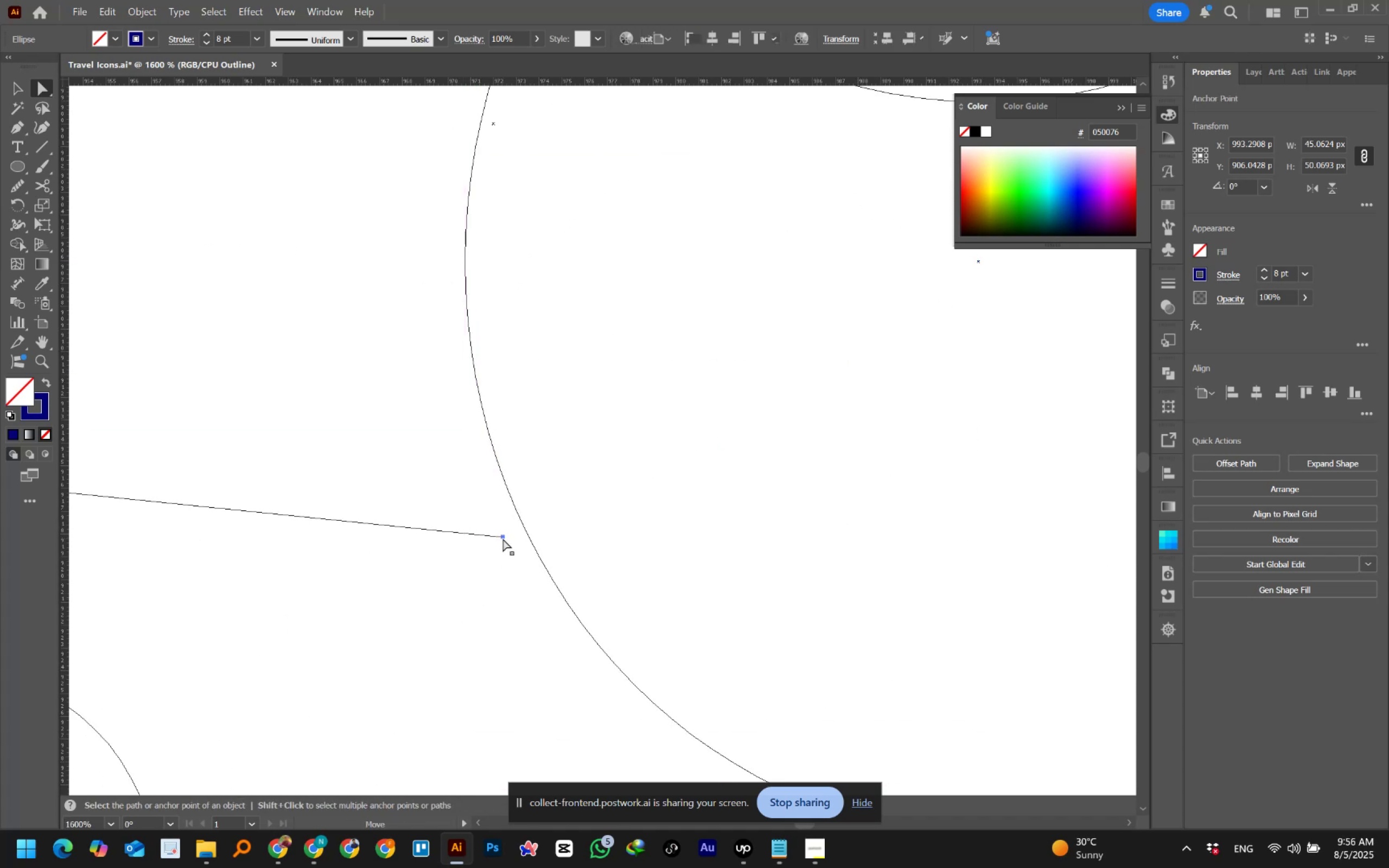 
hold_key(key=ShiftLeft, duration=0.96)
 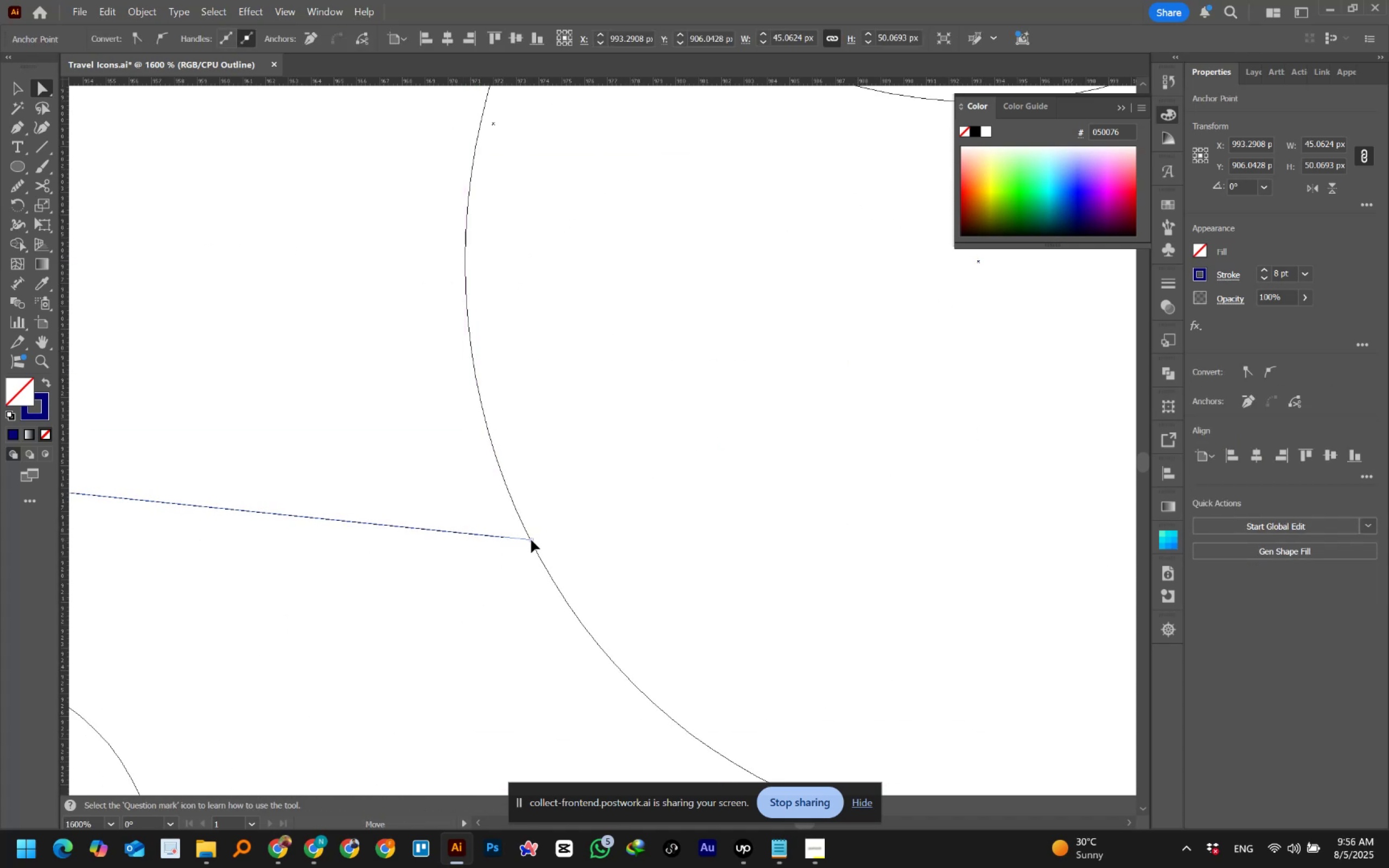 
hold_key(key=AltLeft, duration=0.83)
scroll: coordinate [531, 540], scroll_direction: down, amount: 3.0
 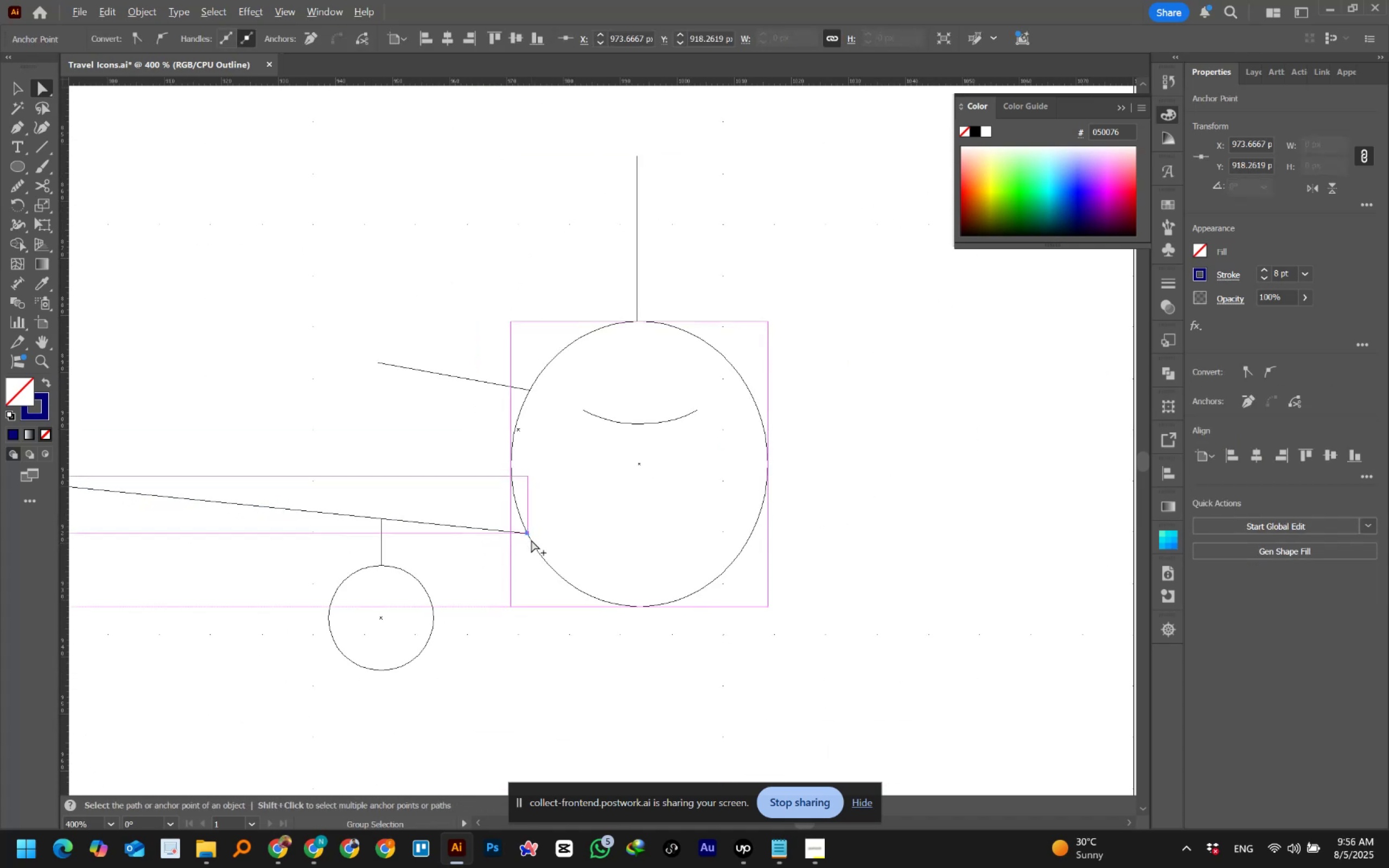 
hold_key(key=AltLeft, duration=1.34)
scroll: coordinate [510, 381], scroll_direction: up, amount: 8.0
 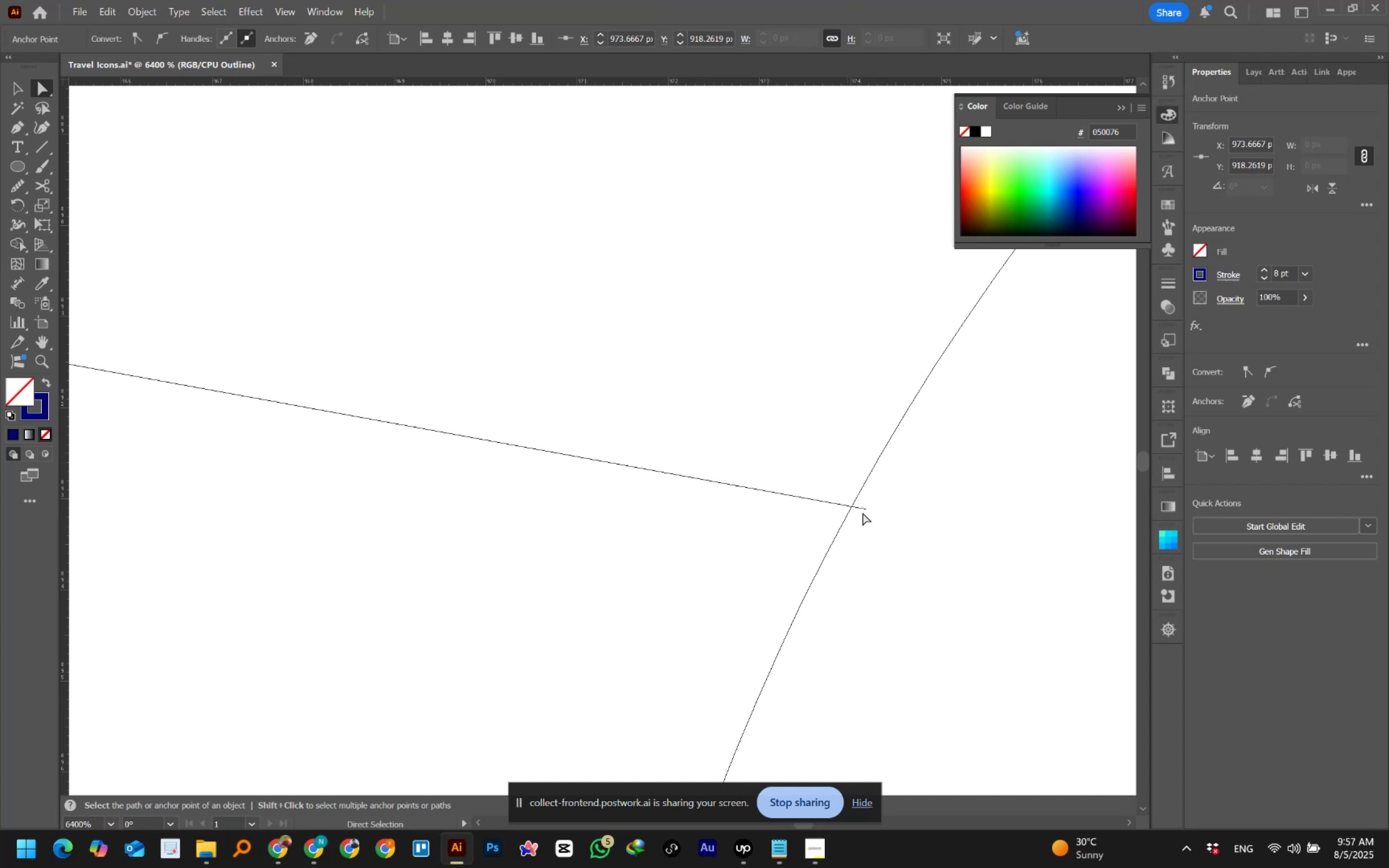 
left_click([865, 510])
 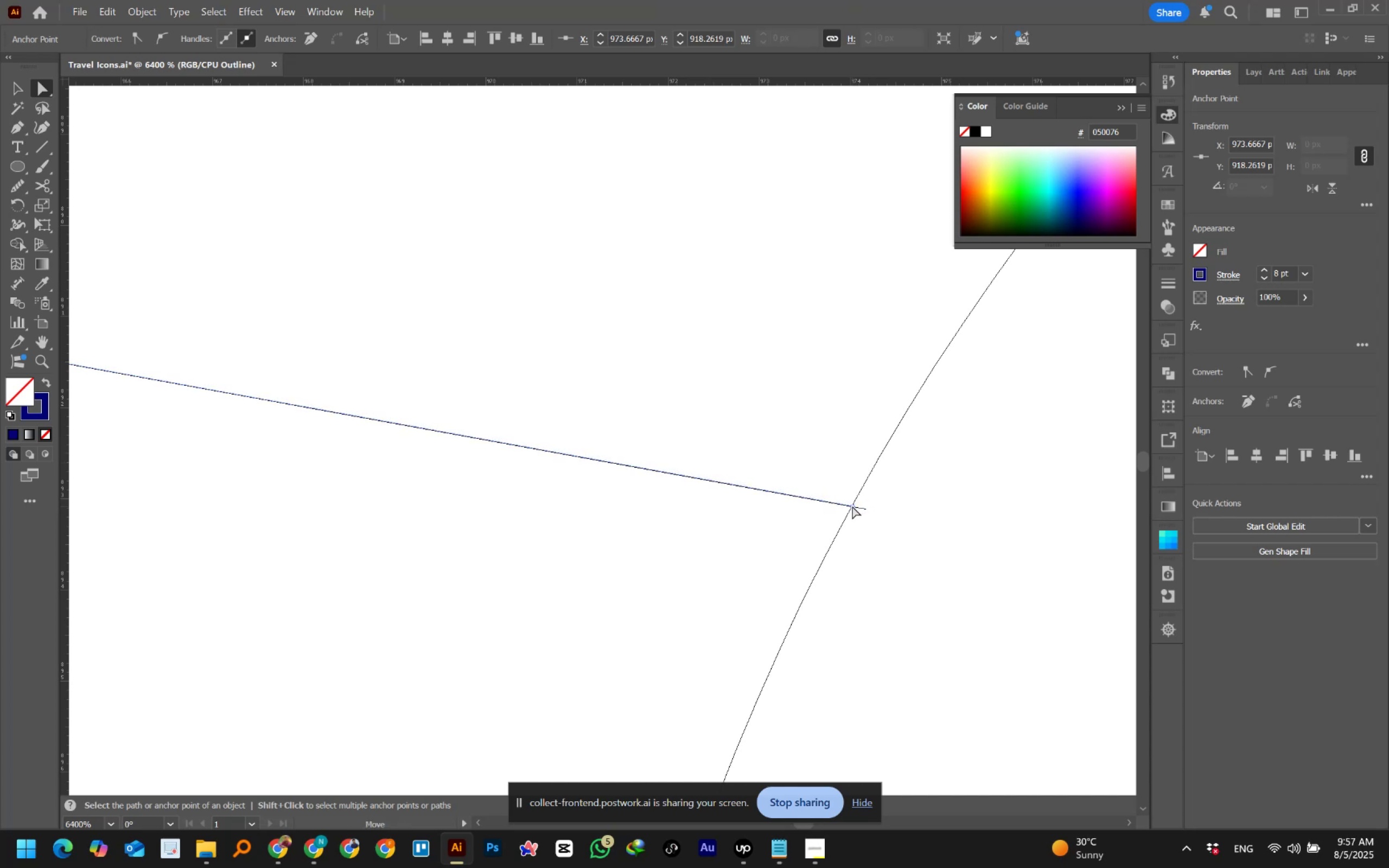 
left_click([741, 436])
 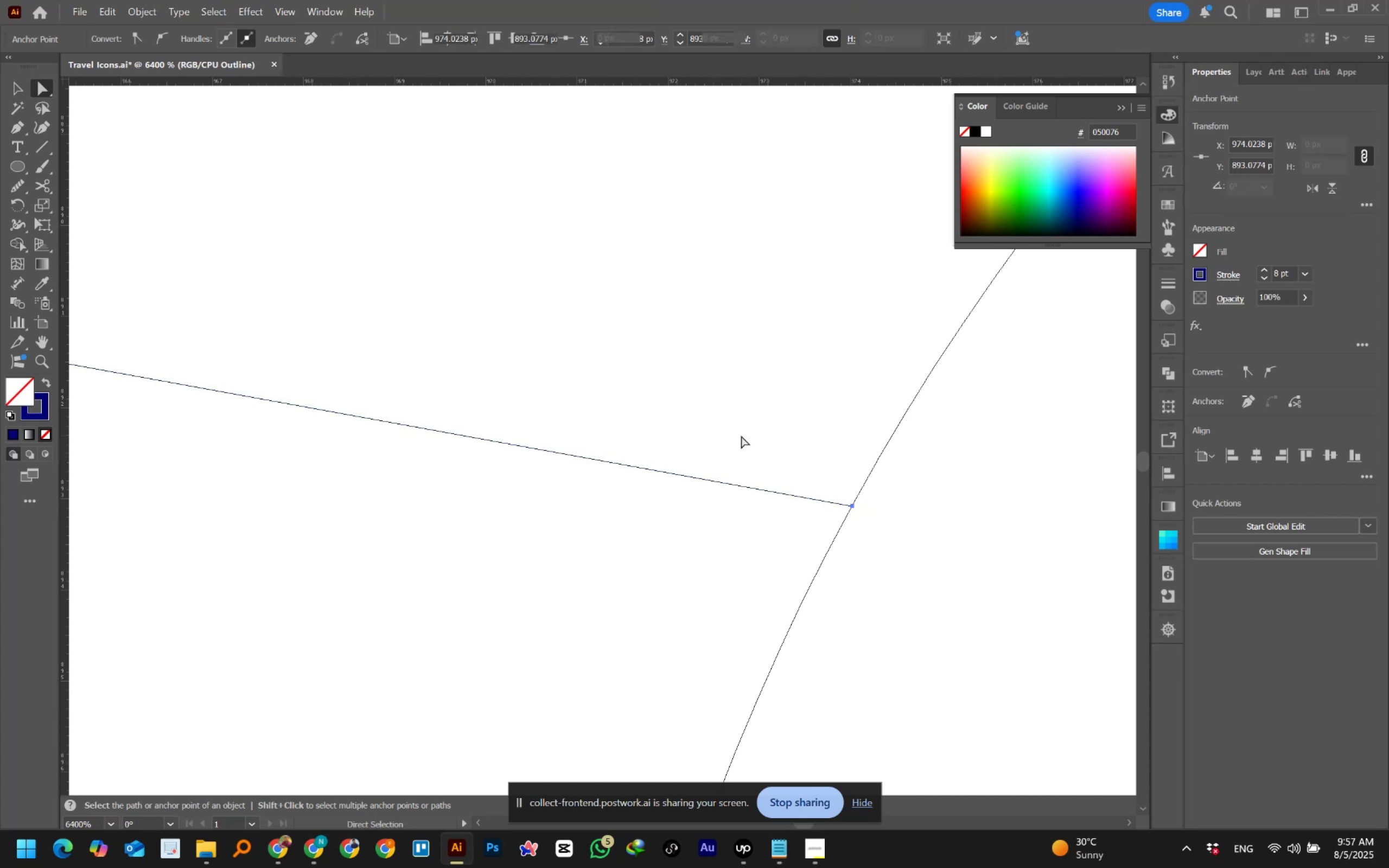 
hold_key(key=AltLeft, duration=1.11)
scroll: coordinate [741, 436], scroll_direction: down, amount: 7.0
 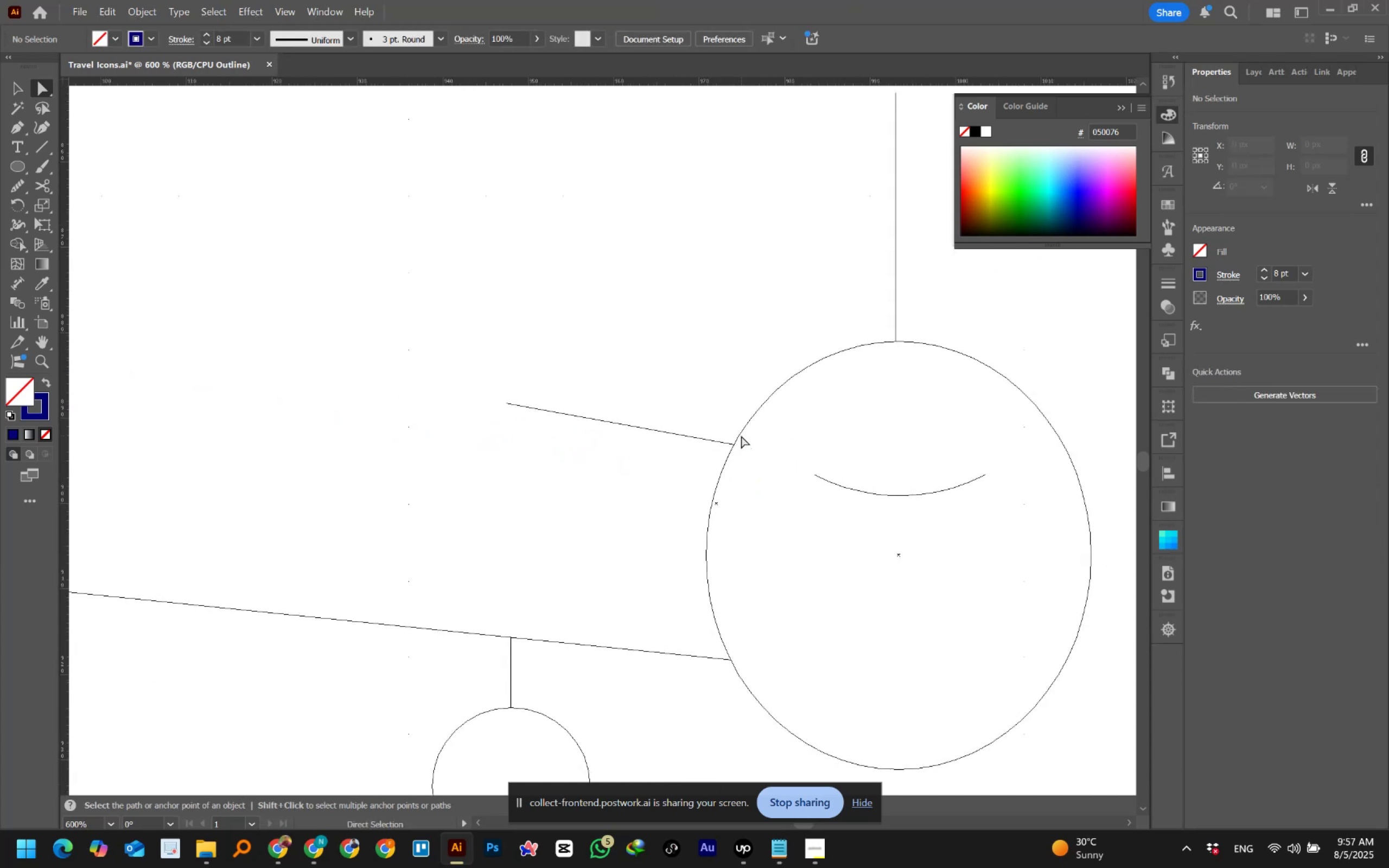 
hold_key(key=Space, duration=1.21)
 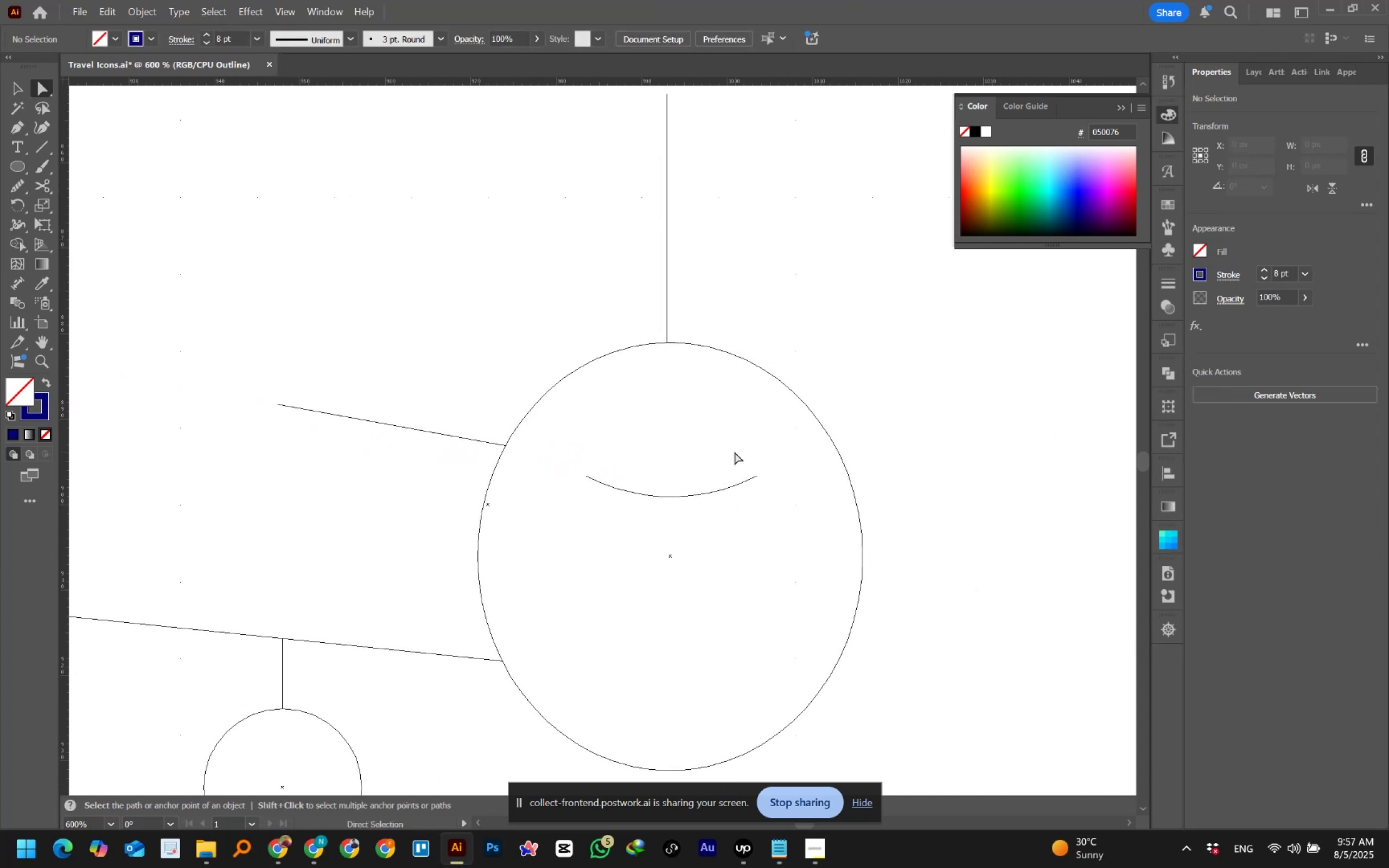 
hold_key(key=AltLeft, duration=0.54)
scroll: coordinate [735, 452], scroll_direction: down, amount: 3.0
 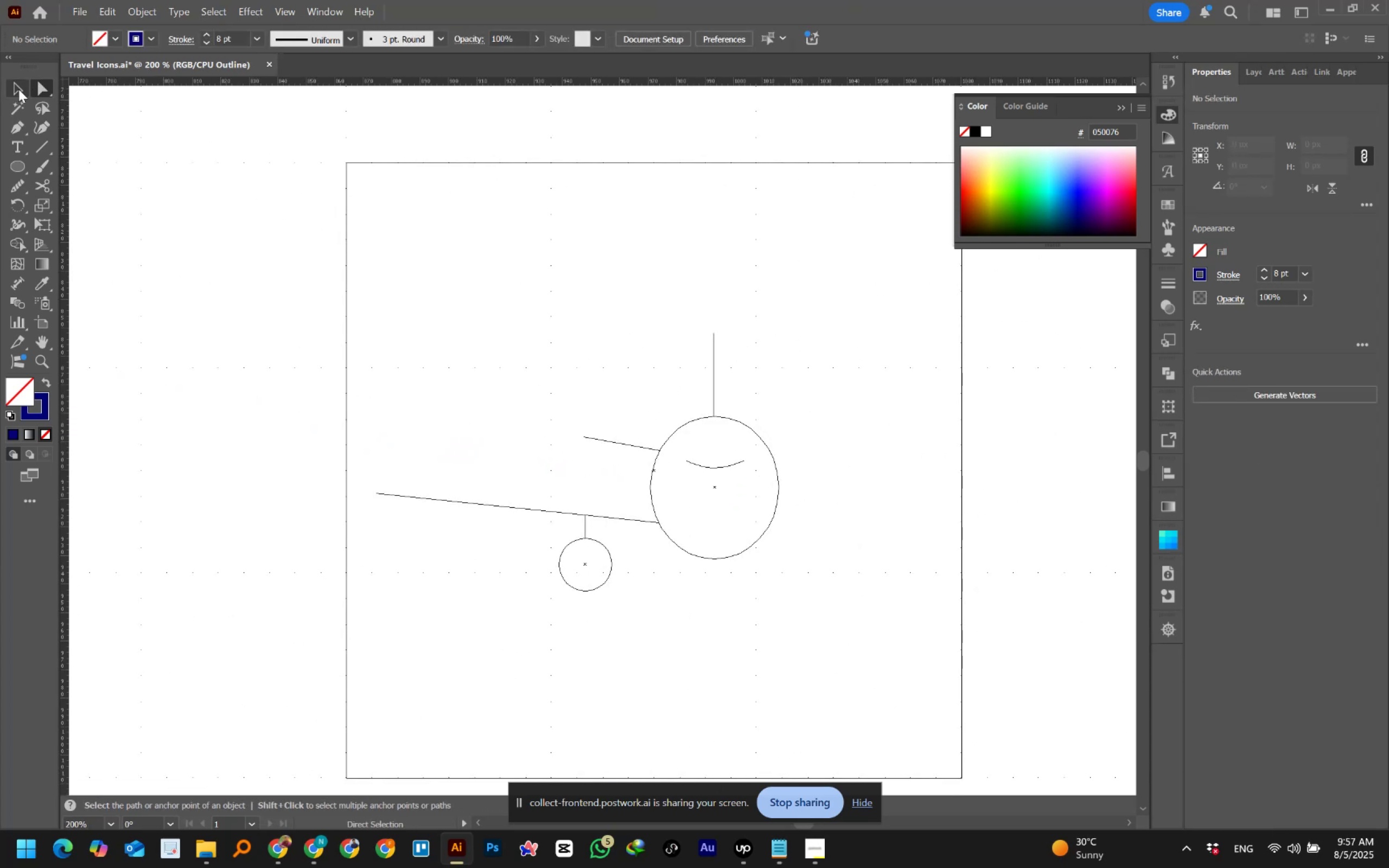 
left_click([518, 344])
 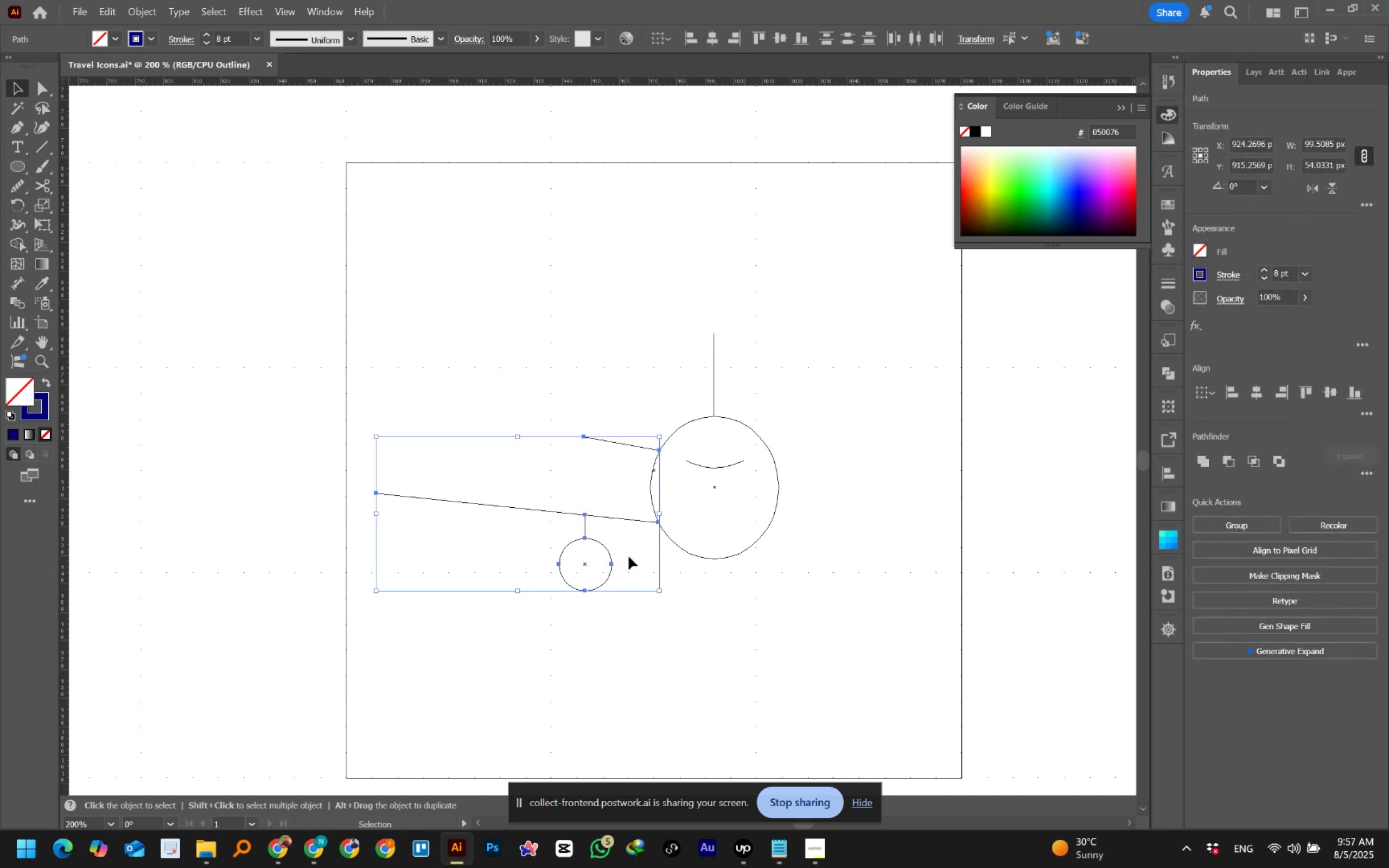 
right_click([623, 518])
 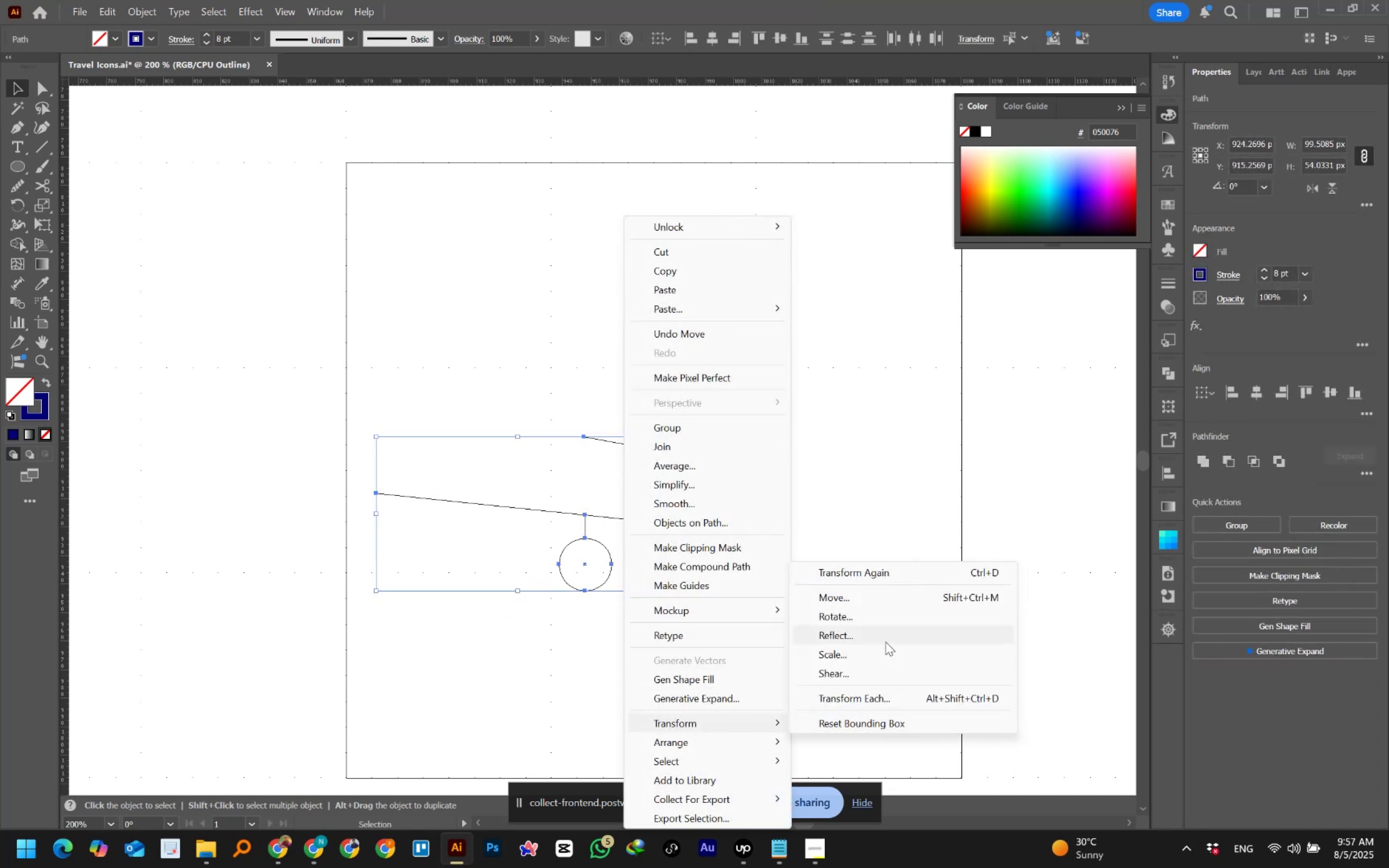 
left_click([871, 637])
 